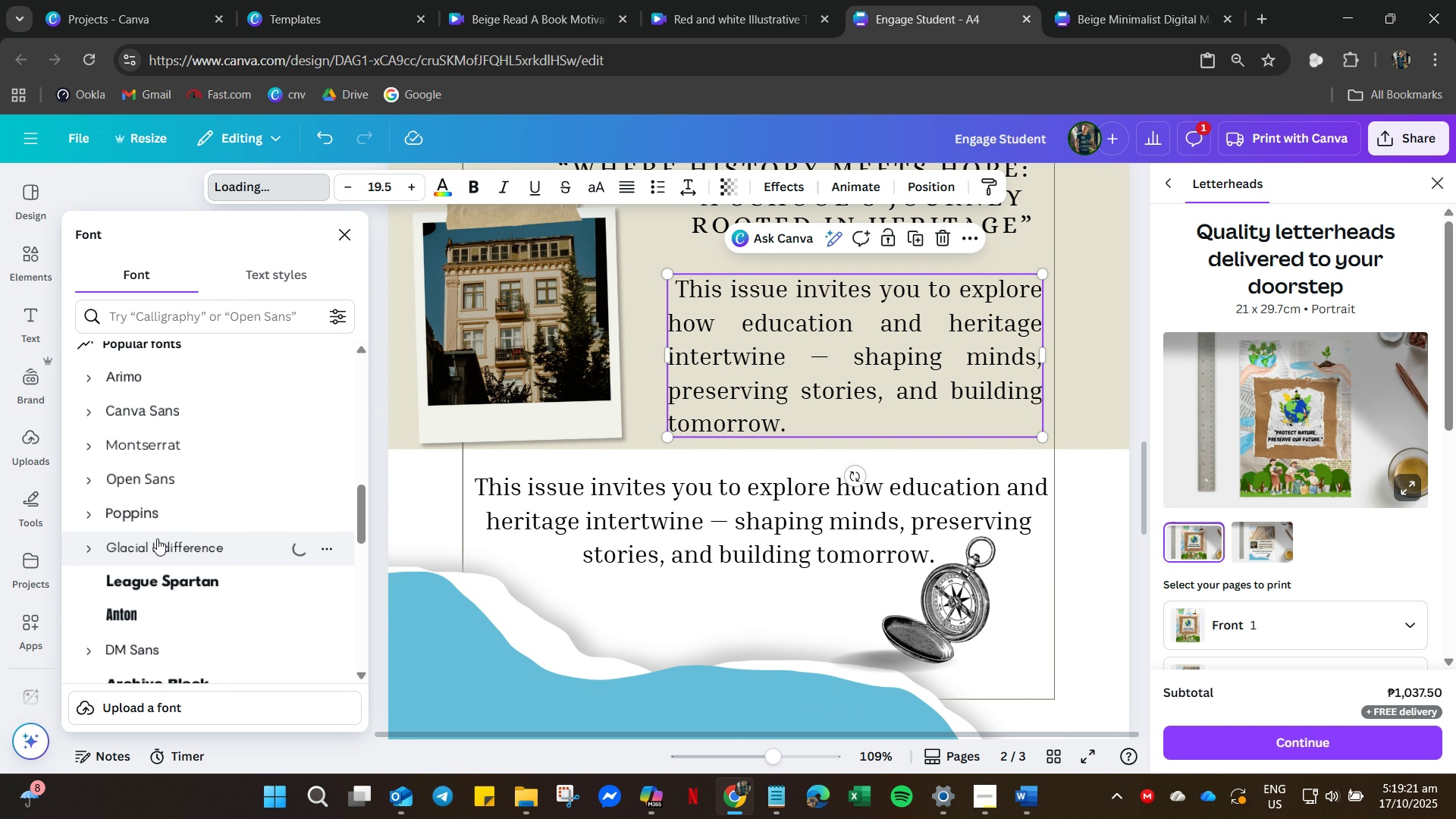 
mouse_move([173, 554])
 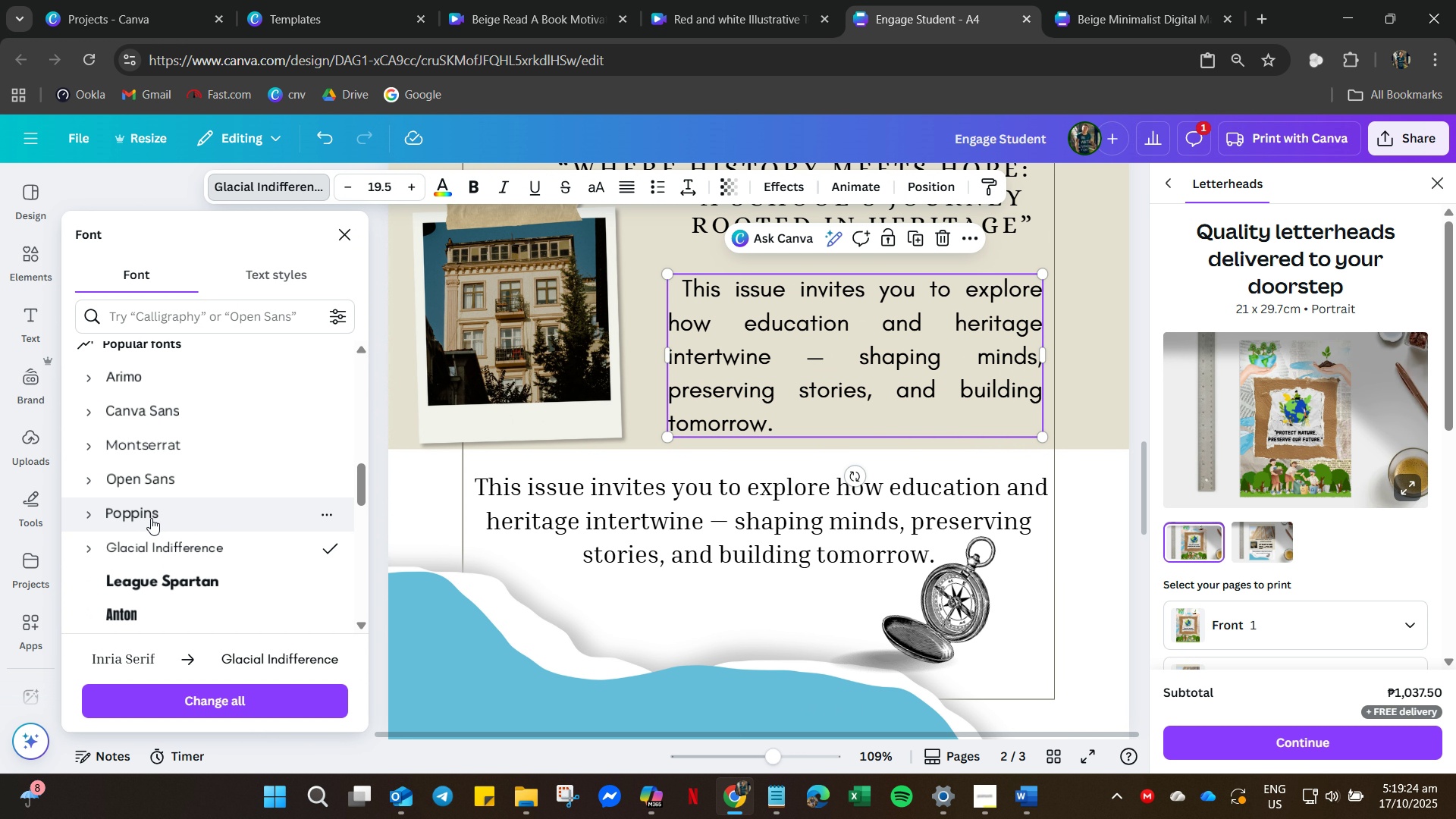 
scroll: coordinate [158, 564], scroll_direction: down, amount: 6.0
 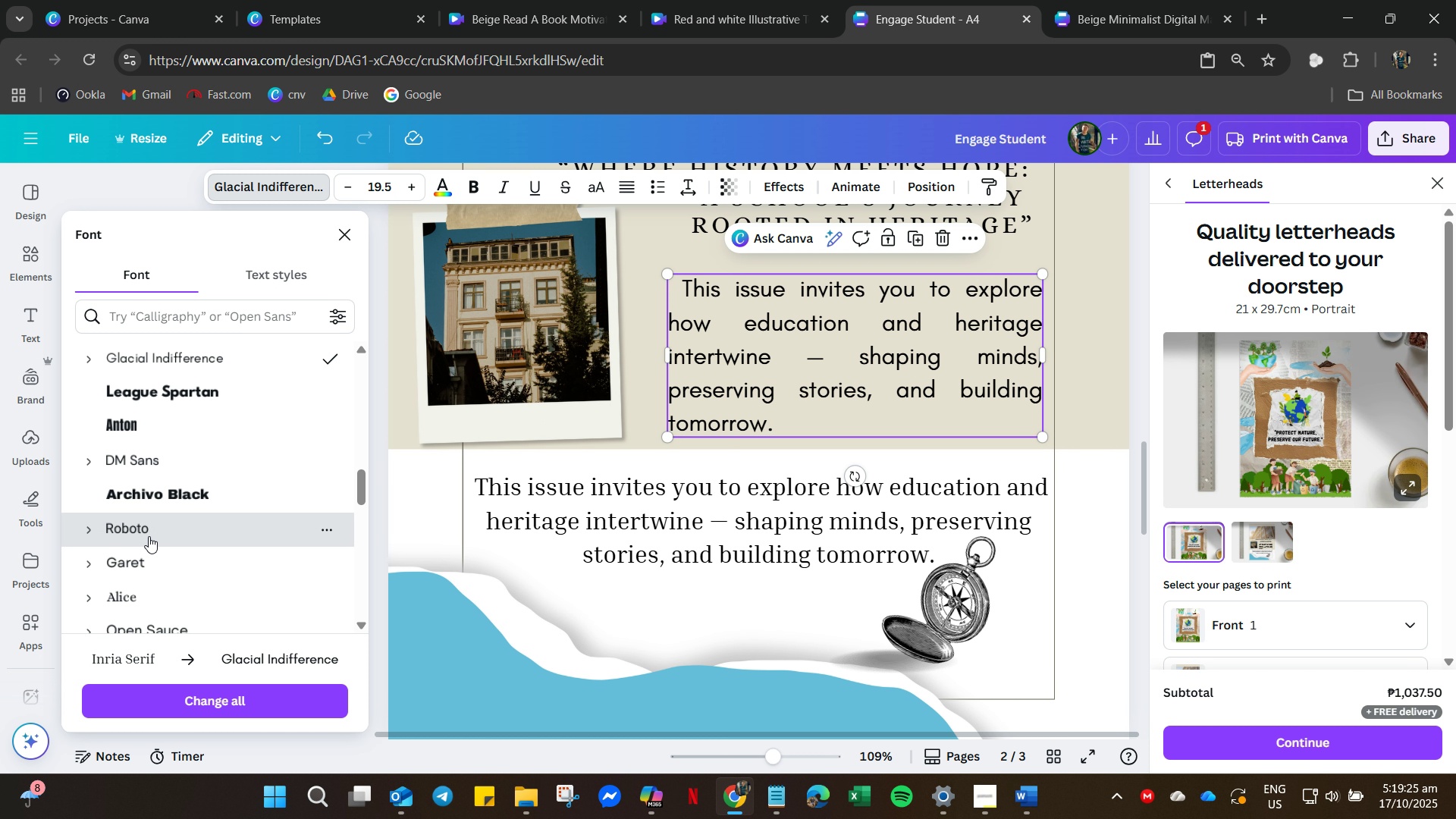 
left_click([149, 536])
 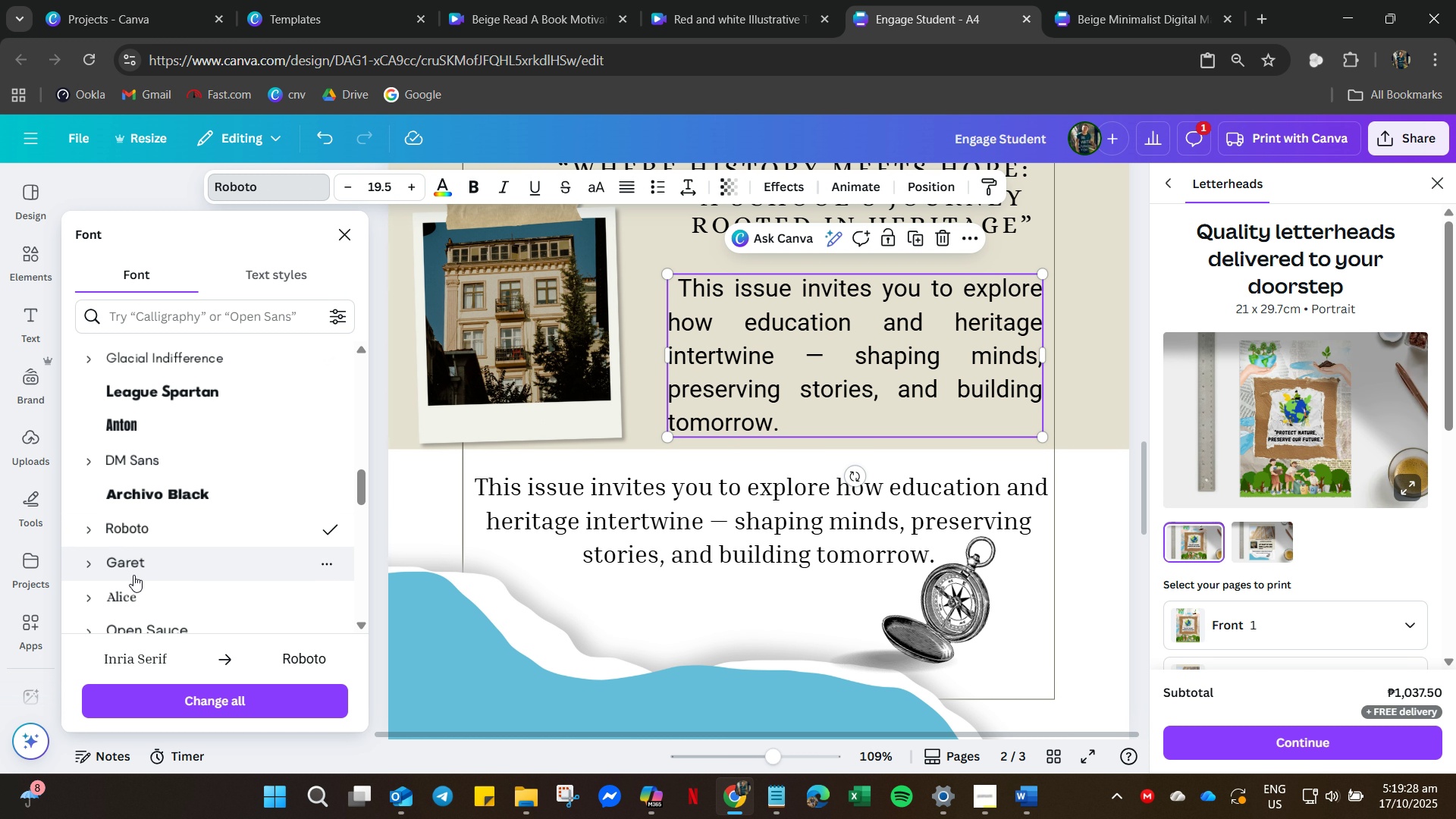 
scroll: coordinate [132, 602], scroll_direction: down, amount: 7.0
 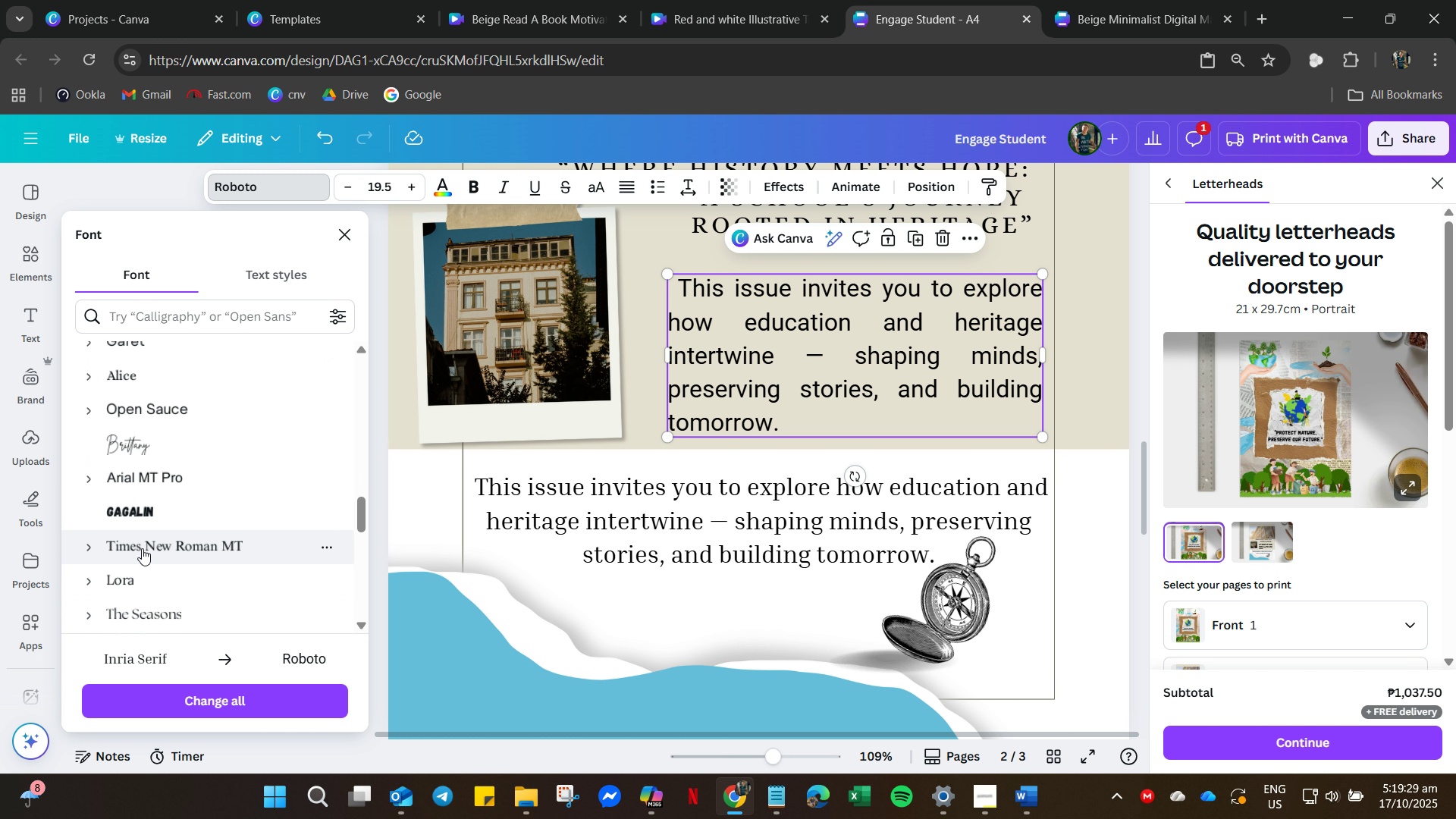 
left_click([142, 548])
 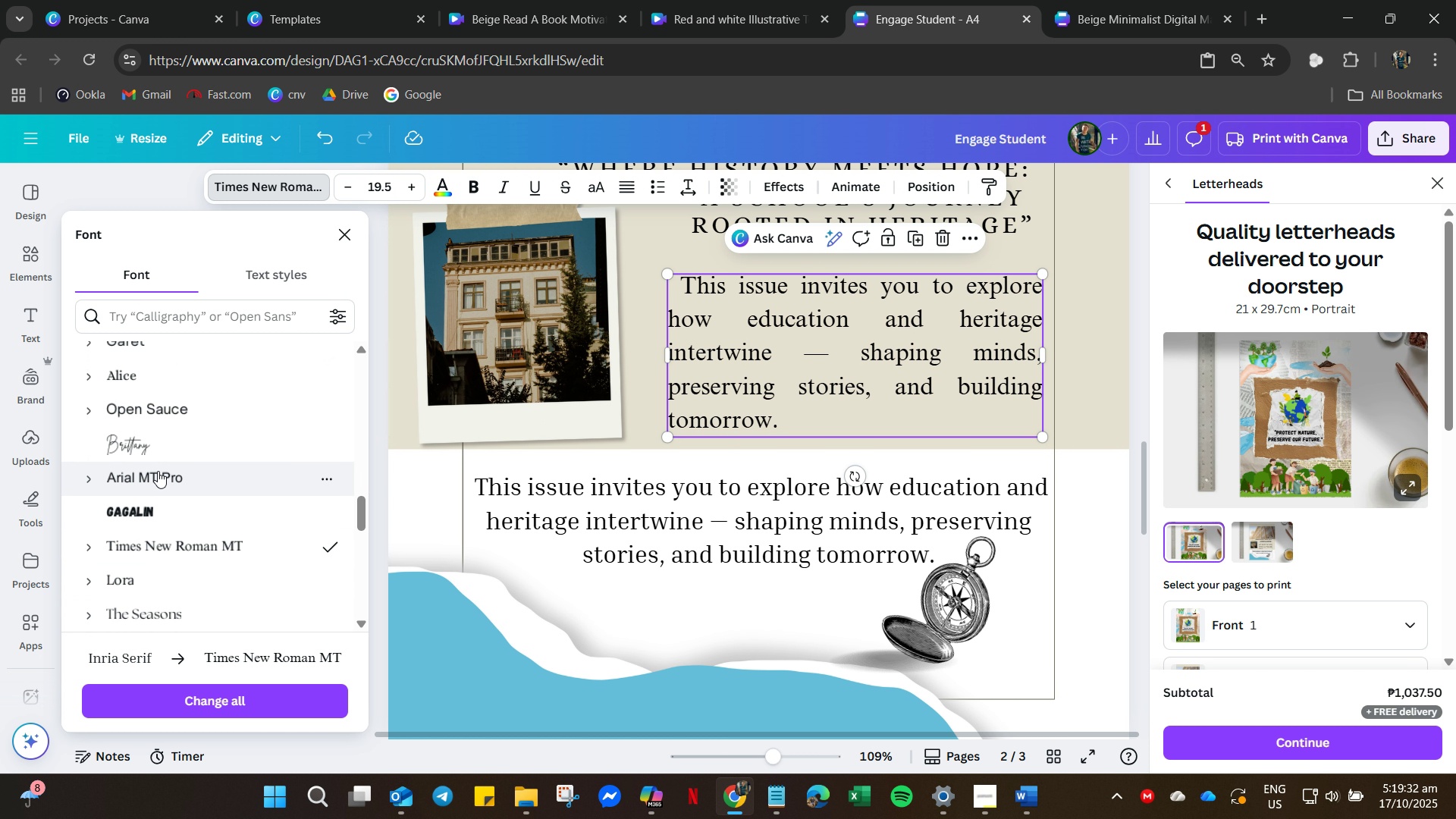 
left_click([155, 486])
 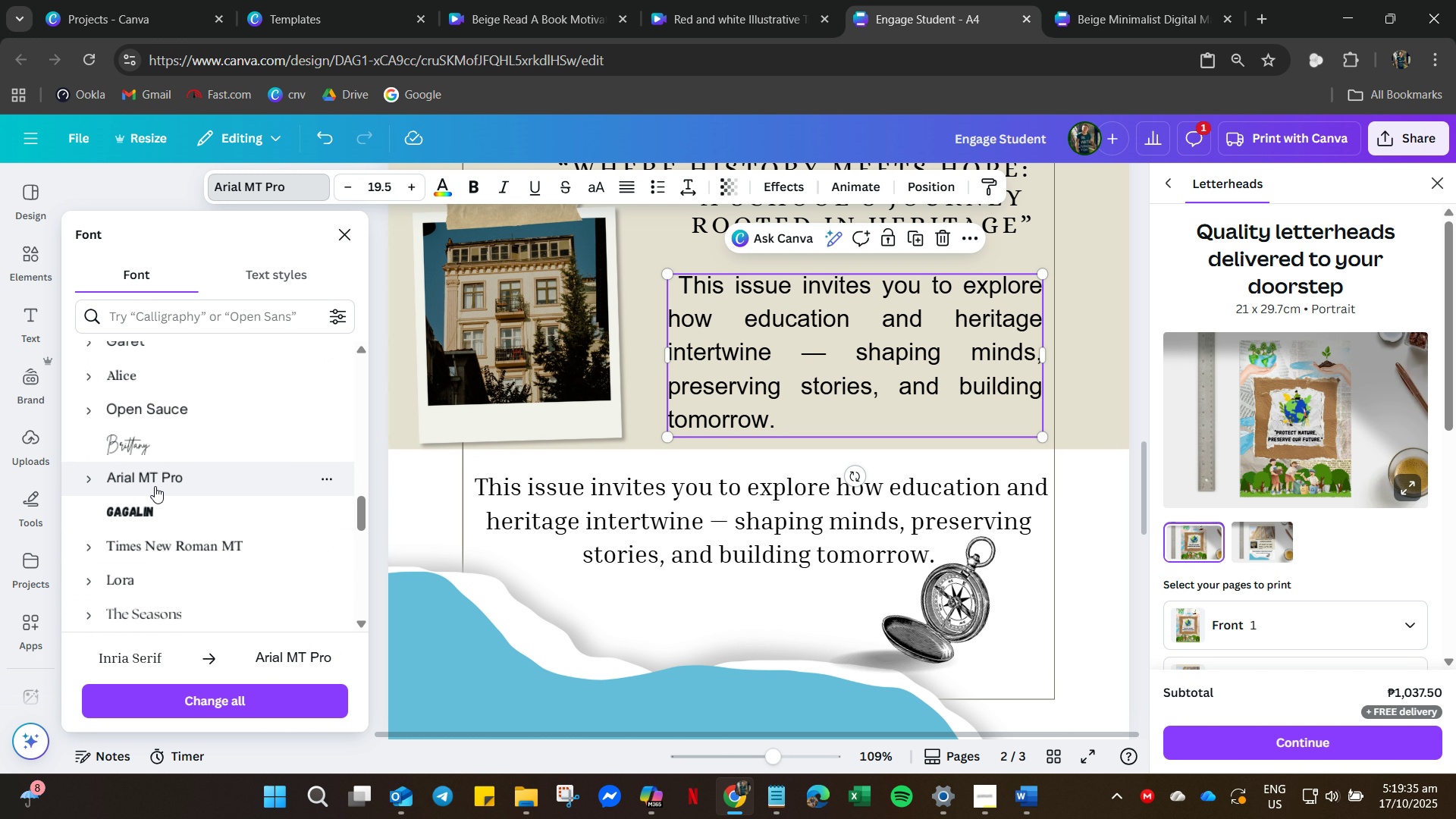 
scroll: coordinate [155, 486], scroll_direction: down, amount: 7.0
 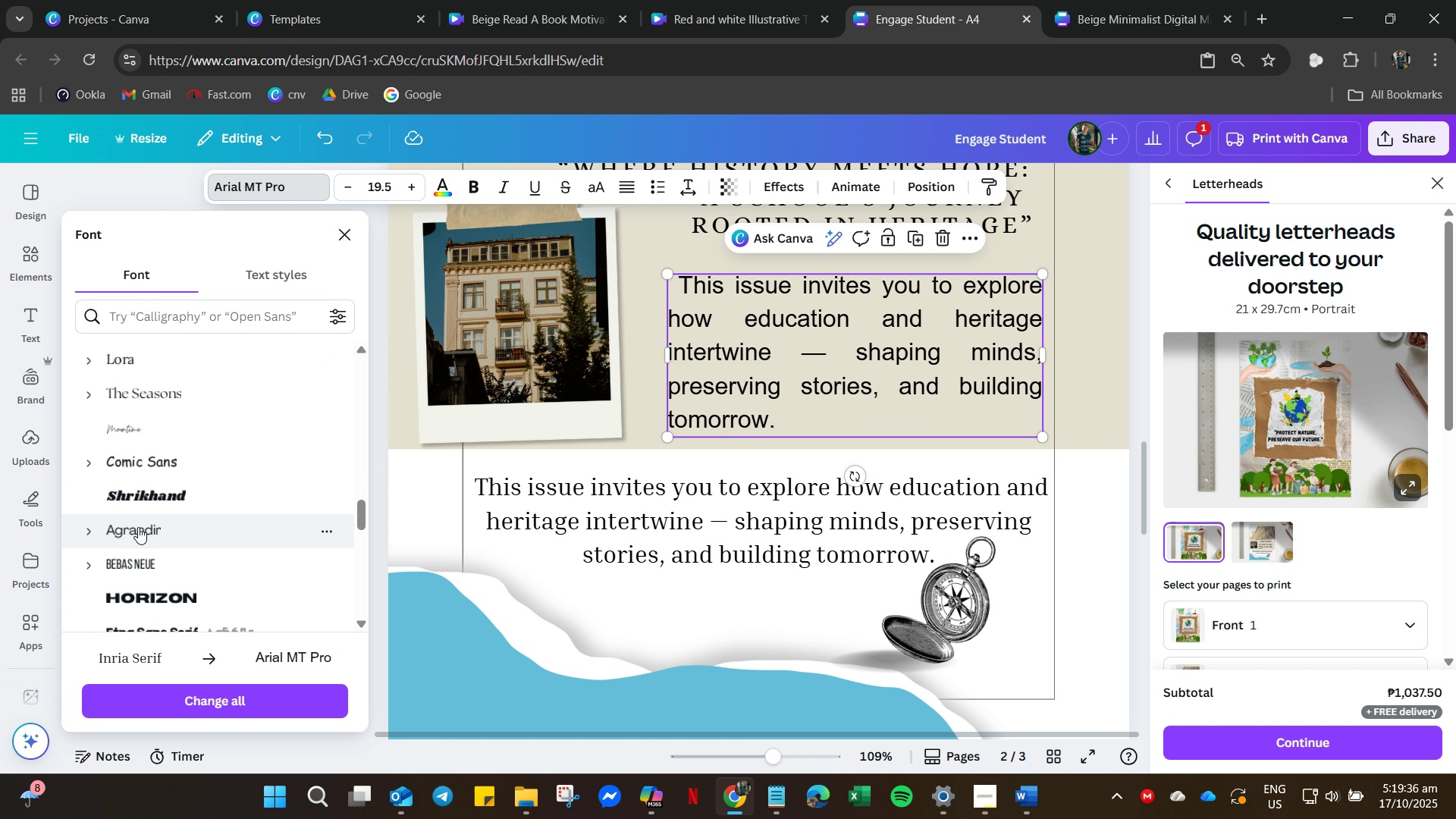 
left_click([138, 527])
 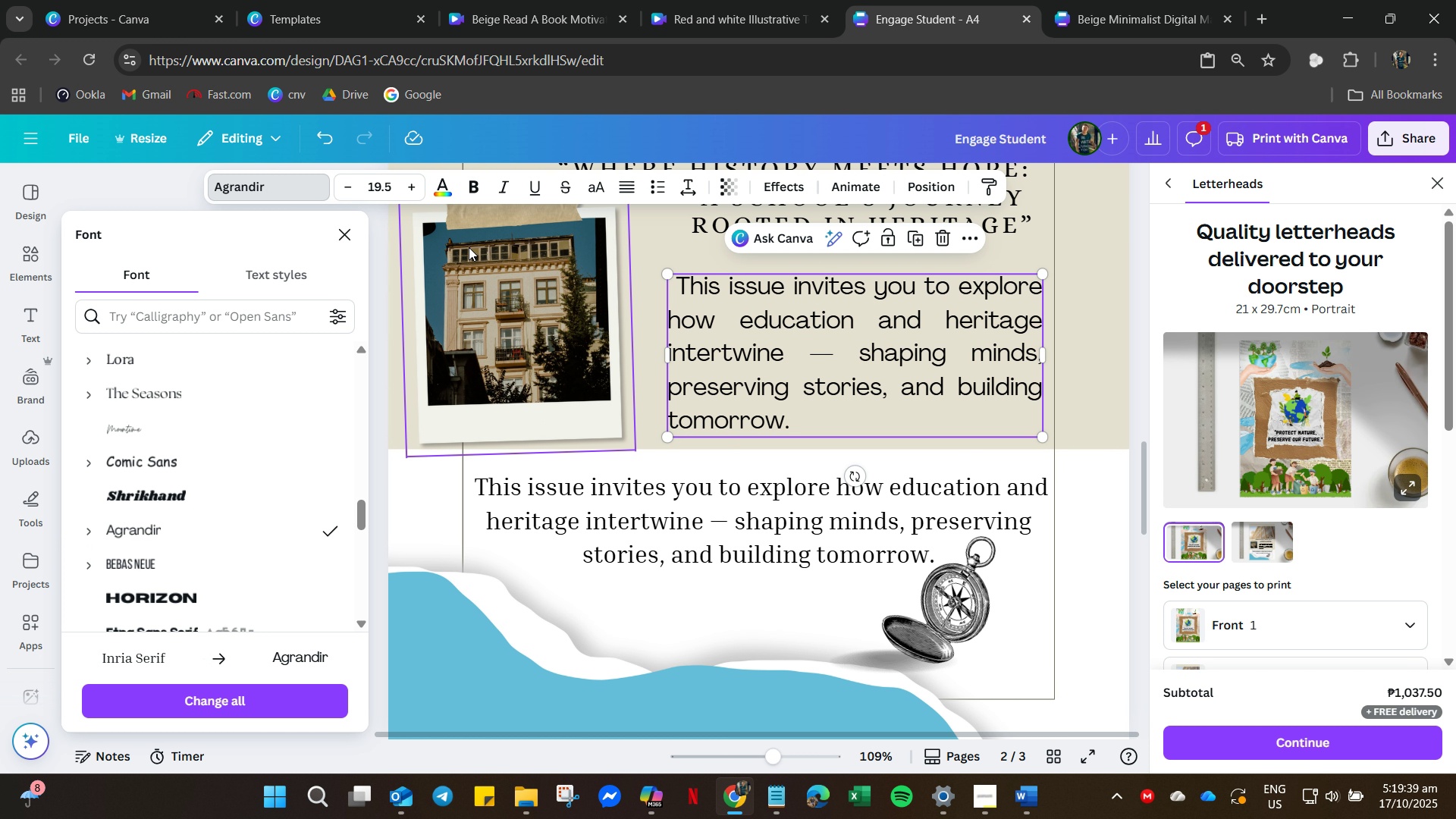 
left_click_drag(start_coordinate=[347, 188], to_coordinate=[344, 188])
 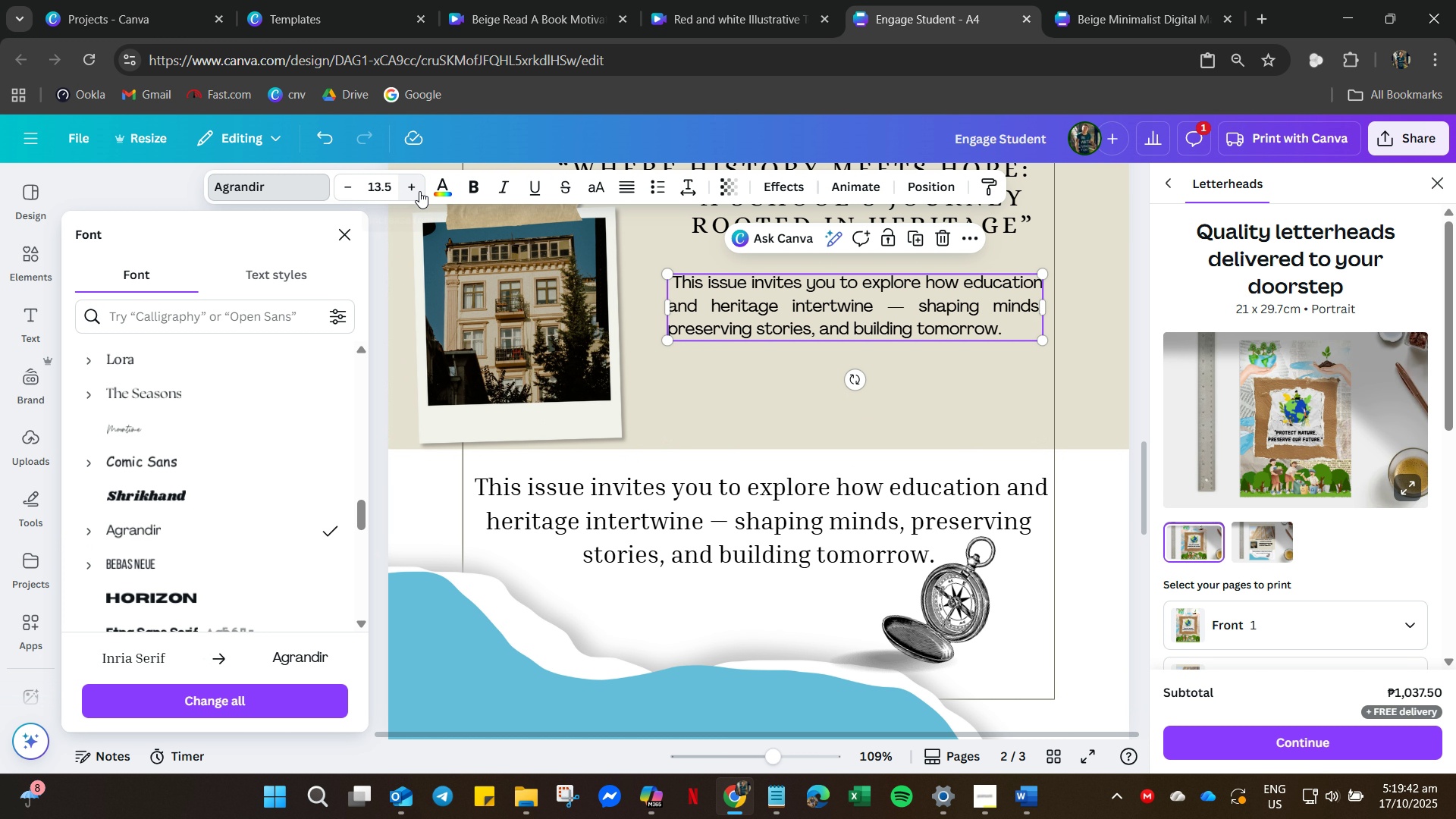 
double_click([413, 186])
 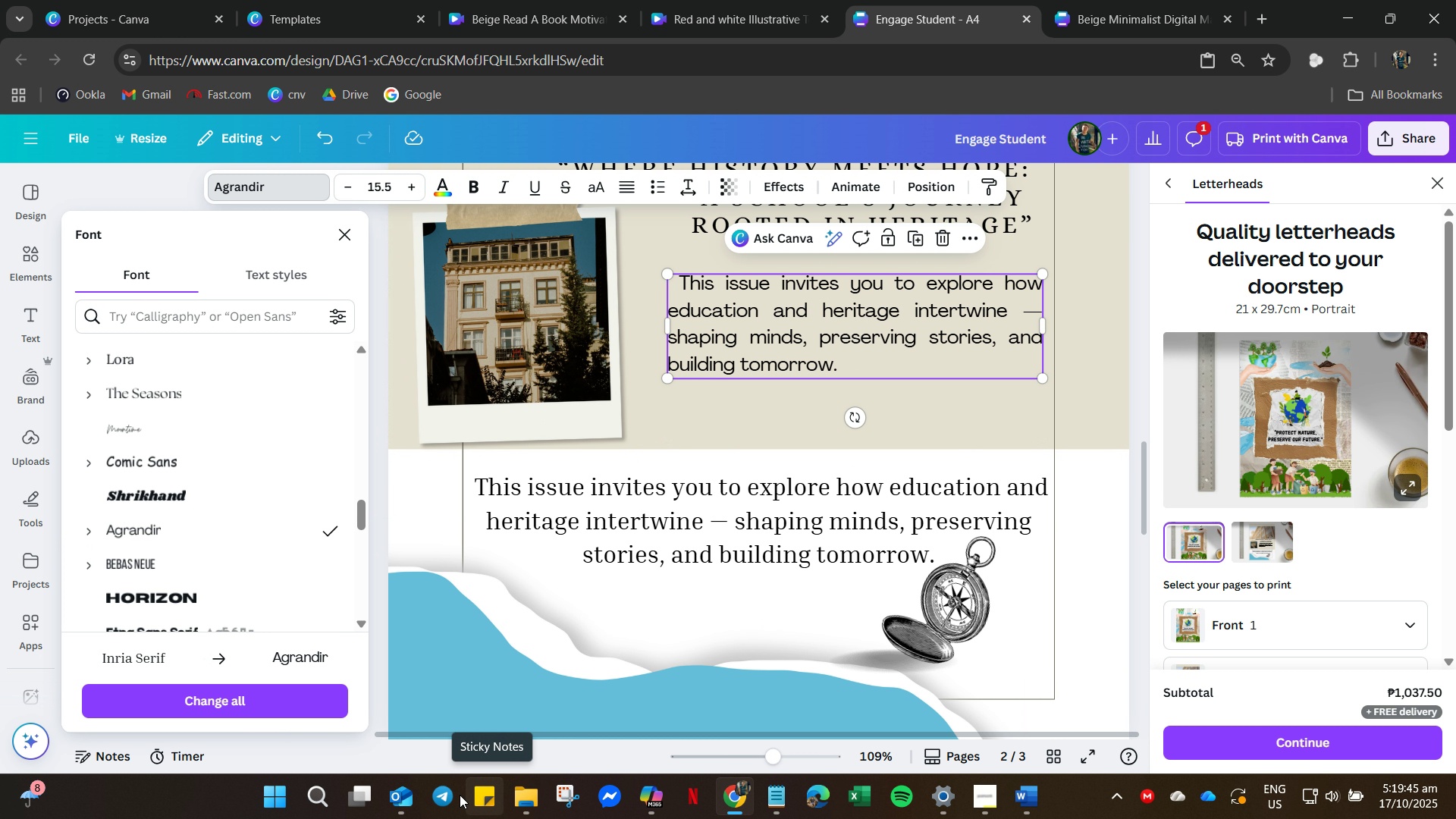 
left_click([398, 796])
 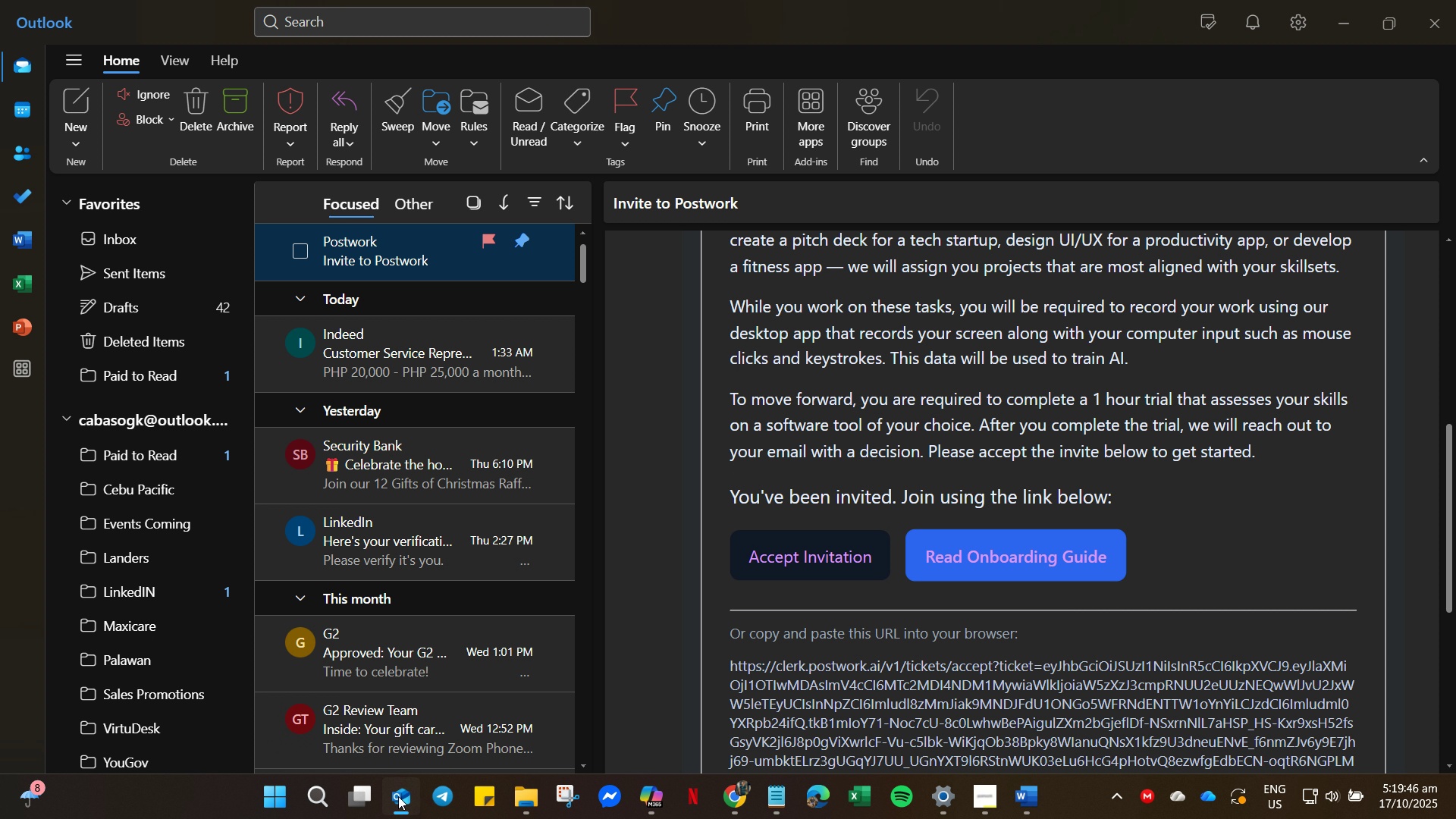 
left_click([398, 796])
 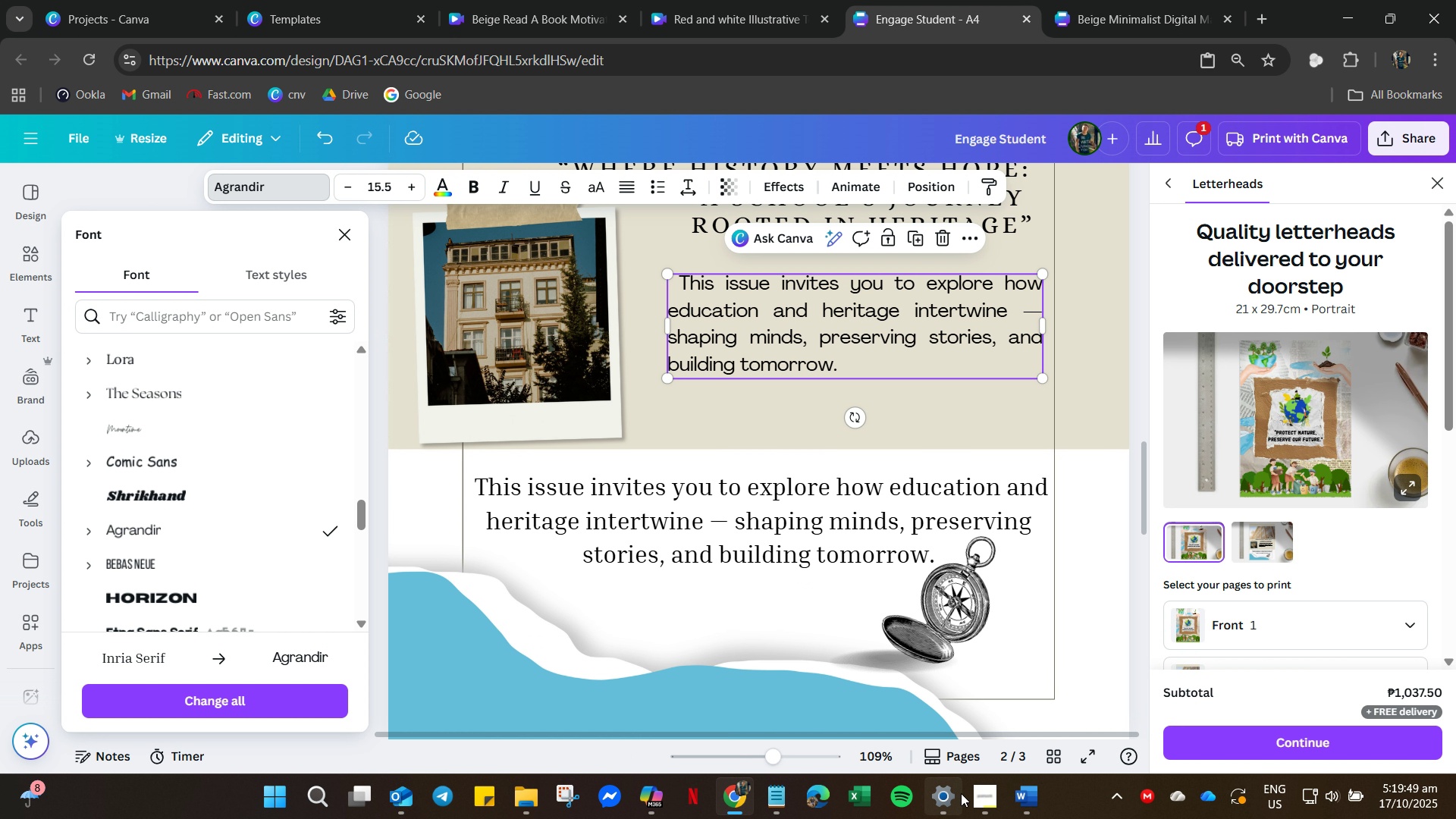 
left_click([778, 795])
 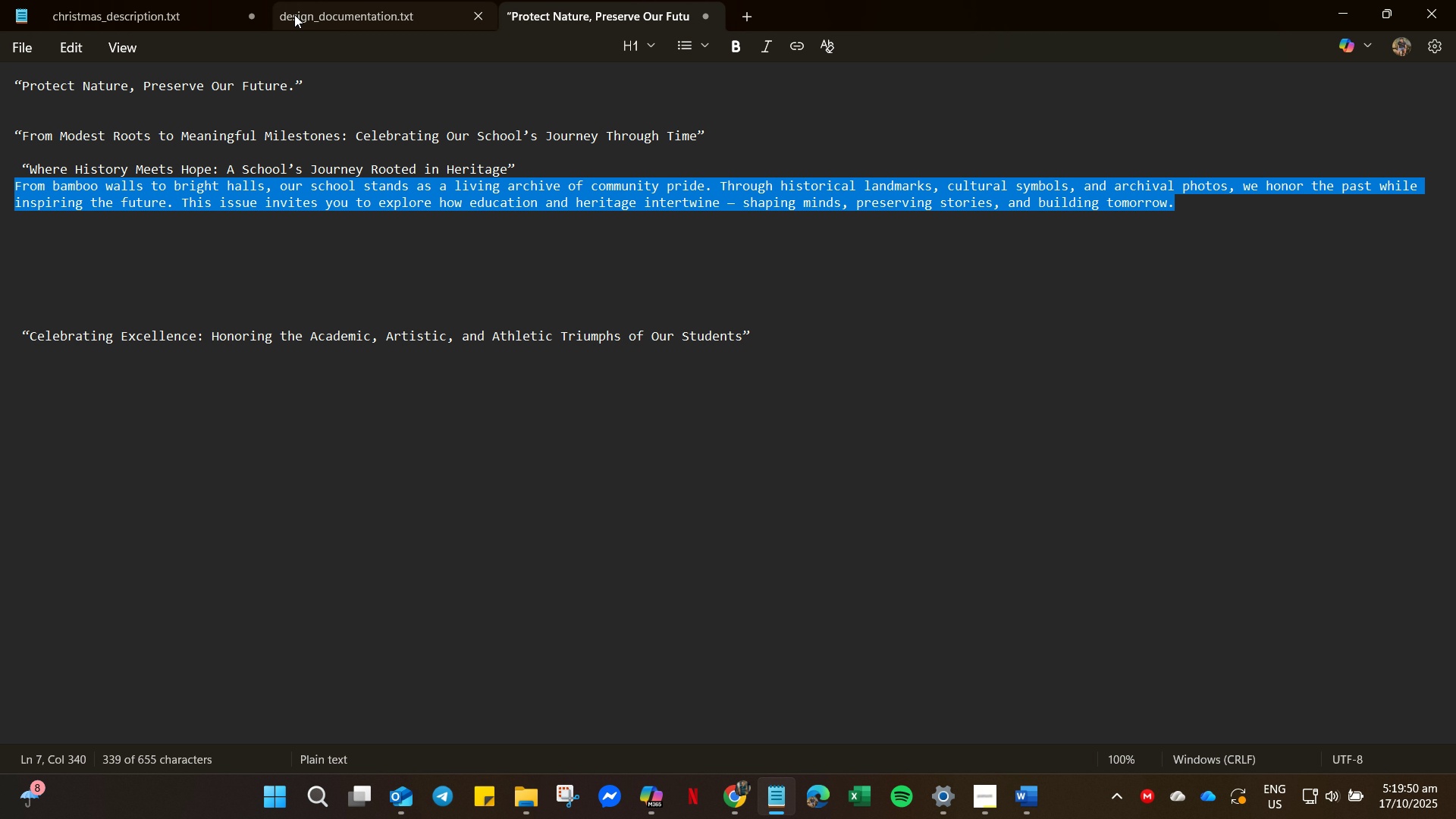 
left_click([294, 14])
 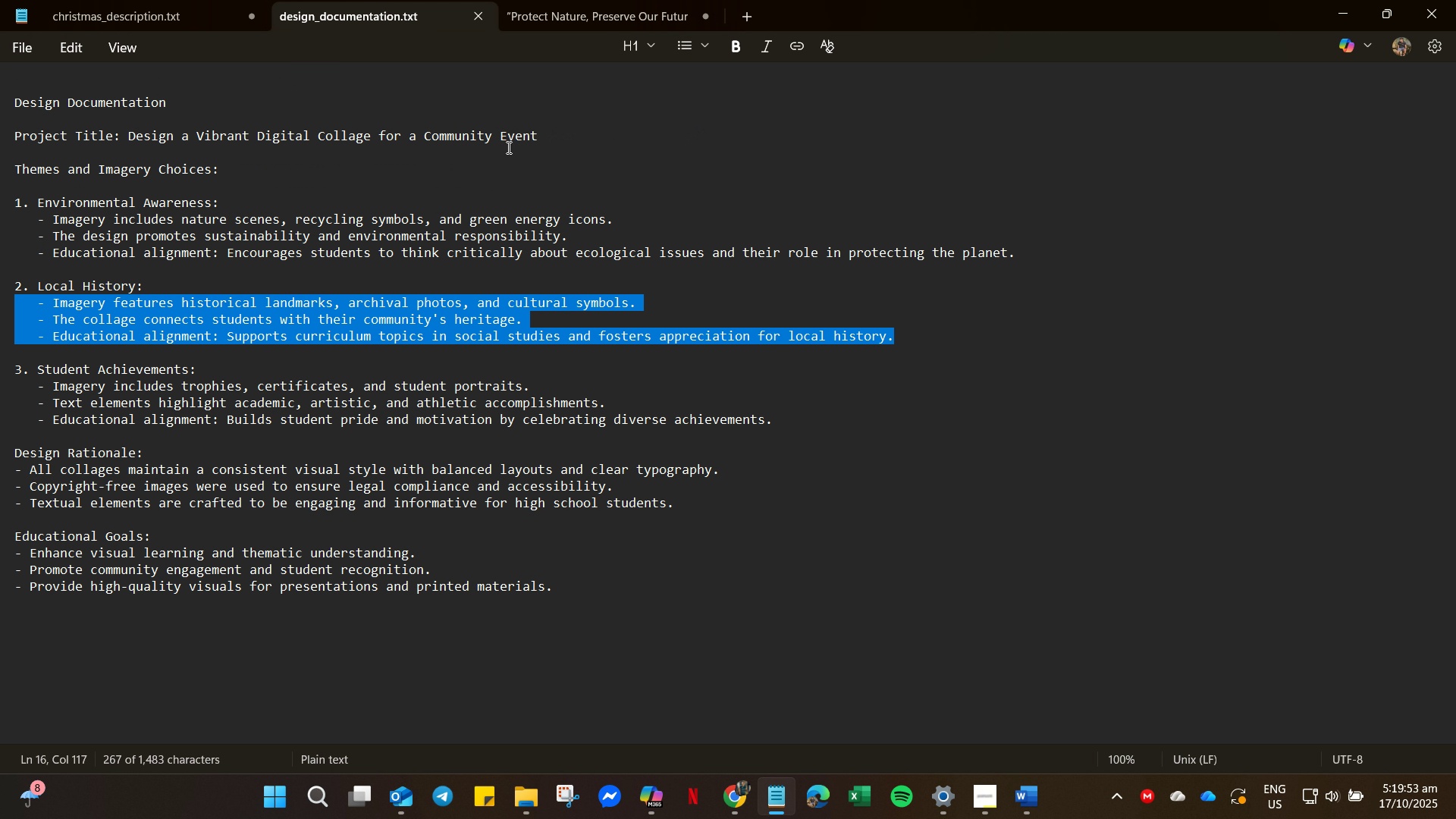 
left_click_drag(start_coordinate=[552, 133], to_coordinate=[124, 132])
 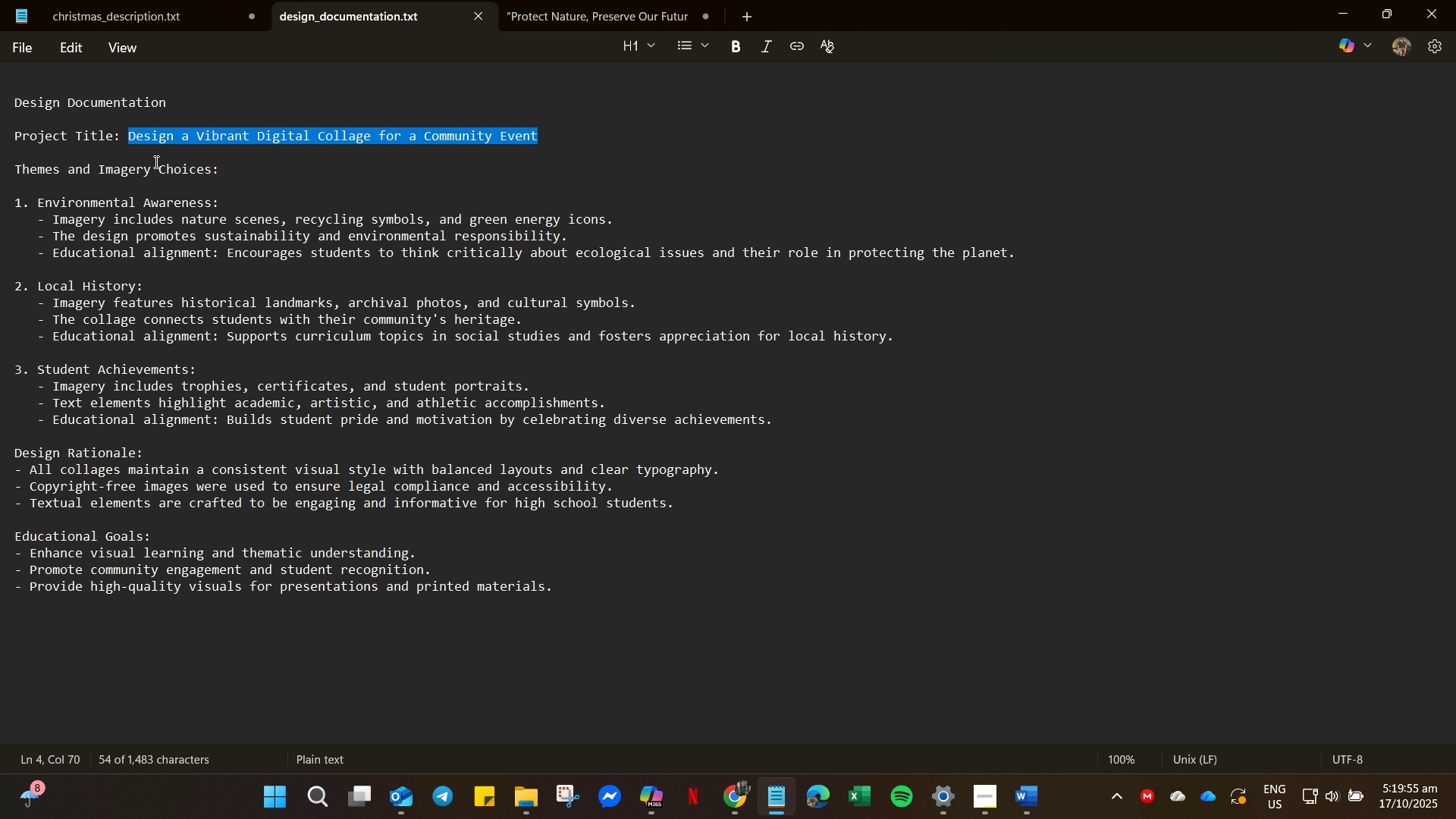 
key(Control+C)
 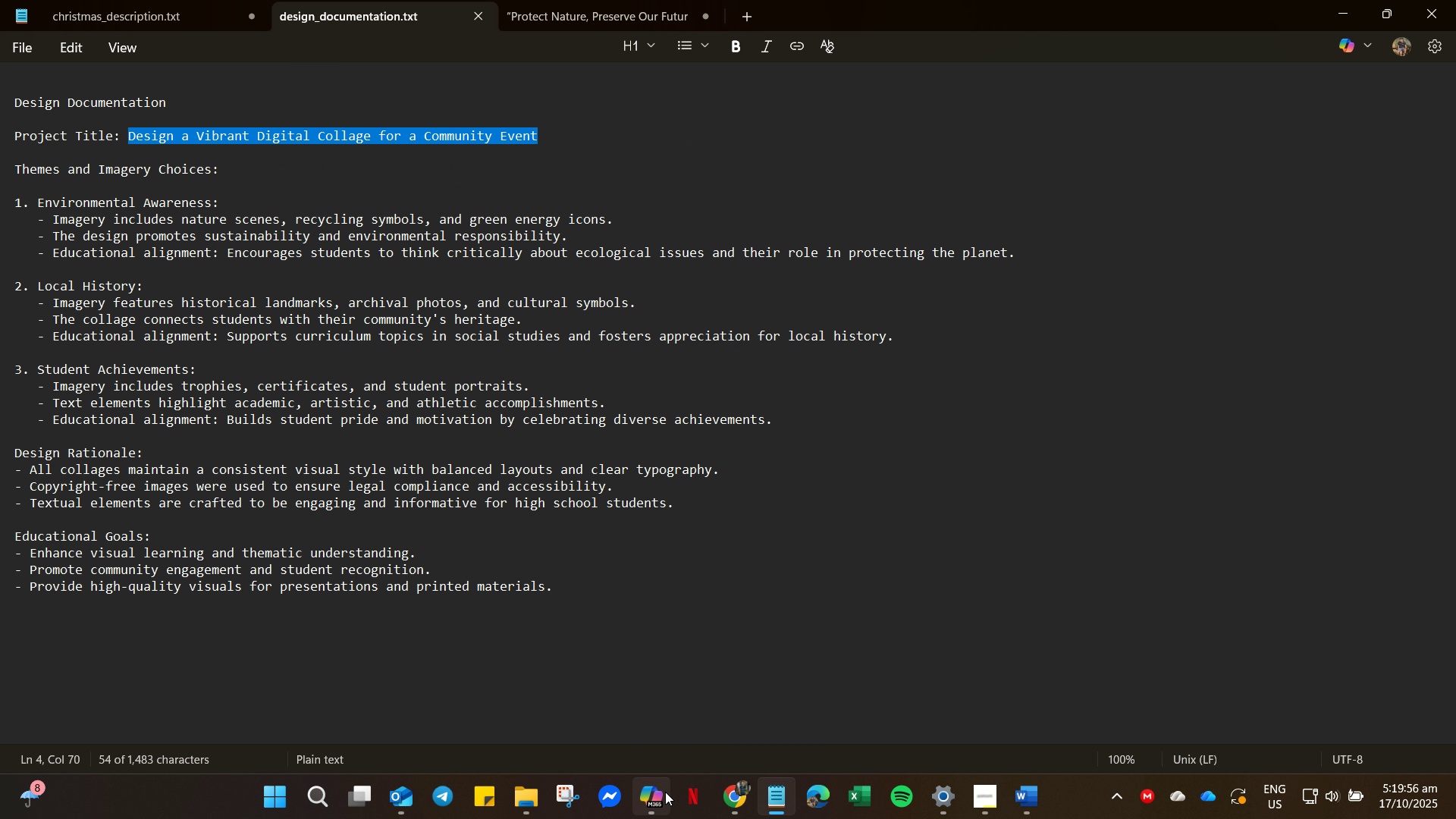 
left_click([660, 792])
 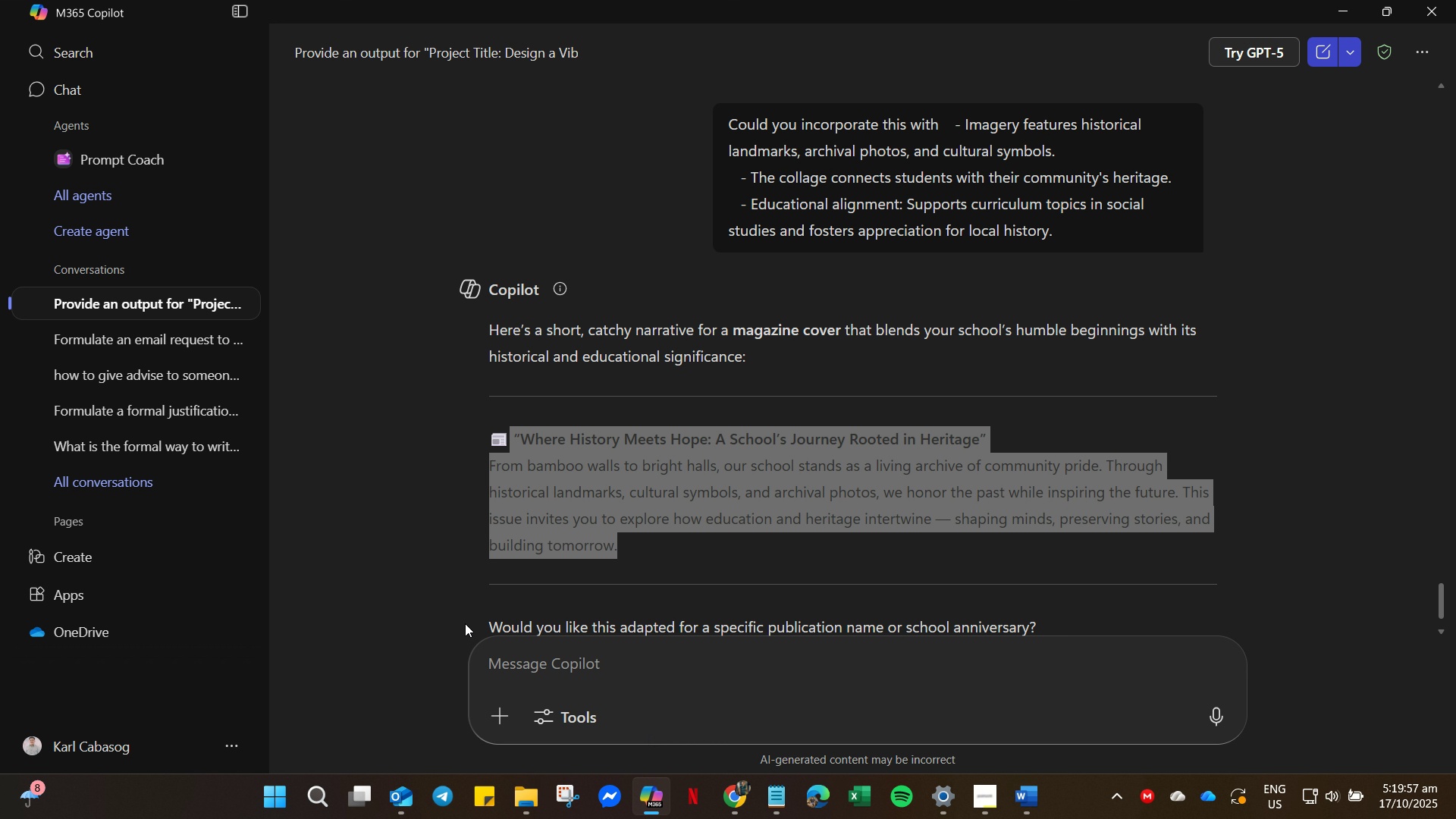 
left_click_drag(start_coordinate=[465, 623], to_coordinate=[484, 639])
 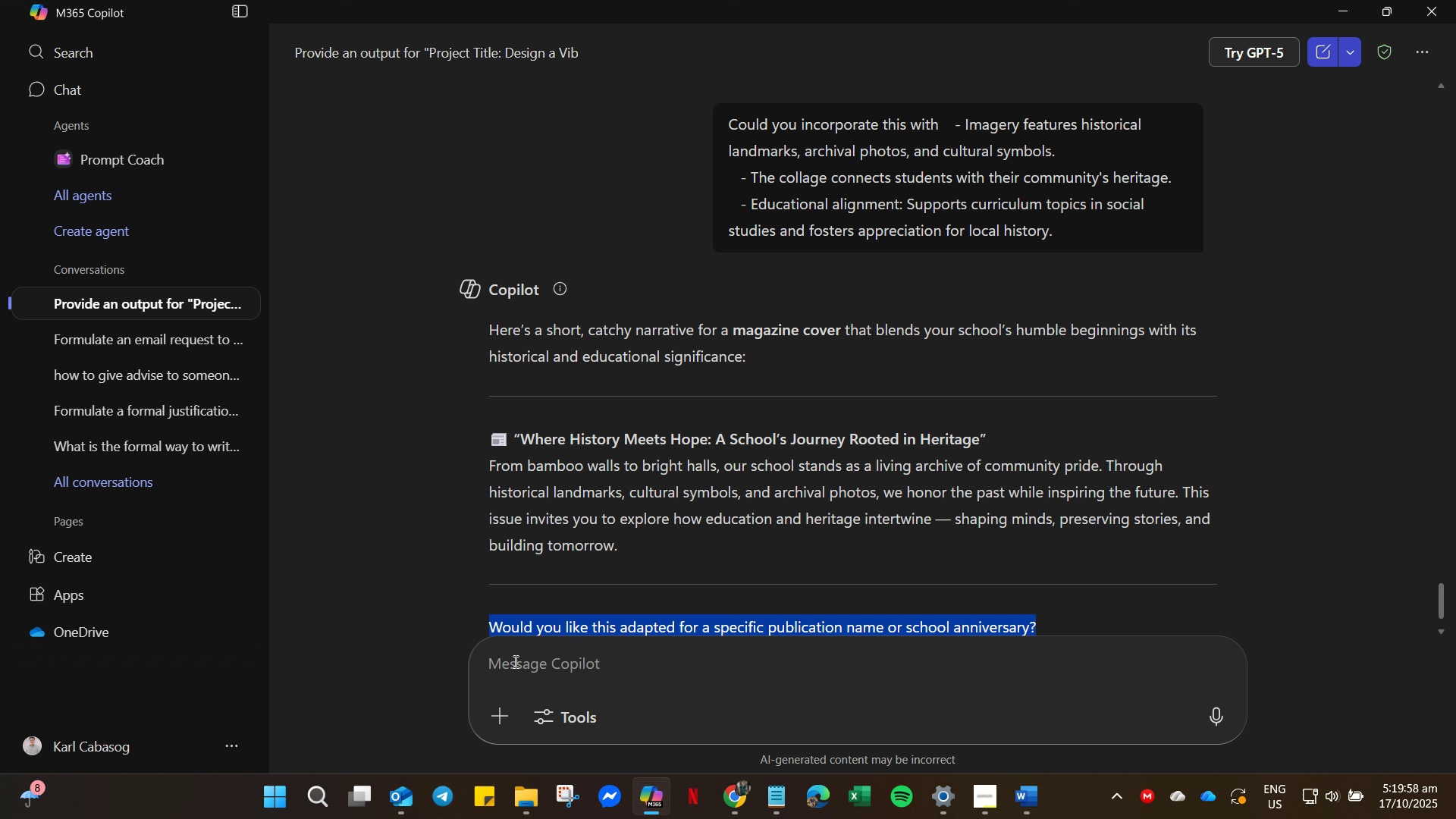 
double_click([513, 660])
 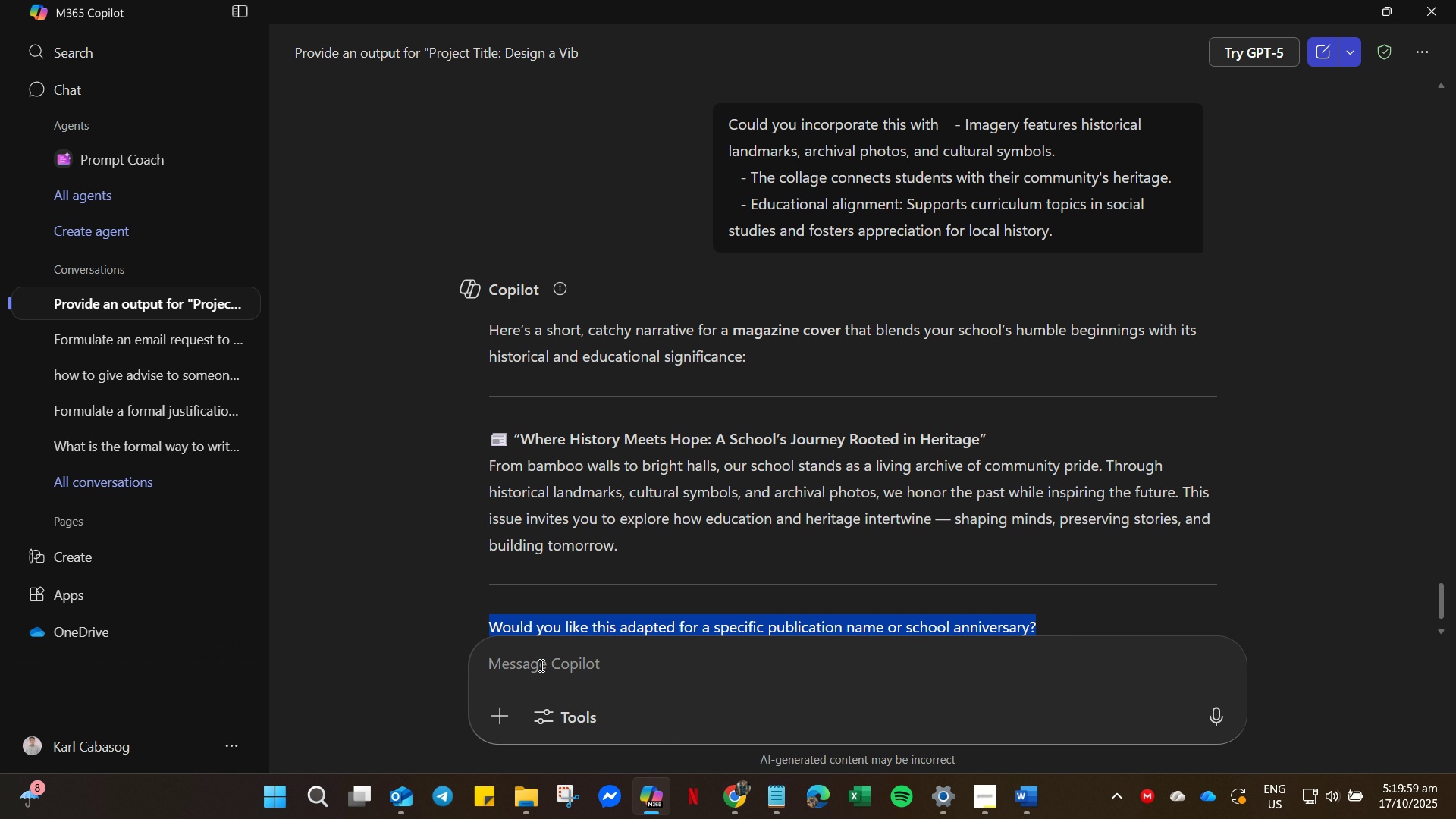 
scroll: coordinate [540, 665], scroll_direction: down, amount: 6.0
 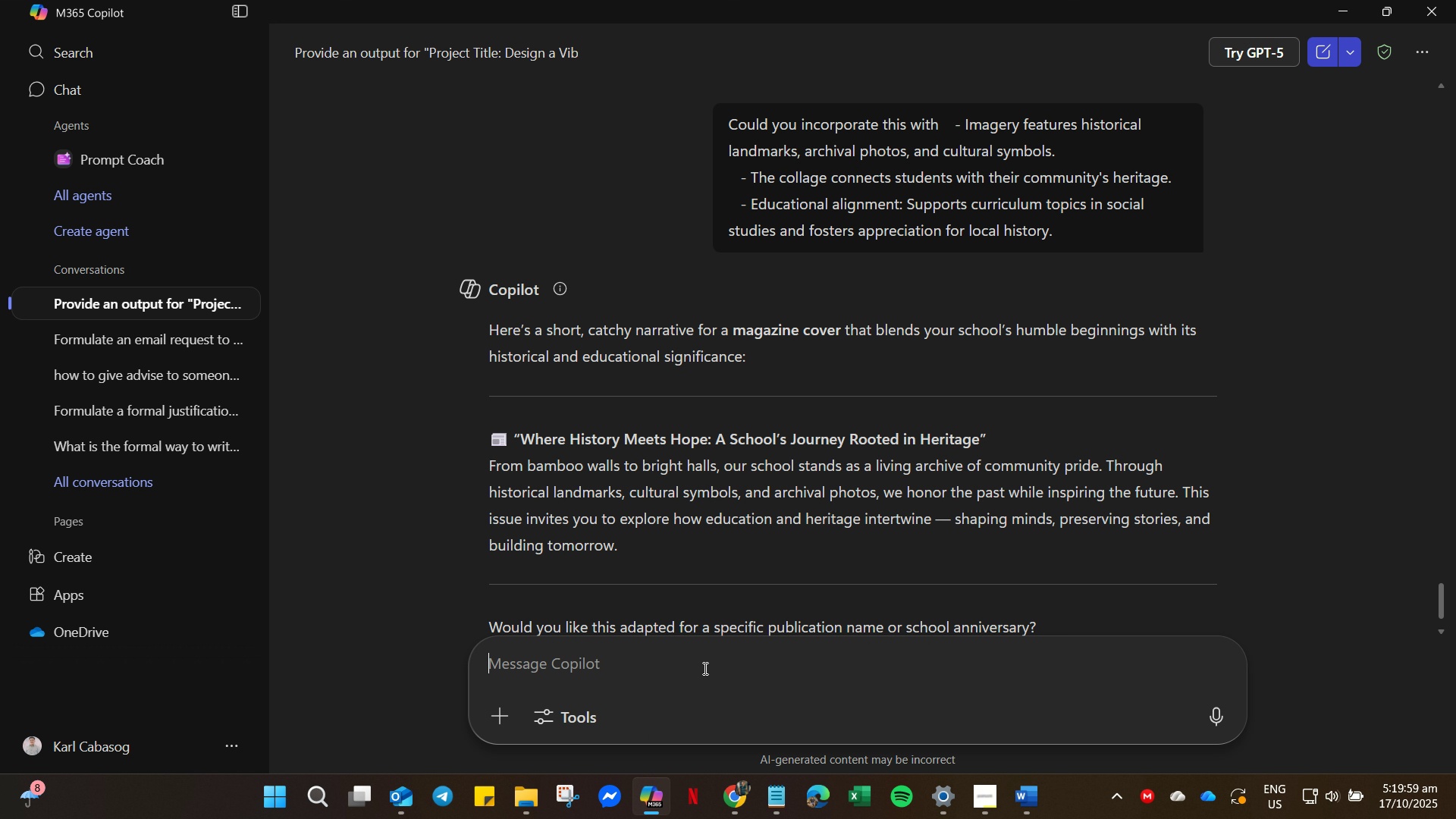 
left_click([704, 668])
 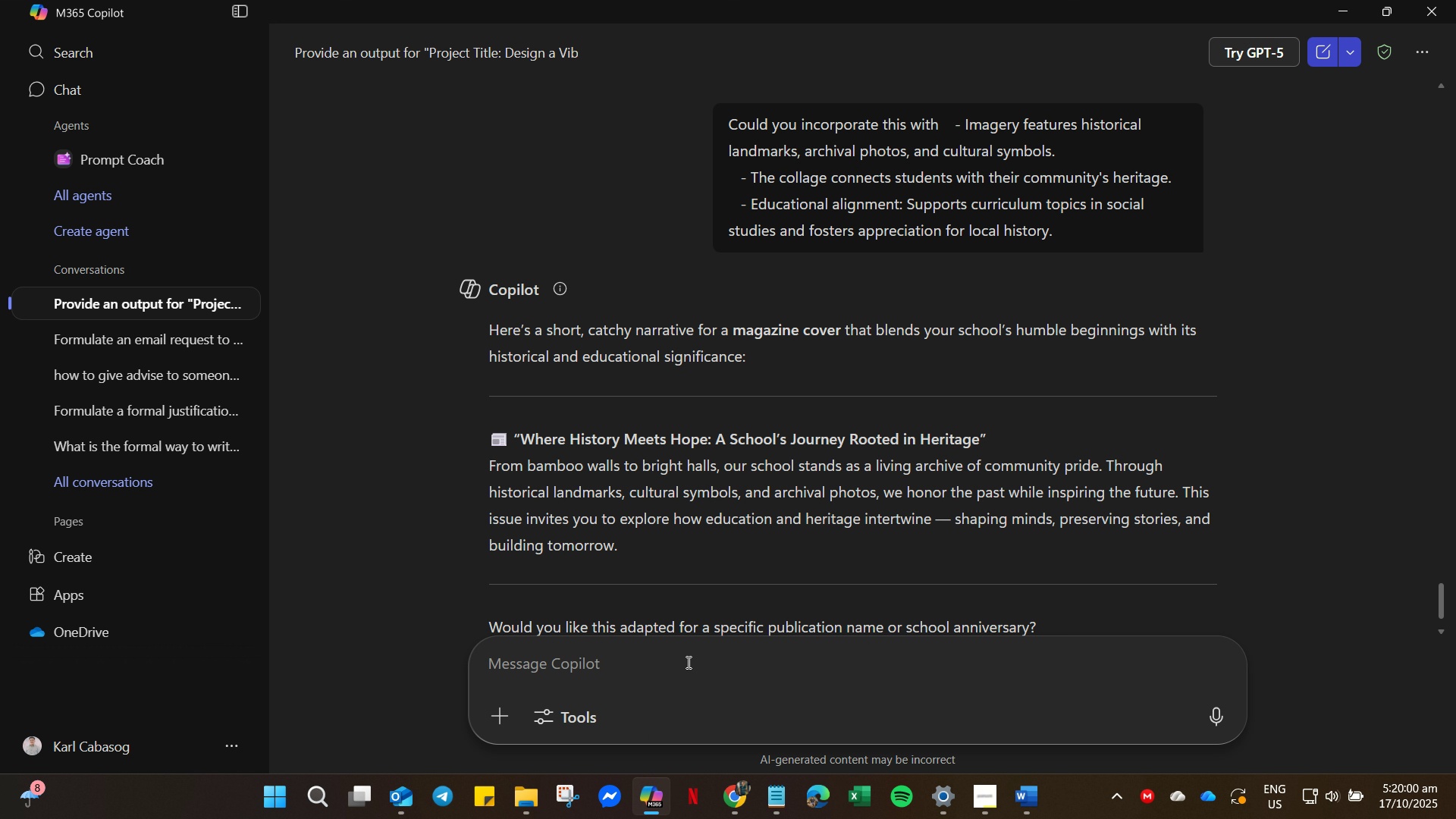 
type(Nja)
key(Backspace)
key(Backspace)
key(Backspace)
type(na)
key(Backspace)
key(Backspace)
key(Backspace)
type(nake the thougth of this for )
 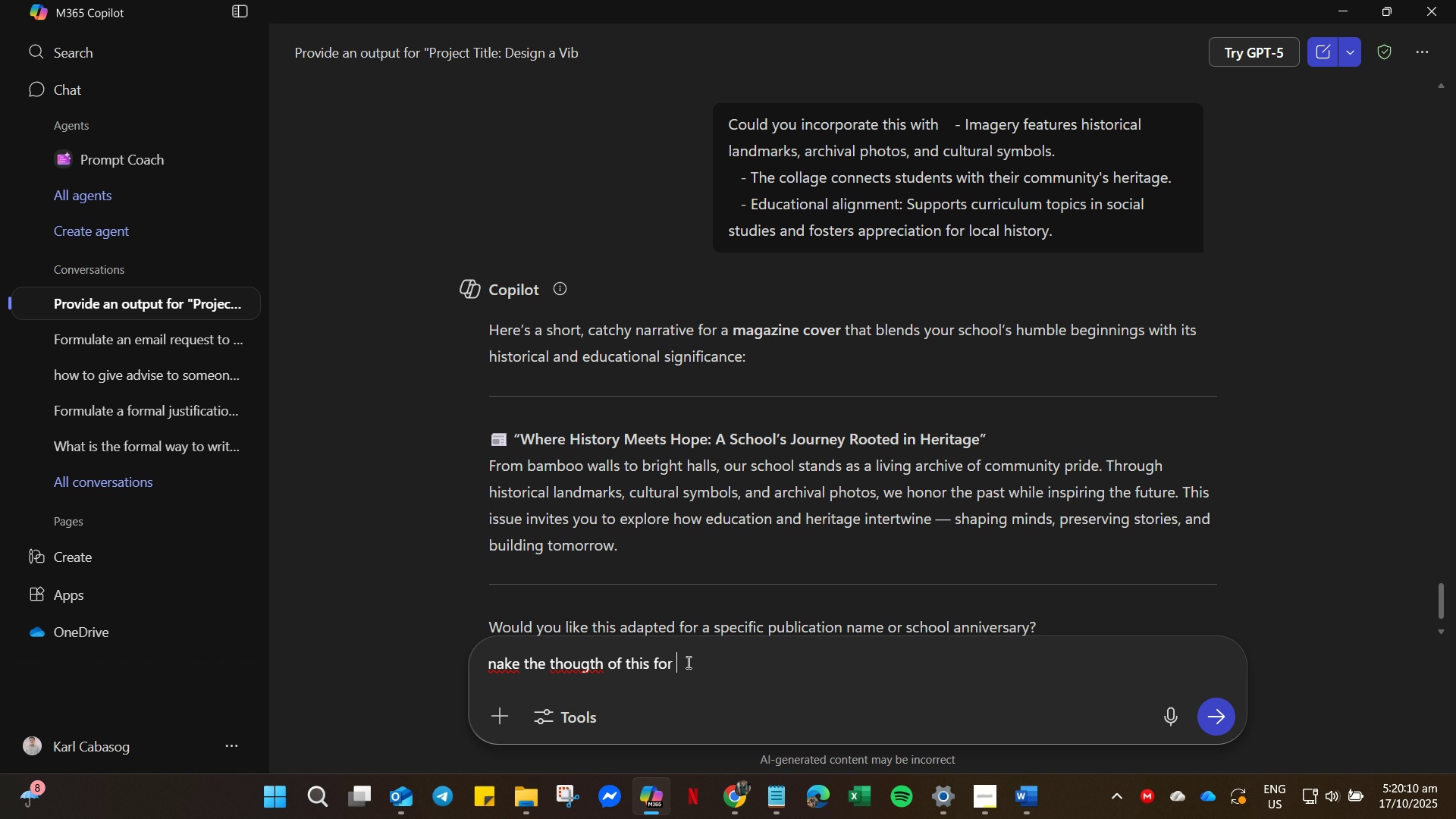 
key(Control+ControlLeft)
 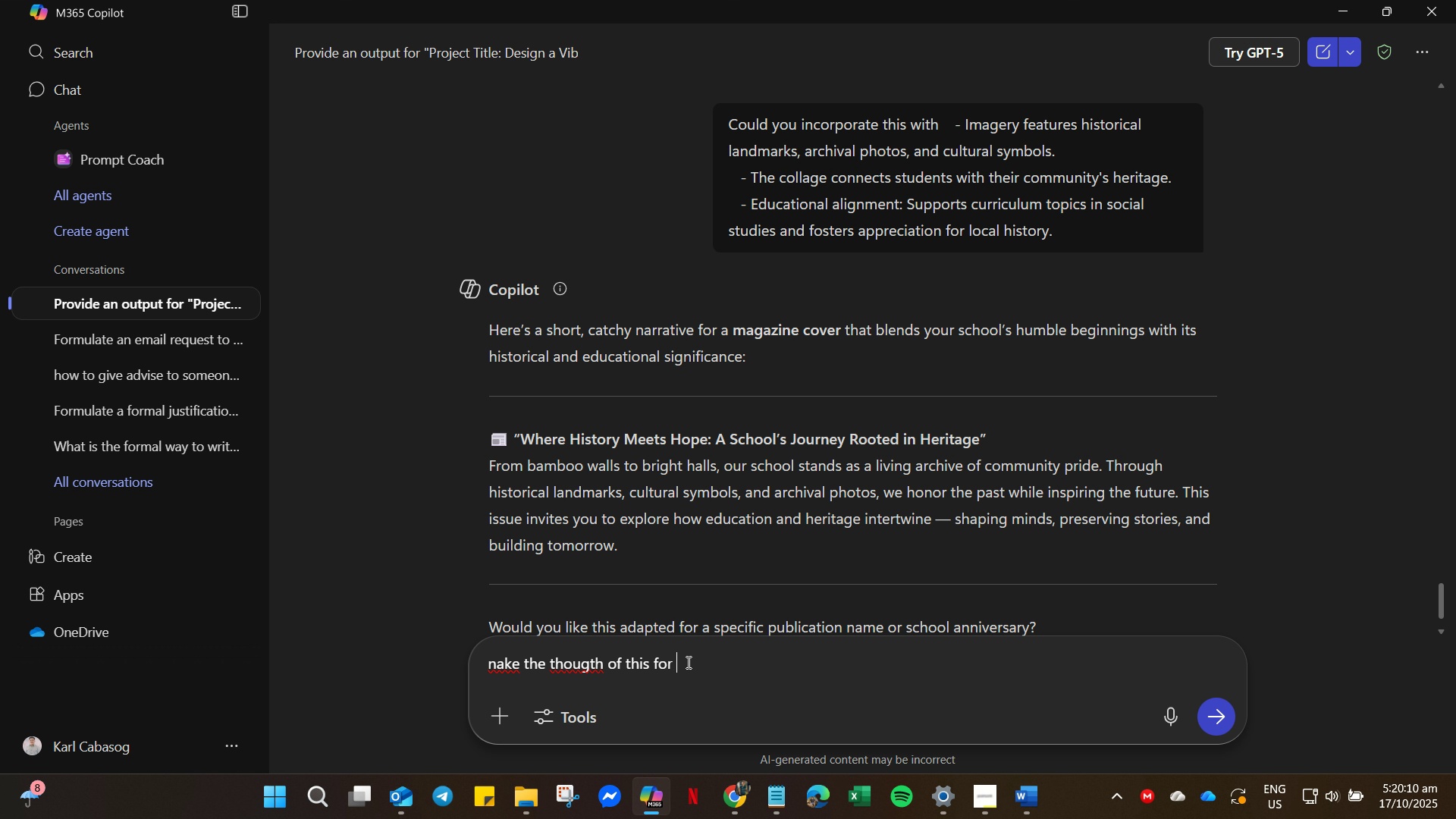 
key(Control+V)
 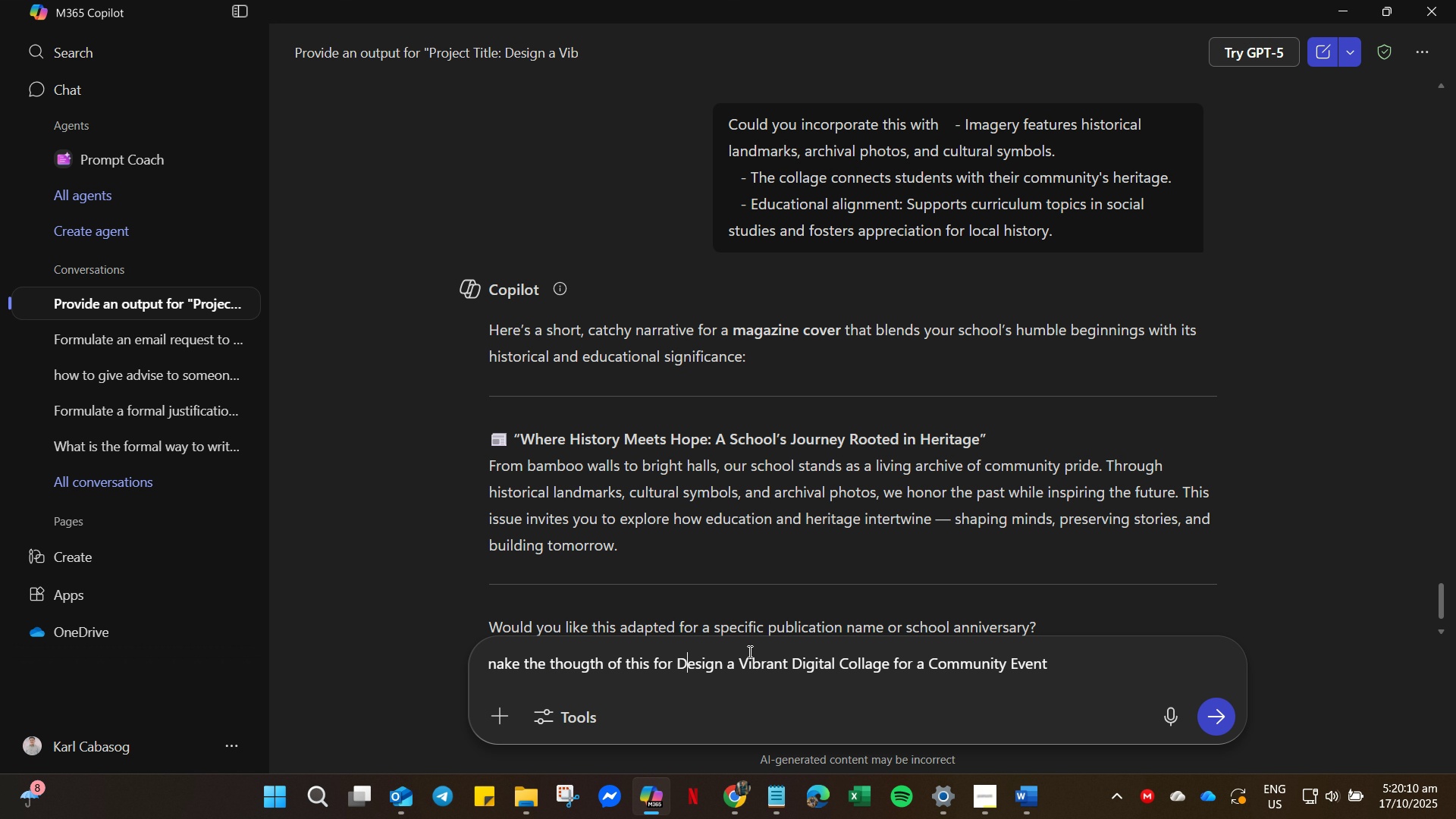 
left_click([687, 662])
 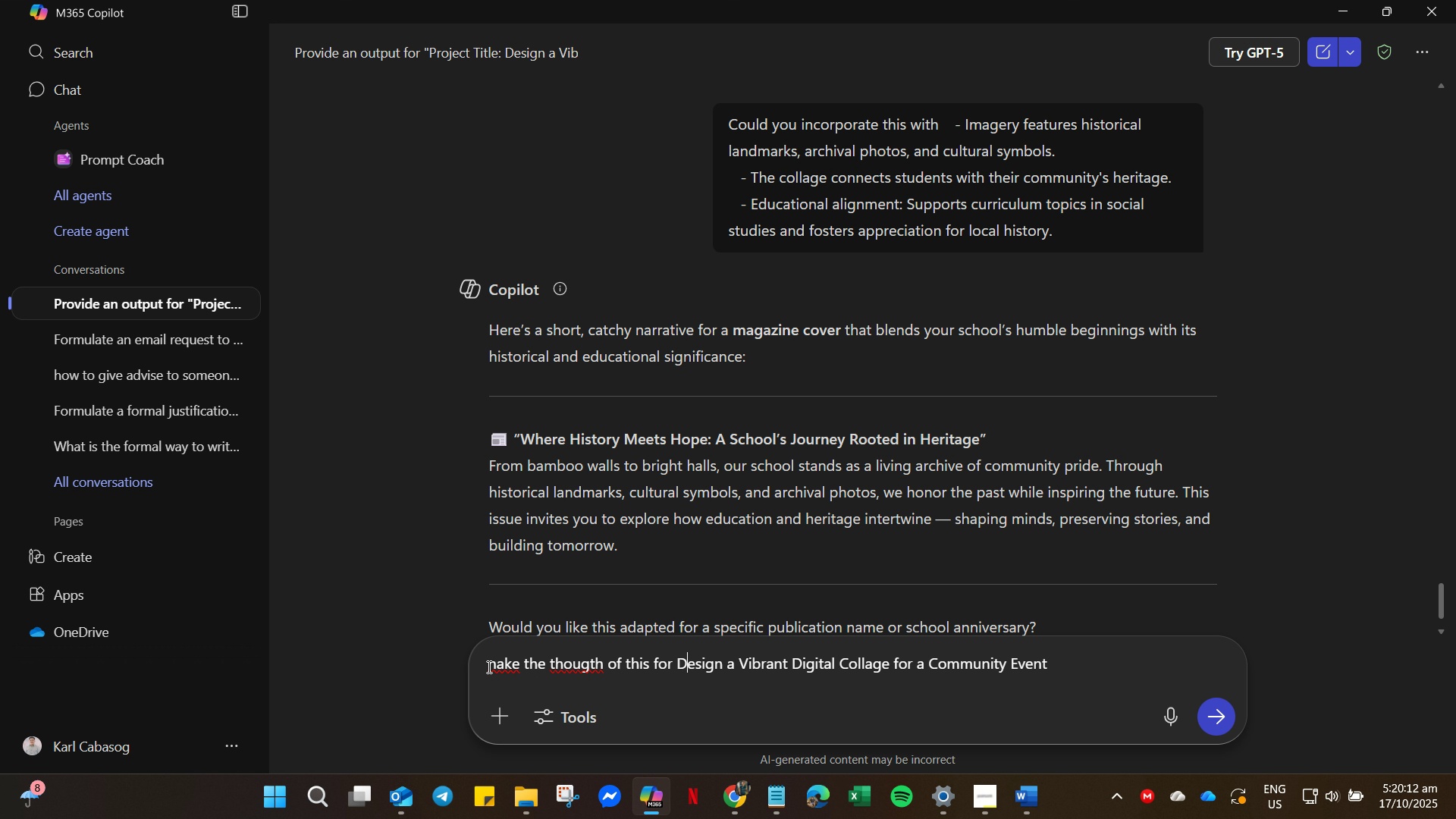 
left_click([495, 667])
 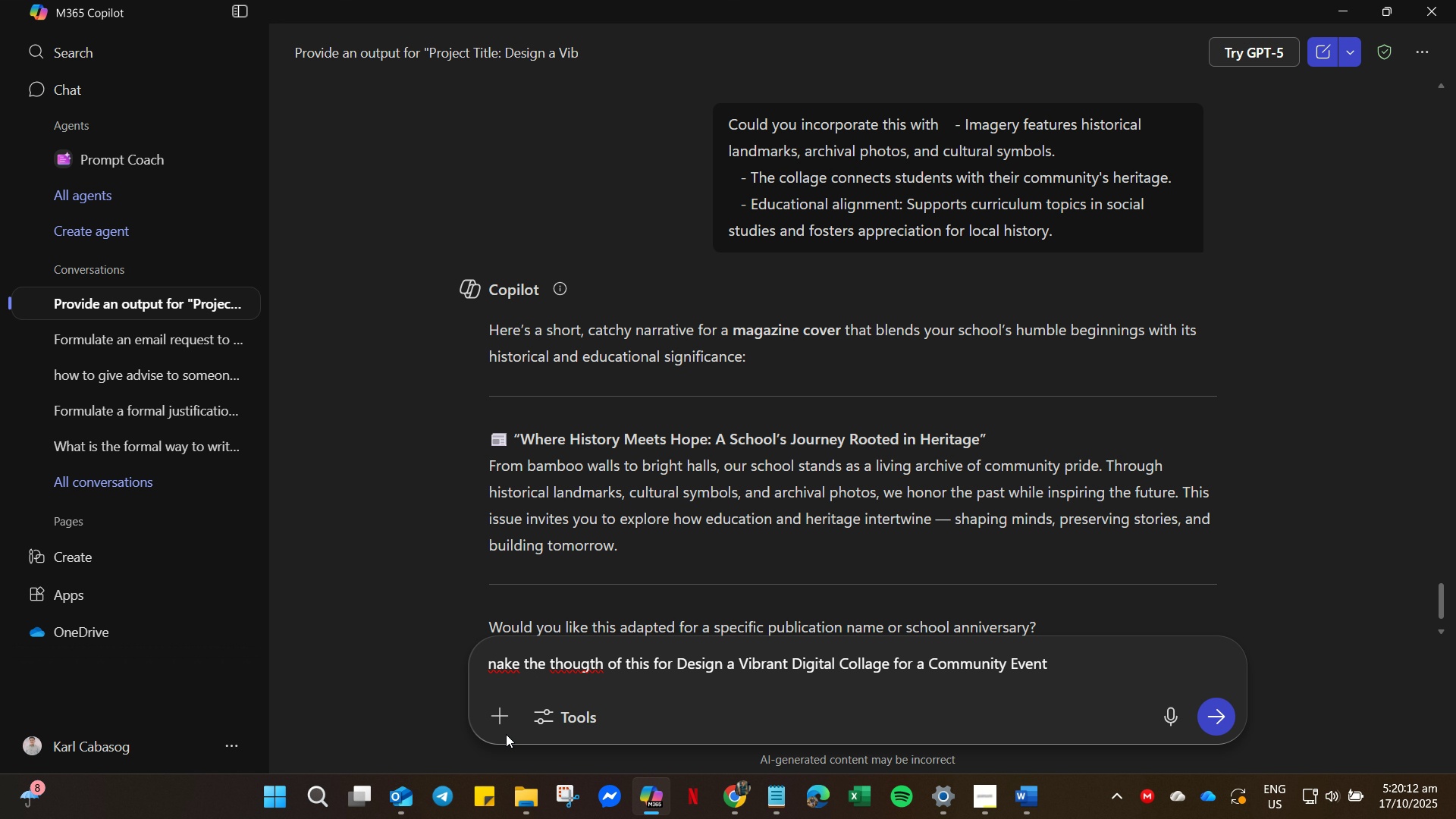 
key(Backspace)
 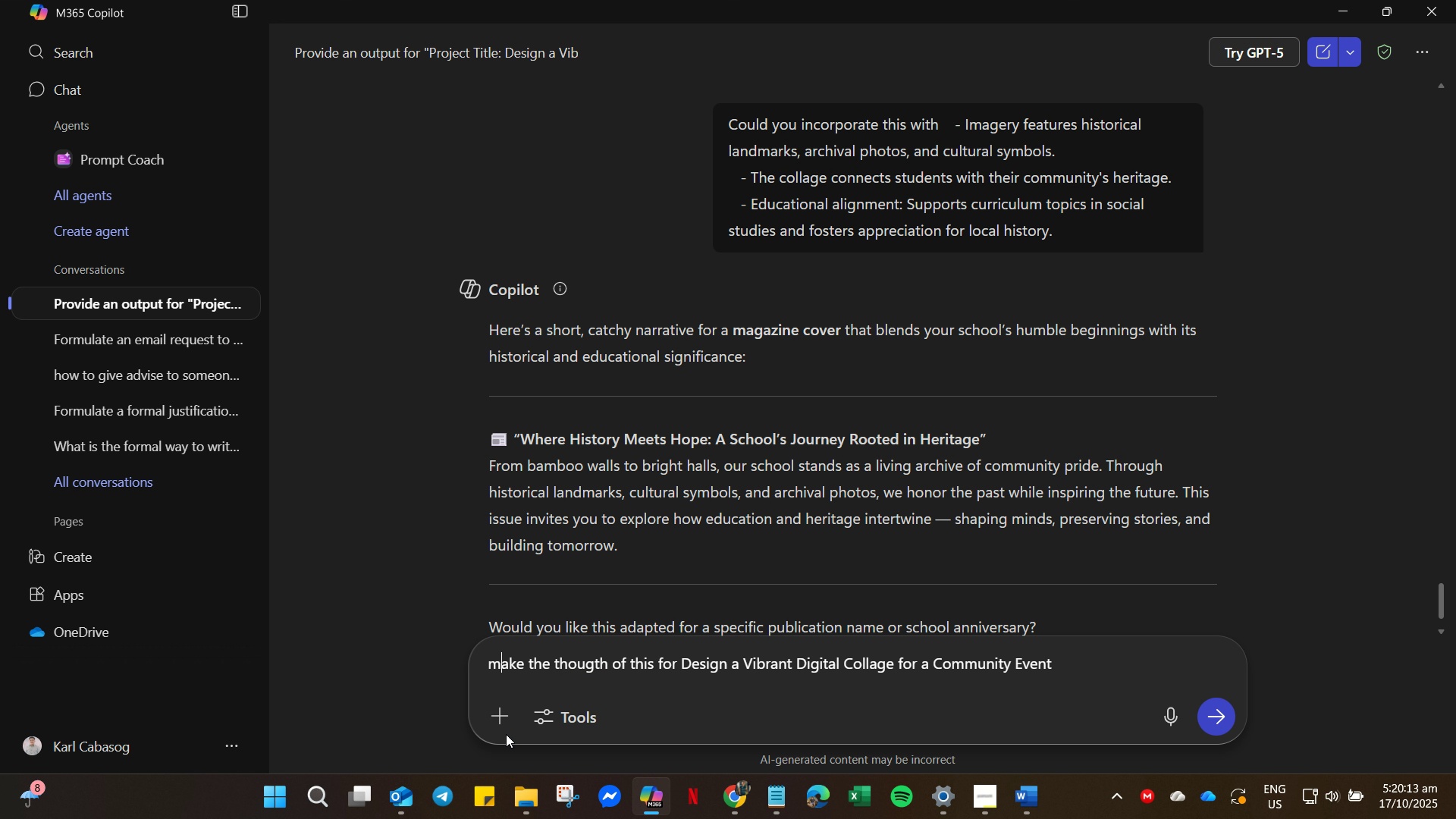 
key(M)
 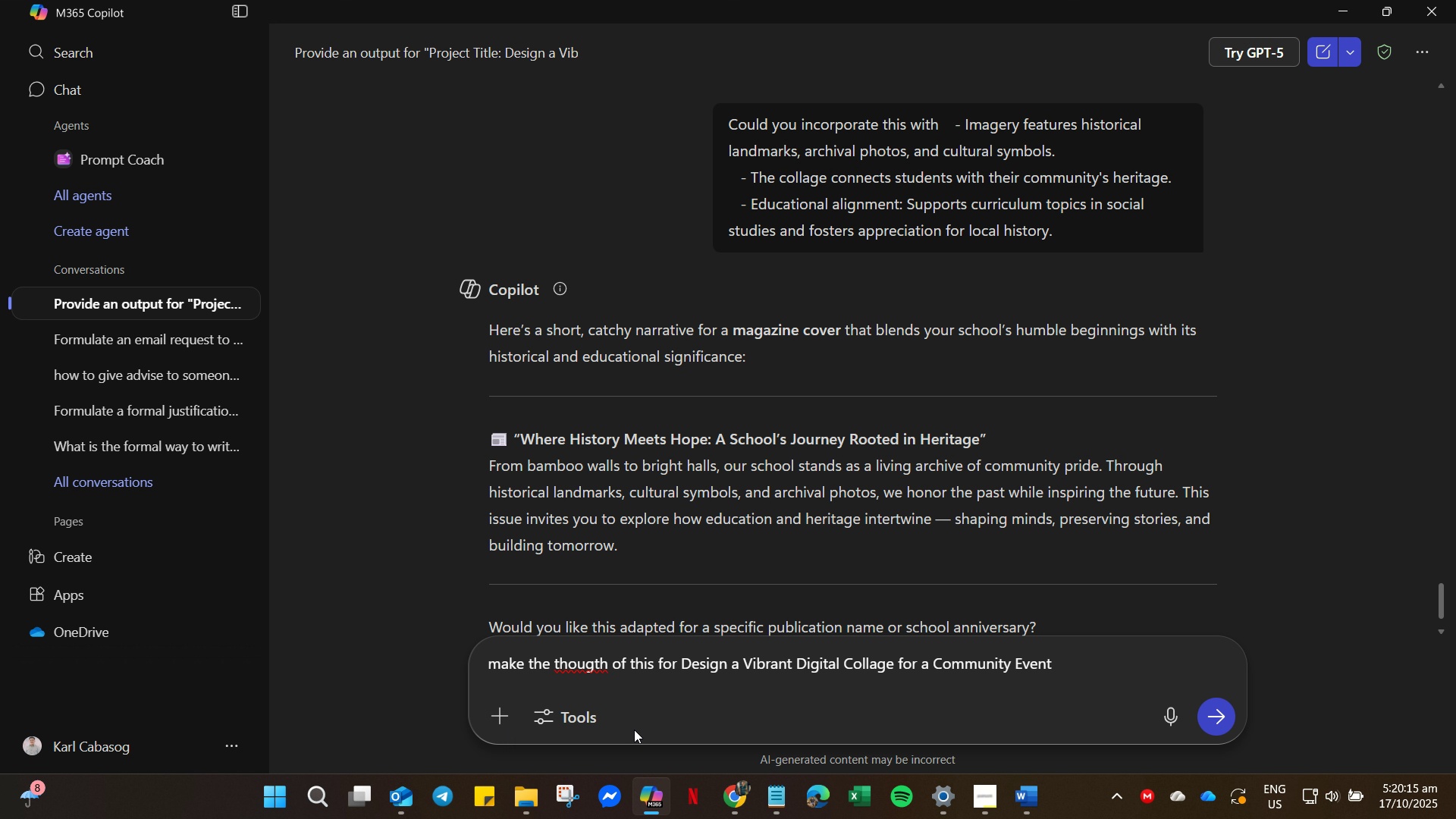 
left_click([582, 666])
 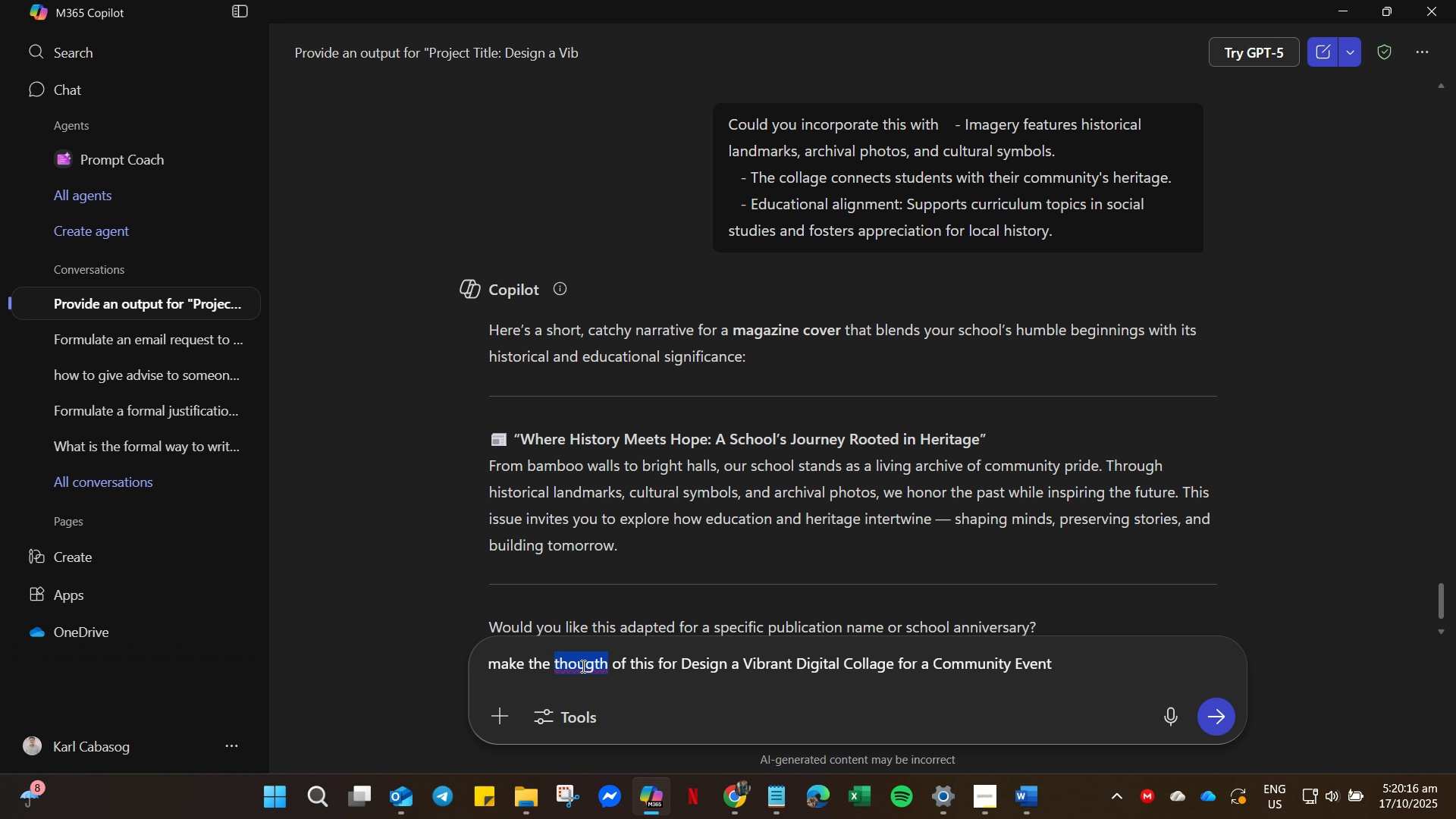 
right_click([582, 666])
 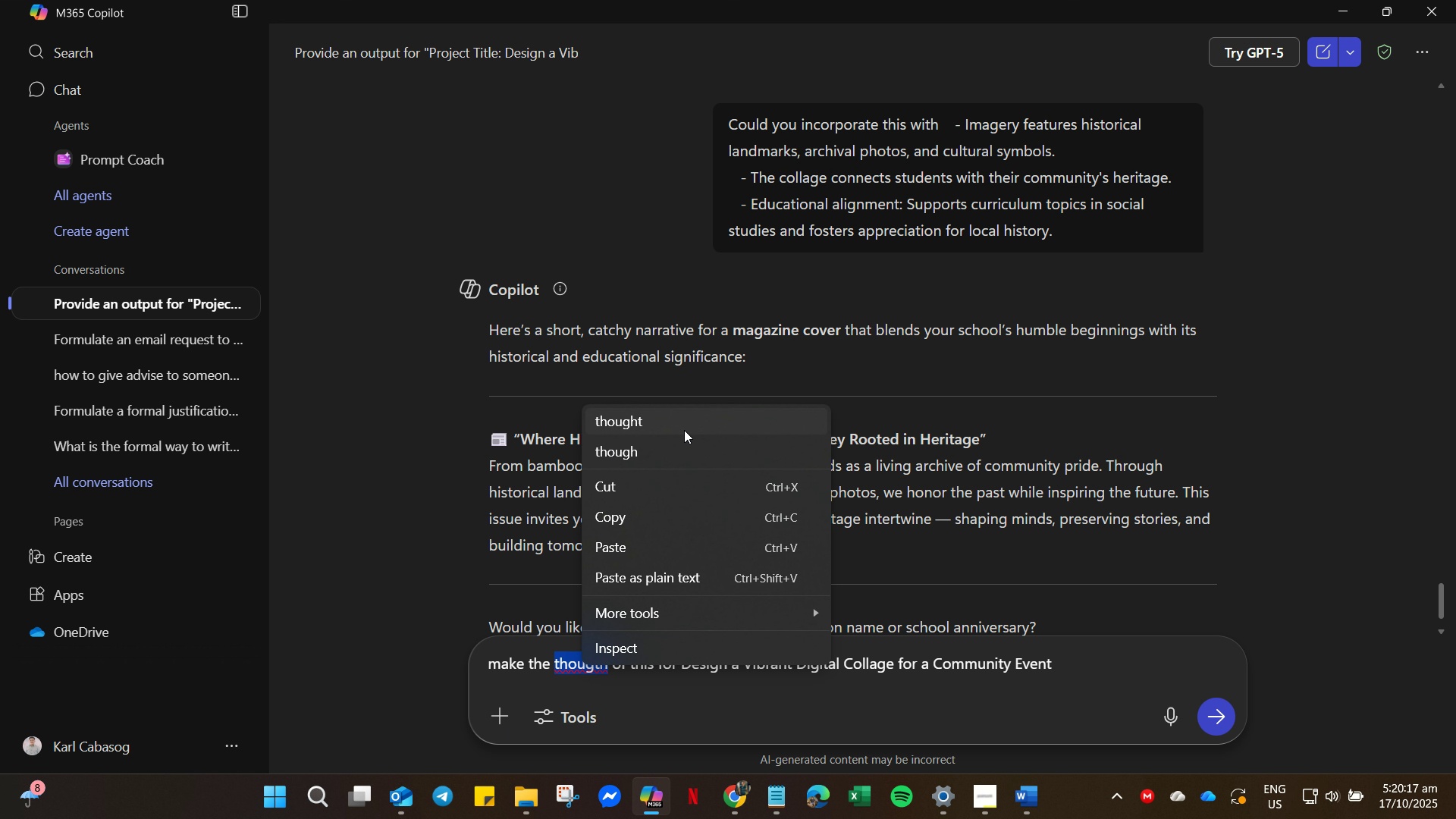 
left_click([682, 428])
 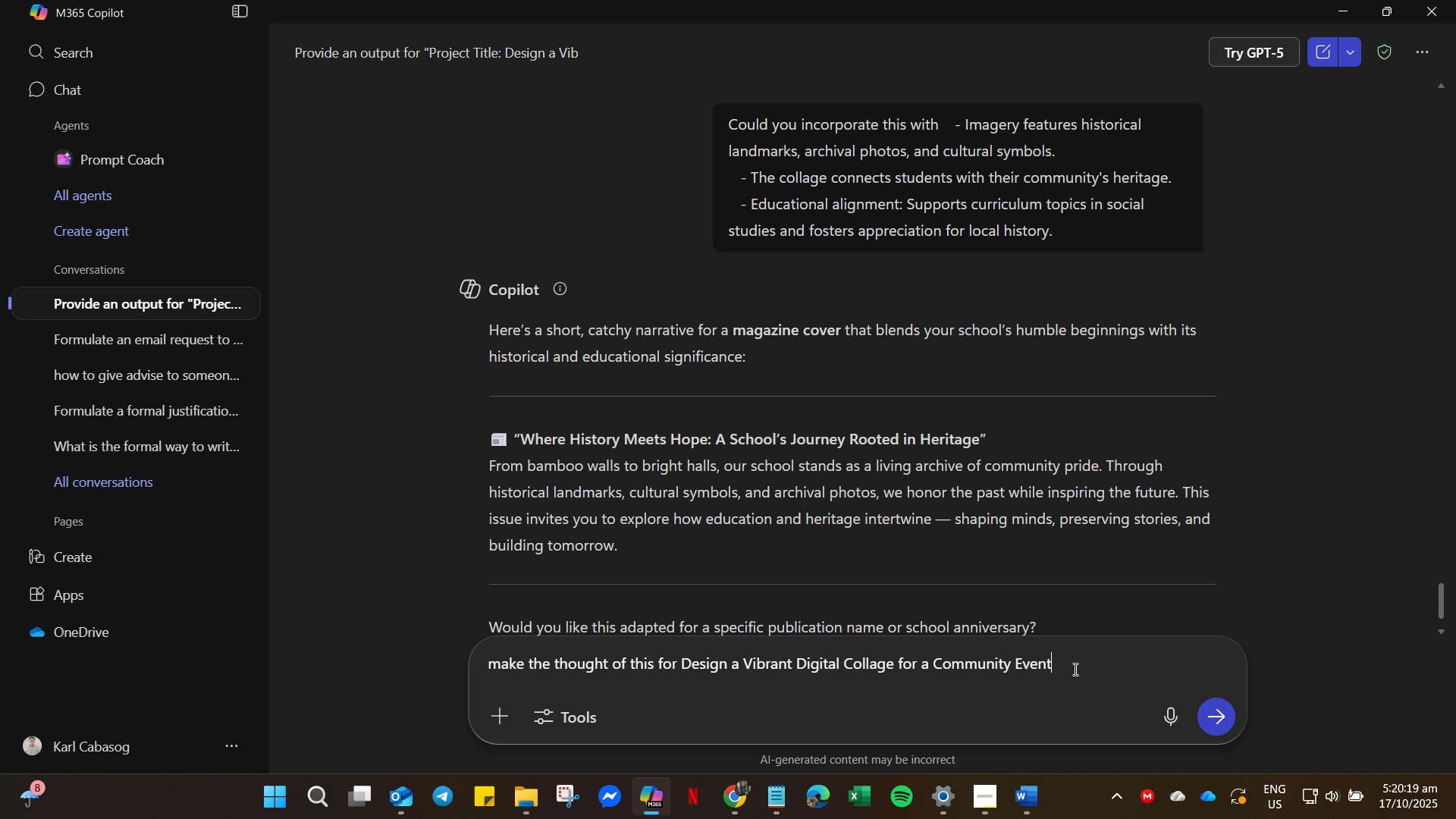 
key(Enter)
 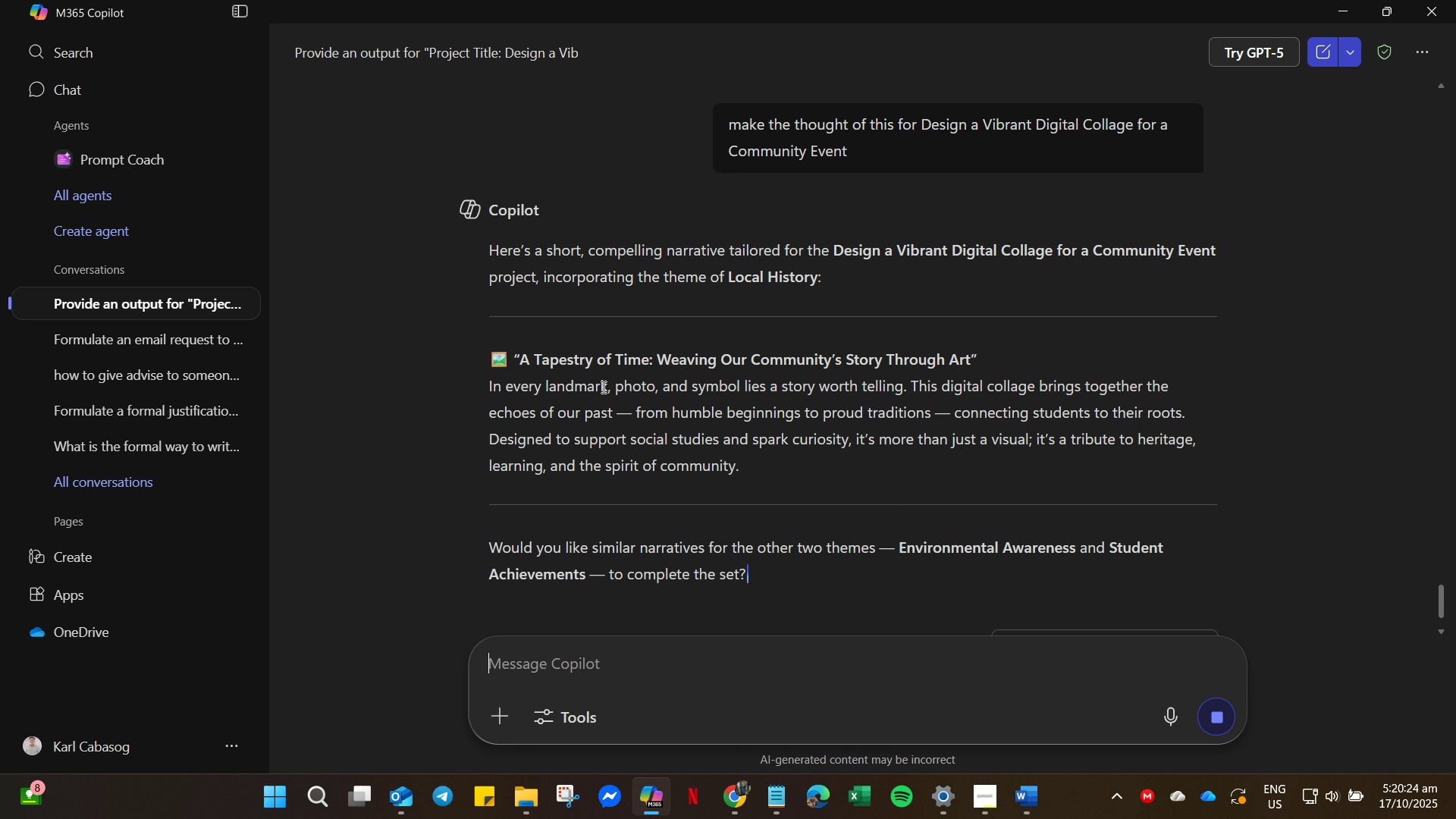 
wait(9.51)
 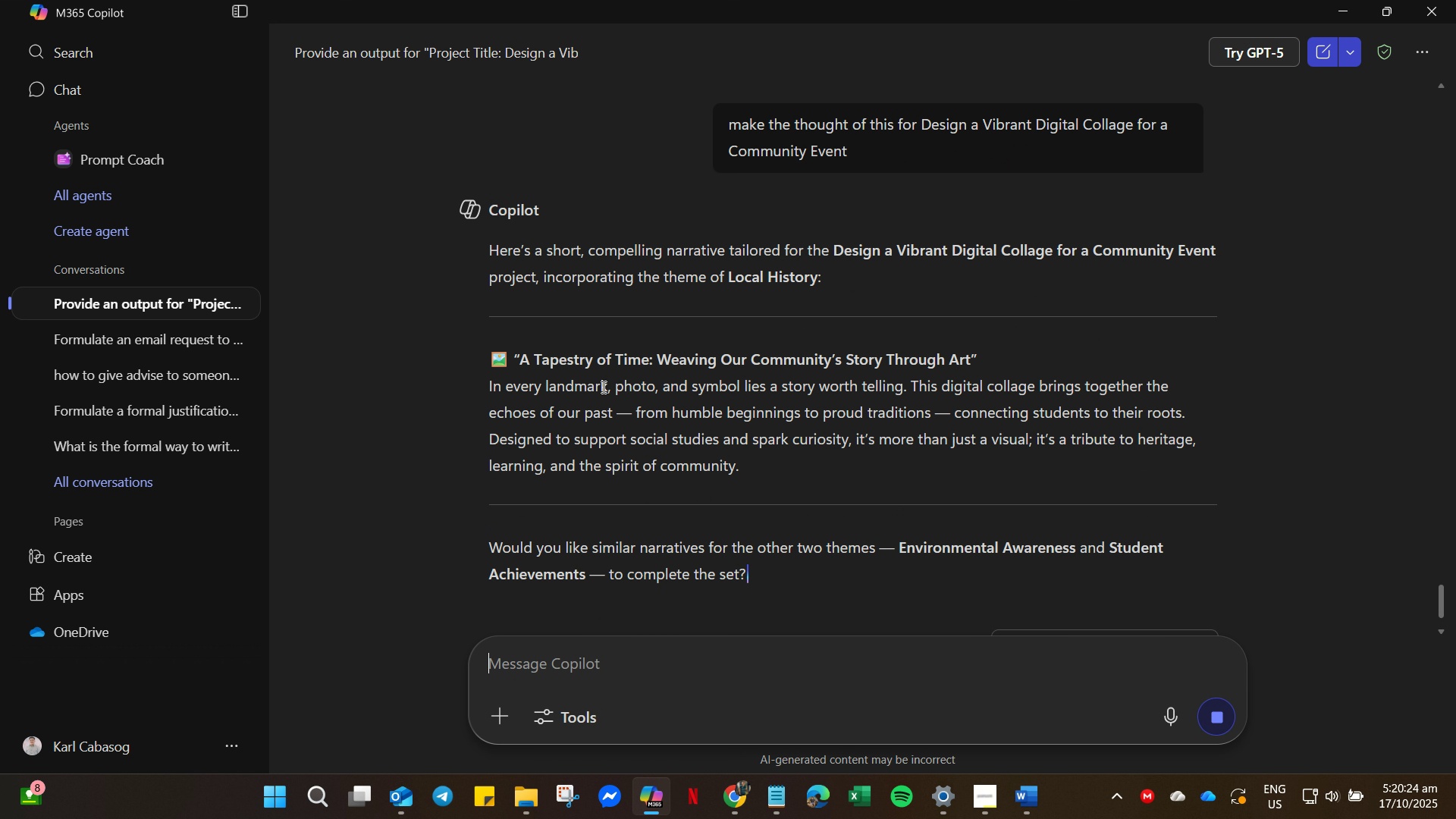 
left_click_drag(start_coordinate=[744, 467], to_coordinate=[509, 359])
 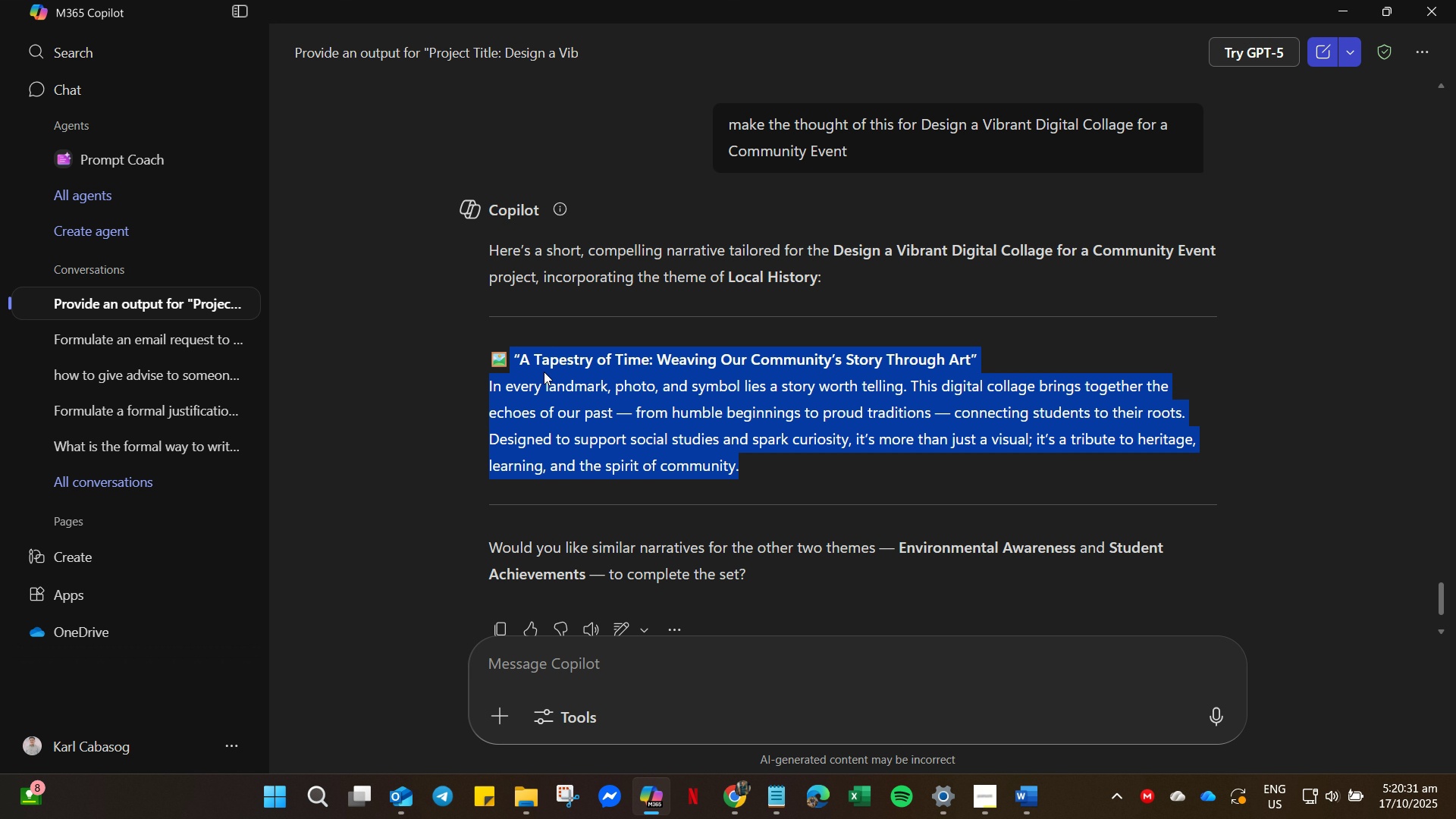 
key(Control+C)
 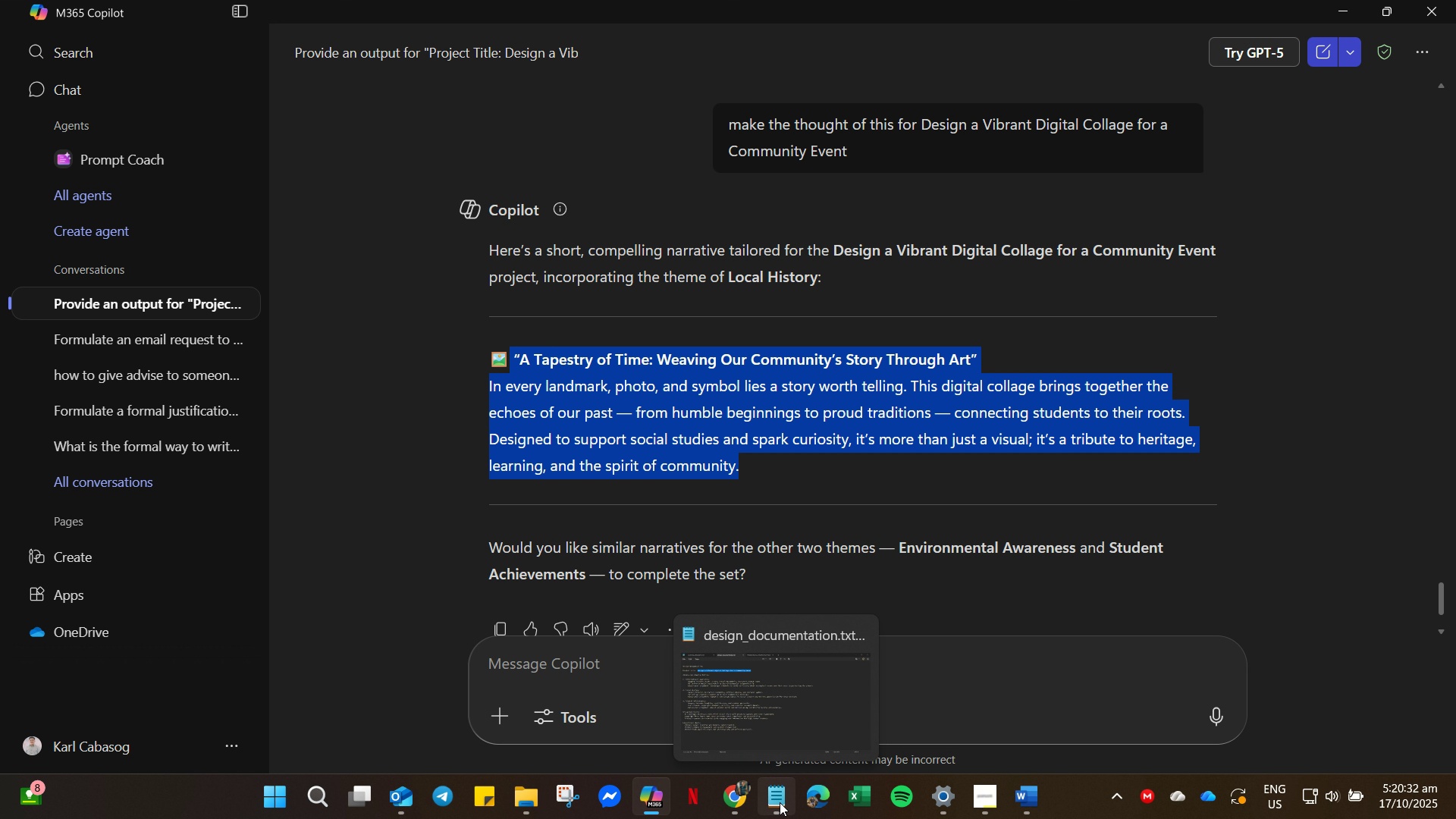 
left_click([780, 802])
 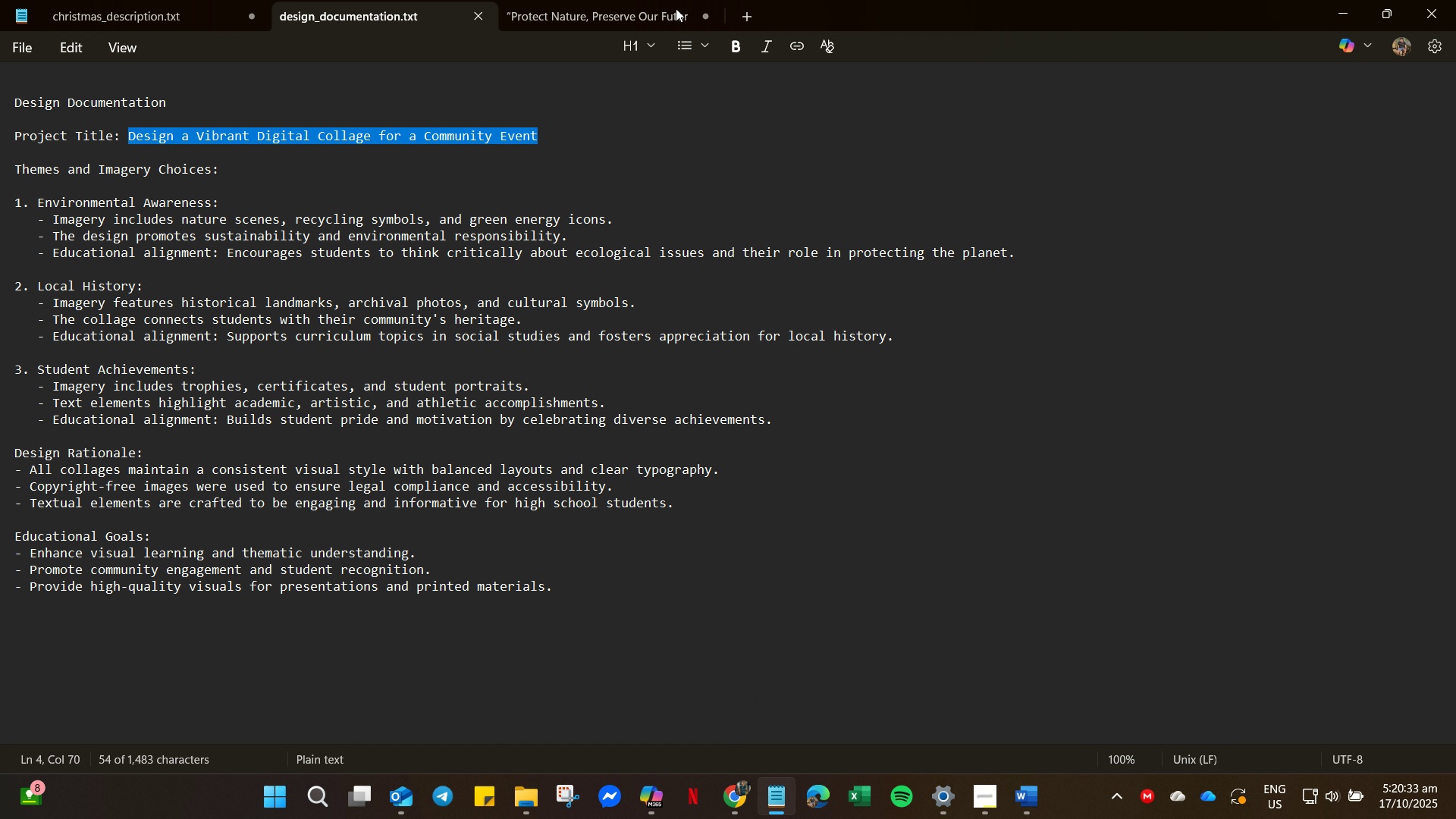 
left_click([581, 11])
 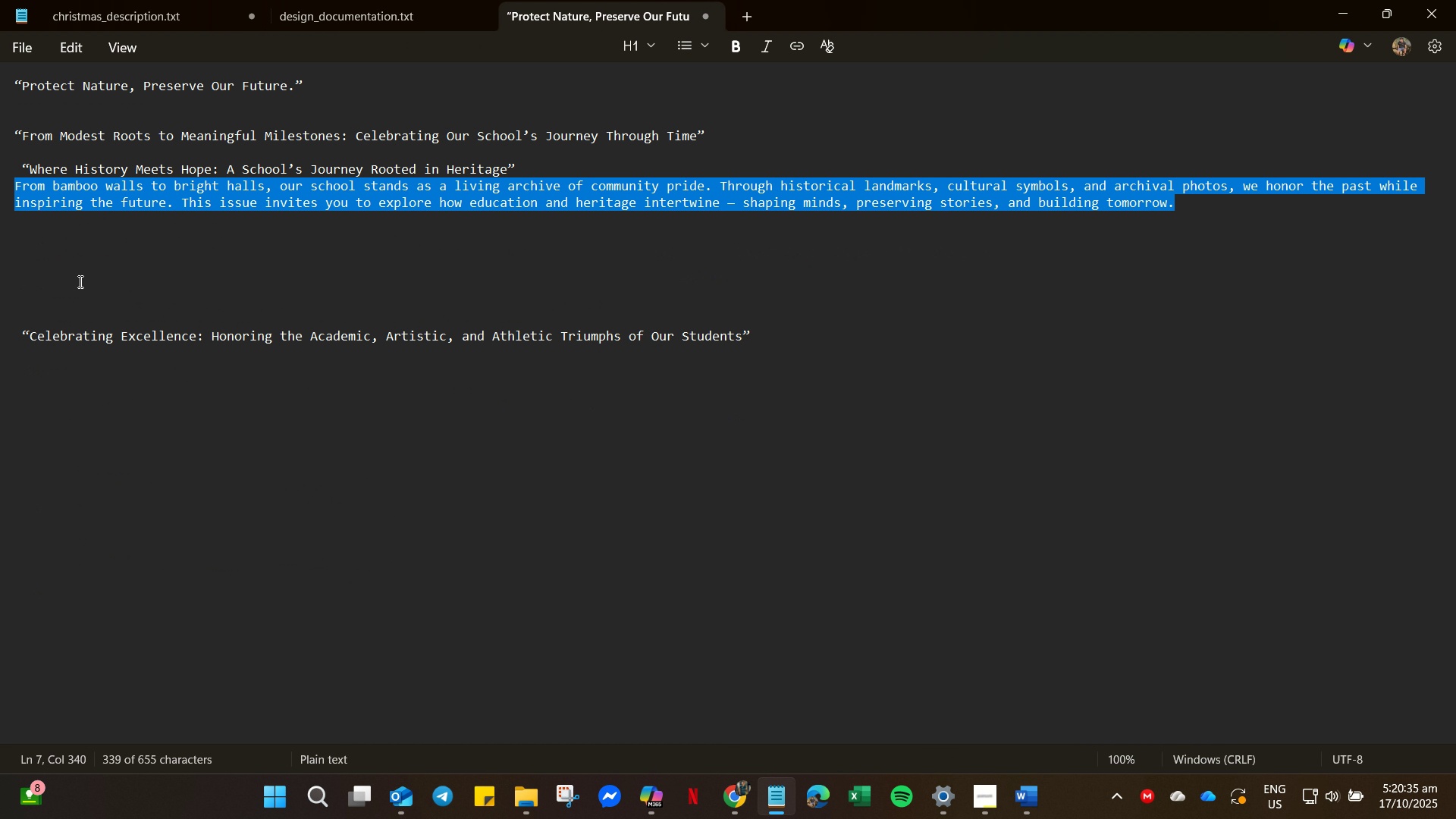 
left_click([53, 229])
 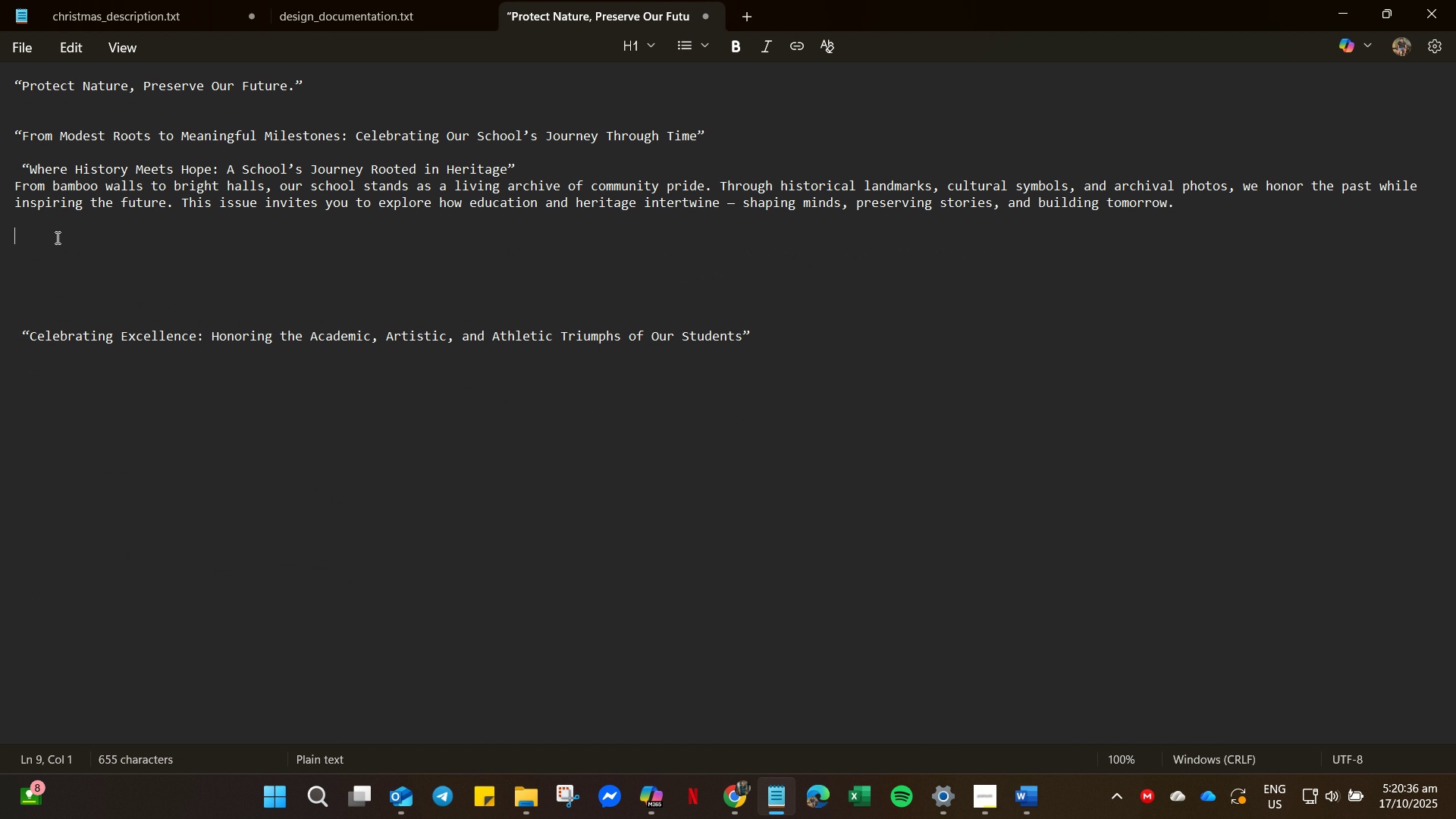 
key(Control+V)
 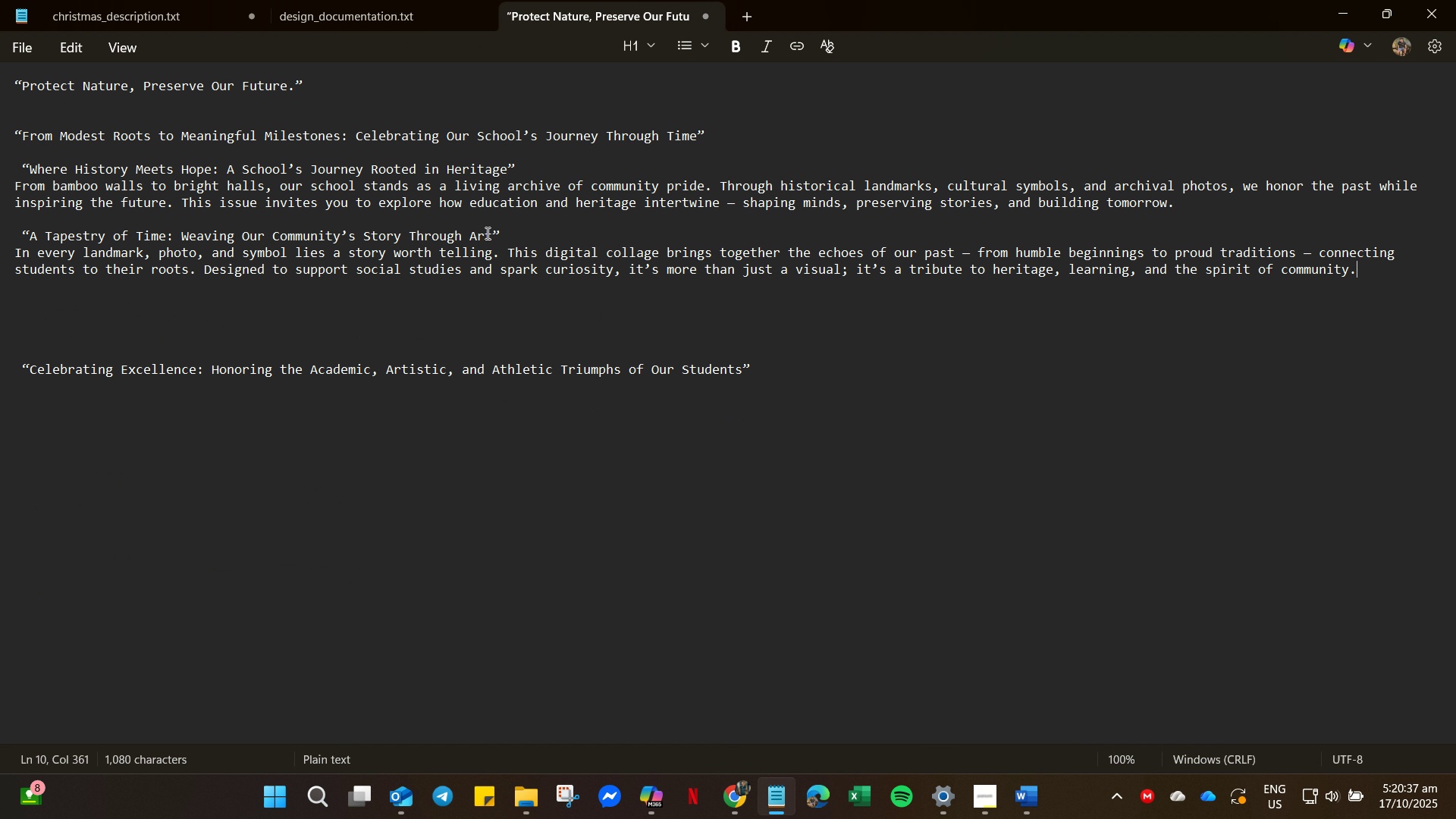 
left_click_drag(start_coordinate=[491, 233], to_coordinate=[216, 231])
 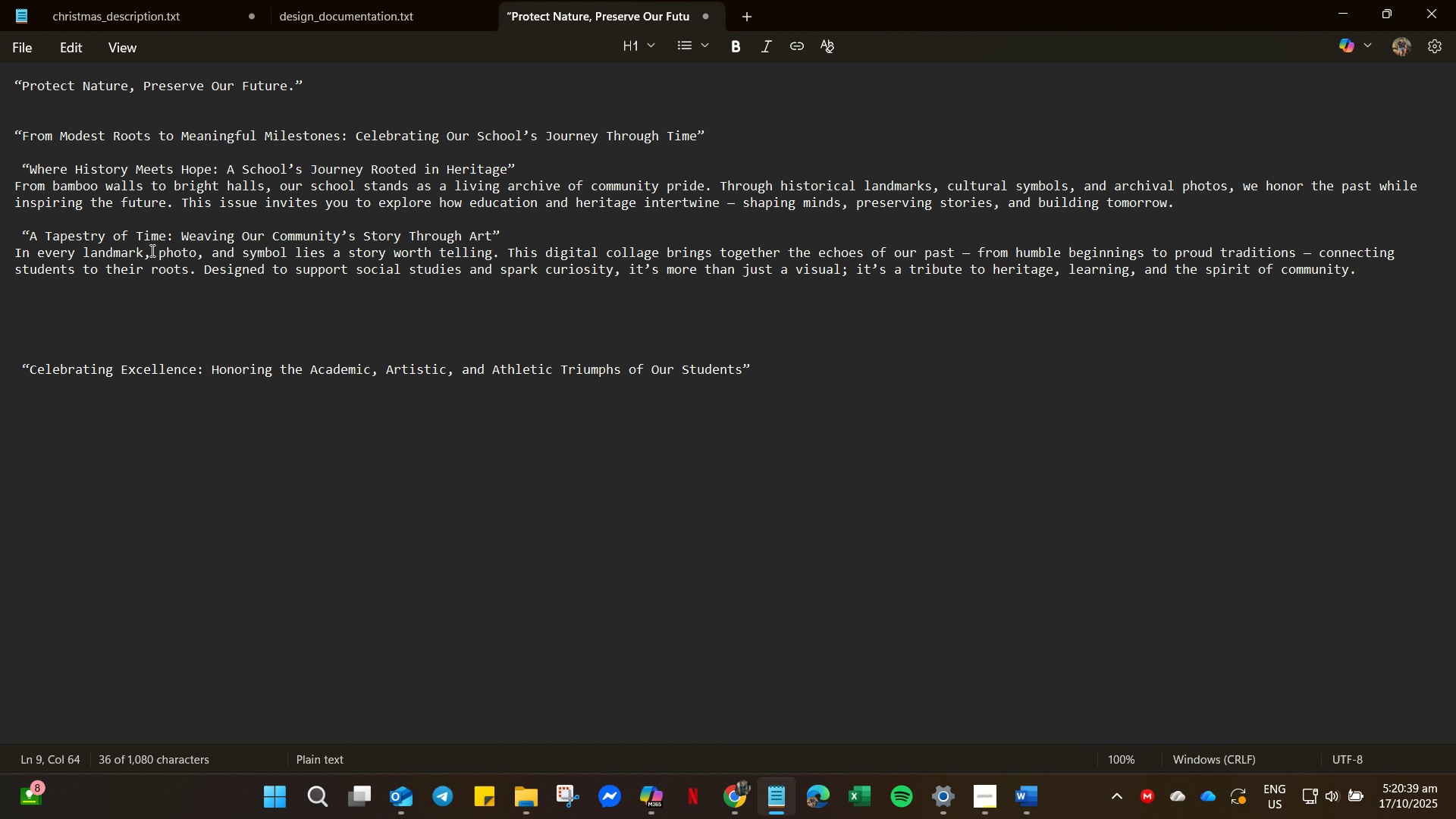 
left_click_drag(start_coordinate=[147, 251], to_coordinate=[155, 247])
 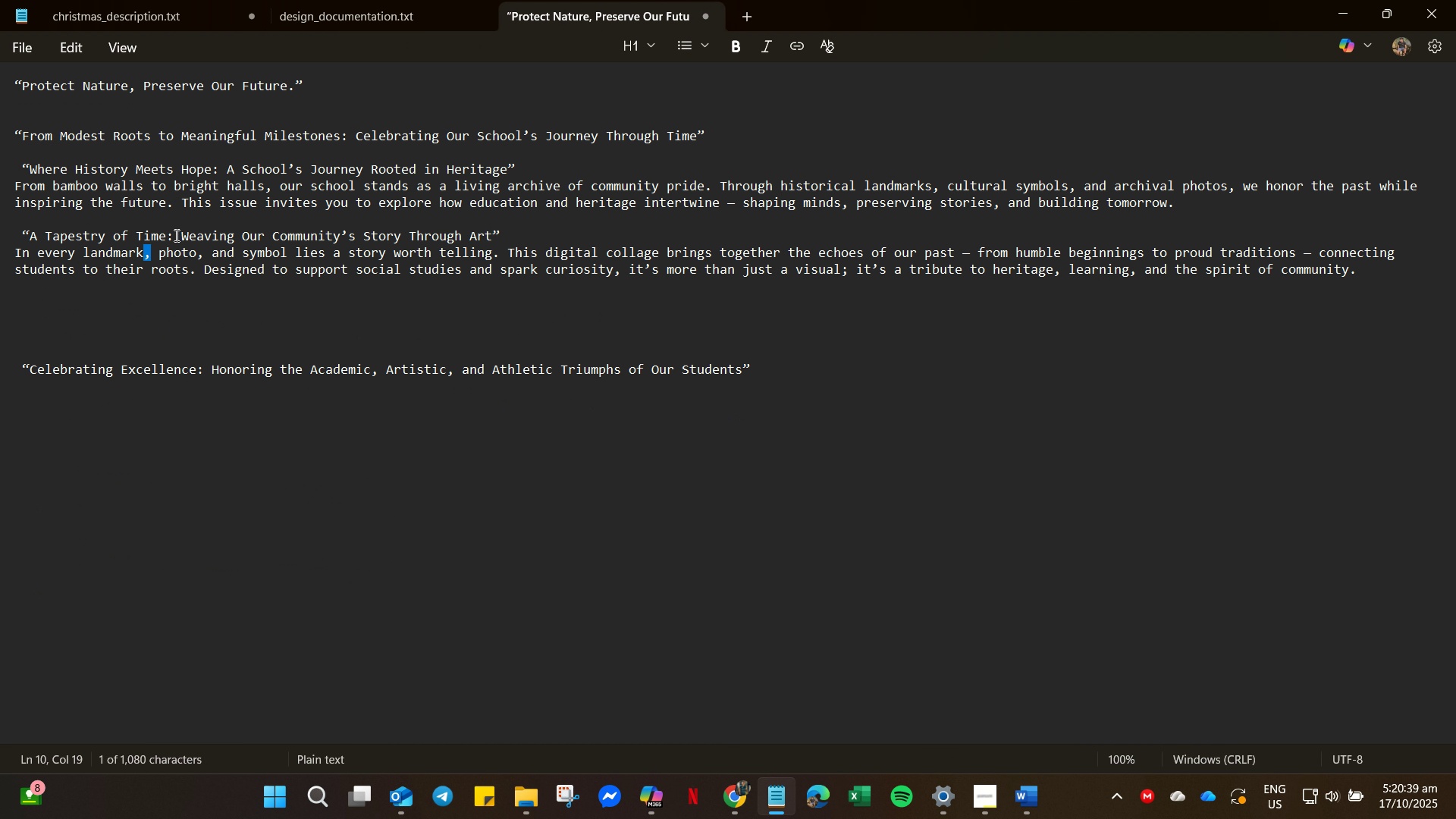 
left_click_drag(start_coordinate=[174, 235], to_coordinate=[23, 236])
 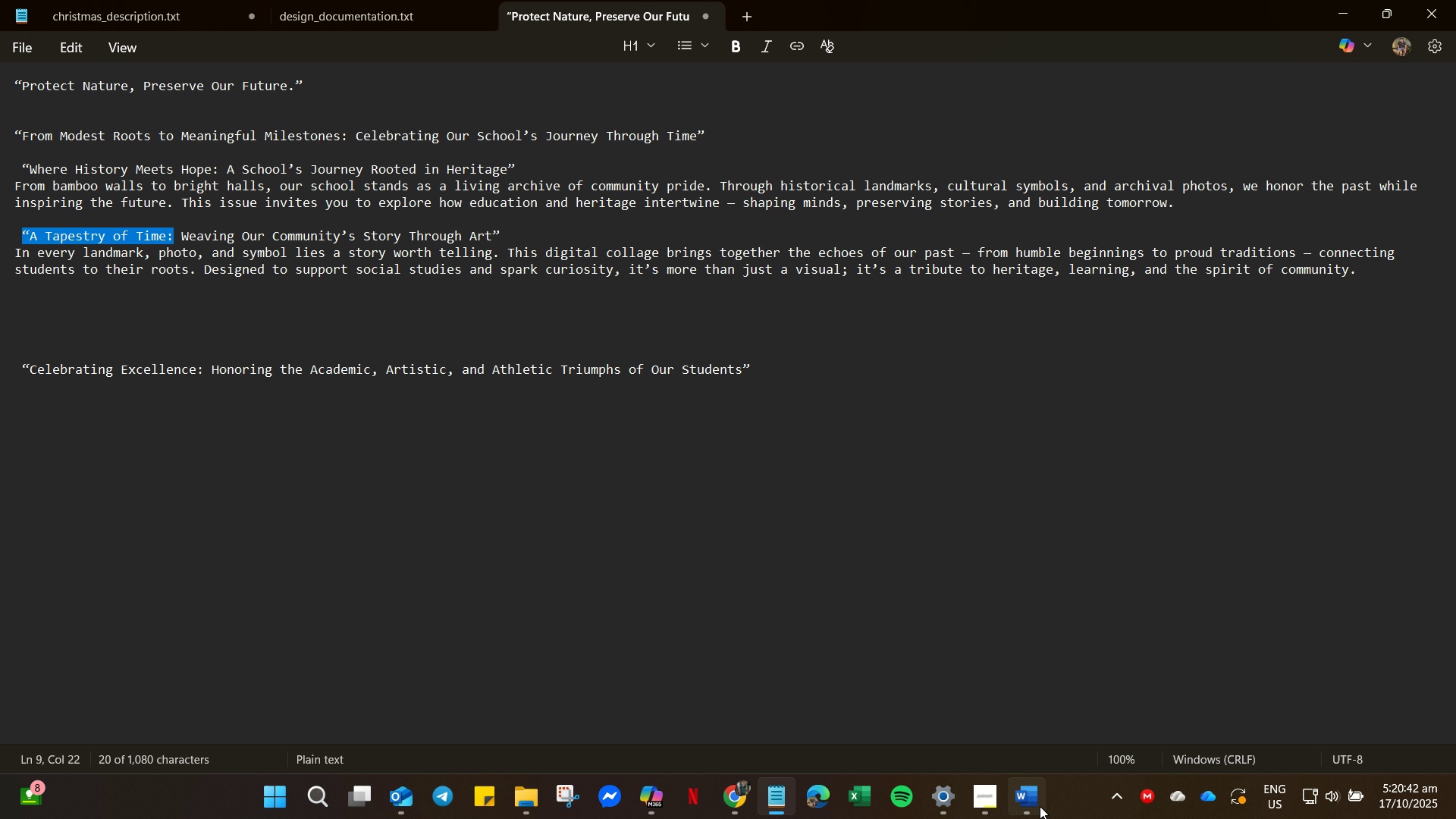 
key(Control+C)
 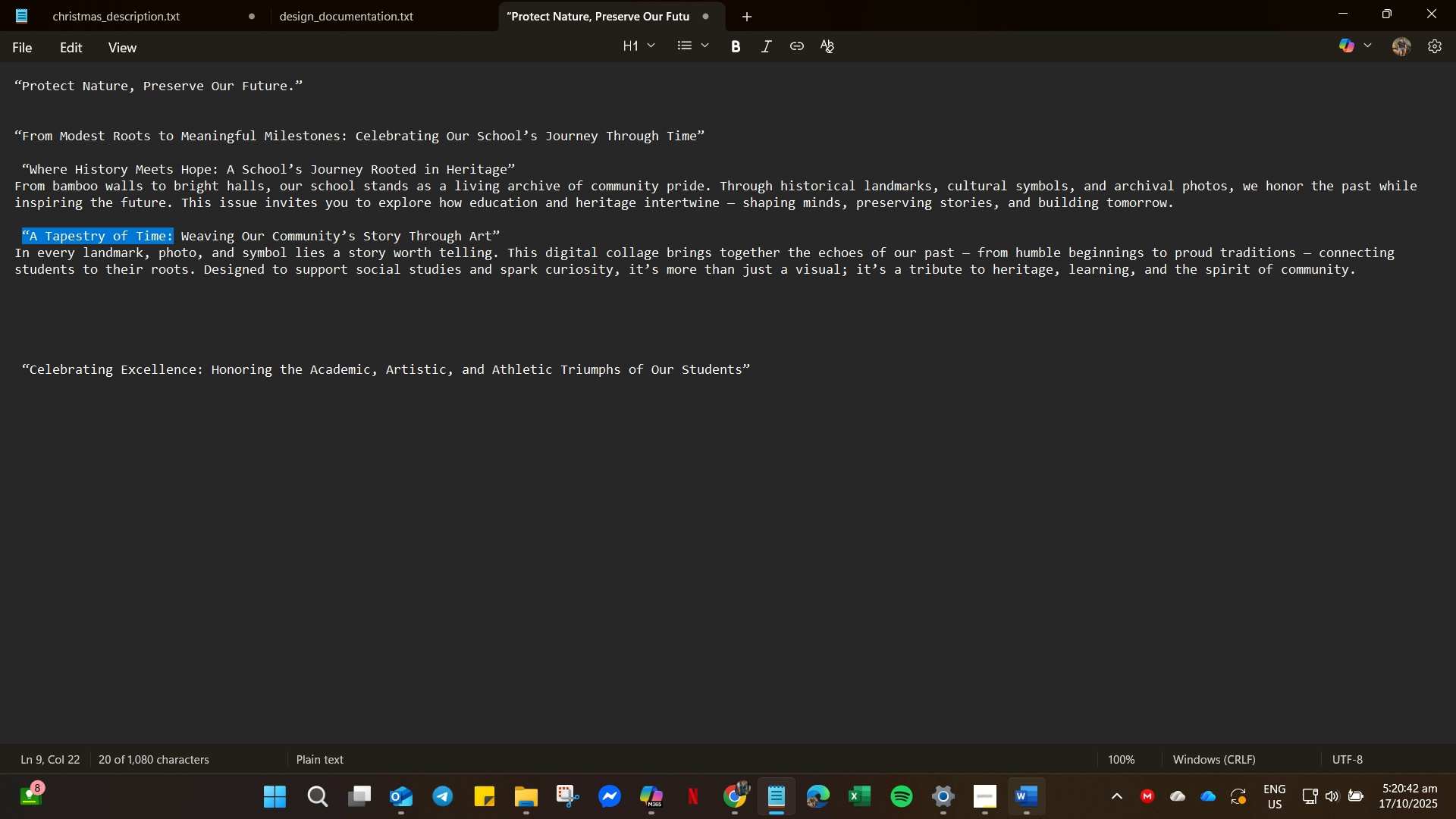 
key(Control+C)
 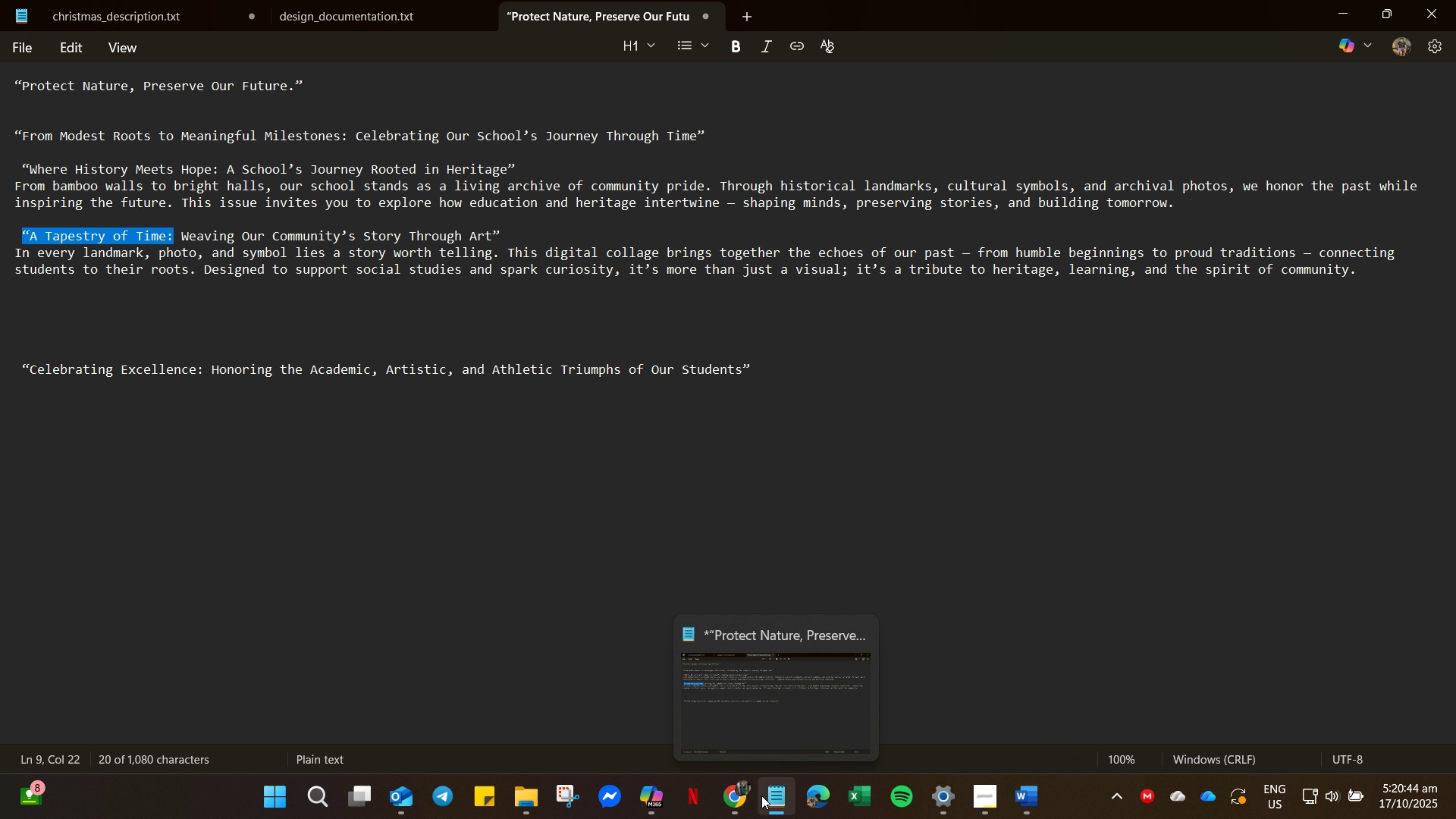 
left_click([748, 795])
 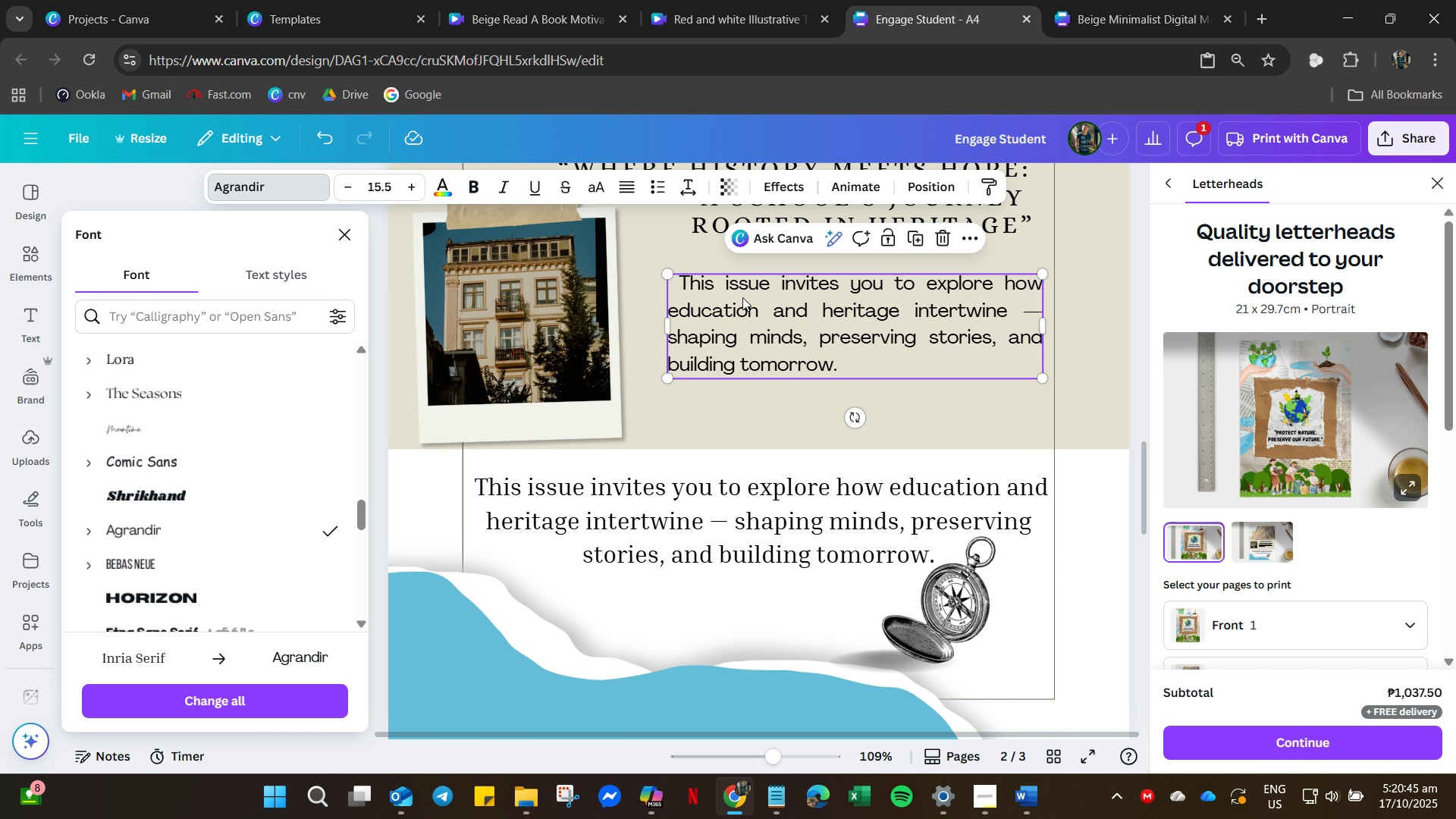 
scroll: coordinate [729, 297], scroll_direction: up, amount: 4.0
 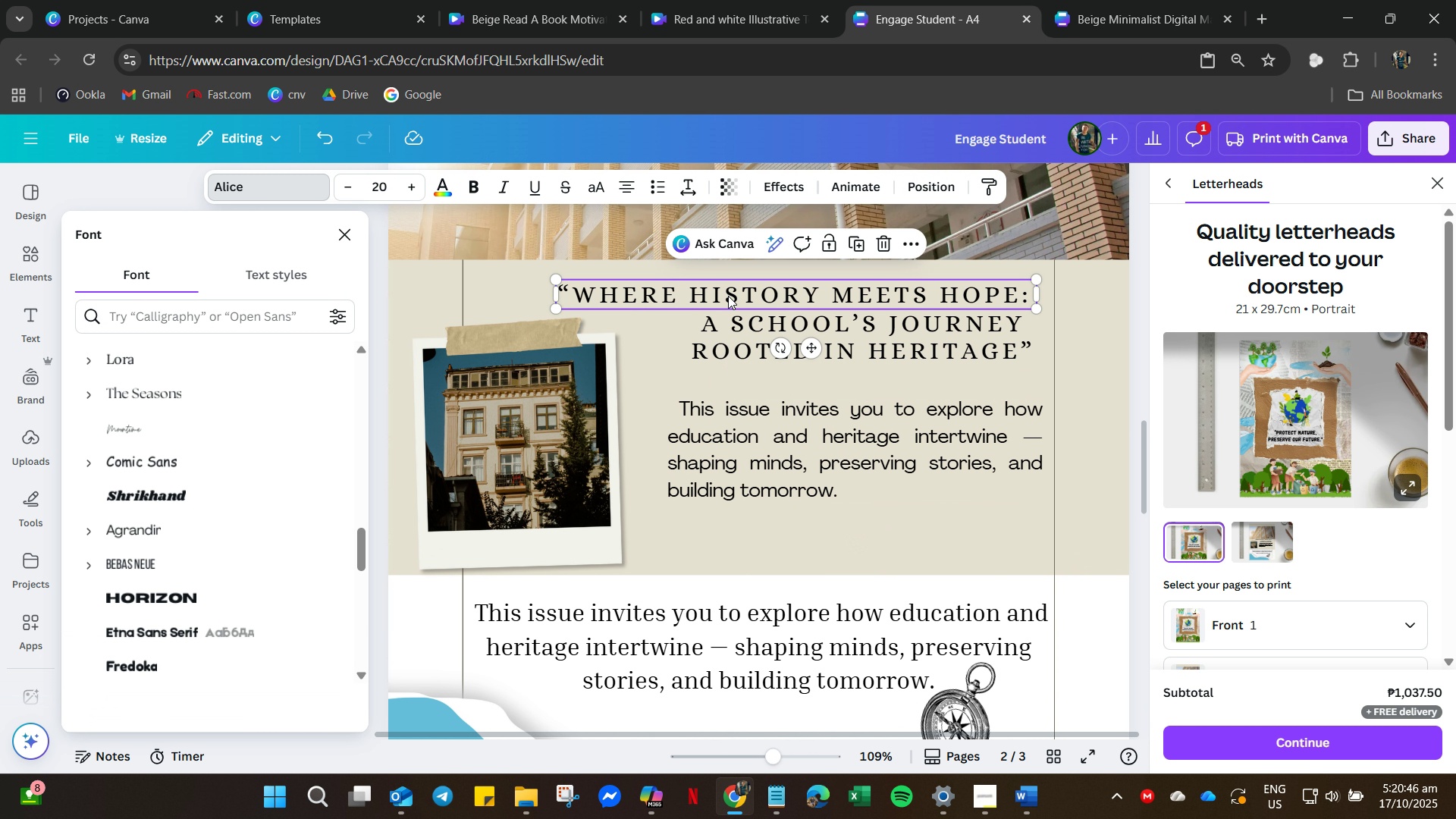 
double_click([728, 296])
 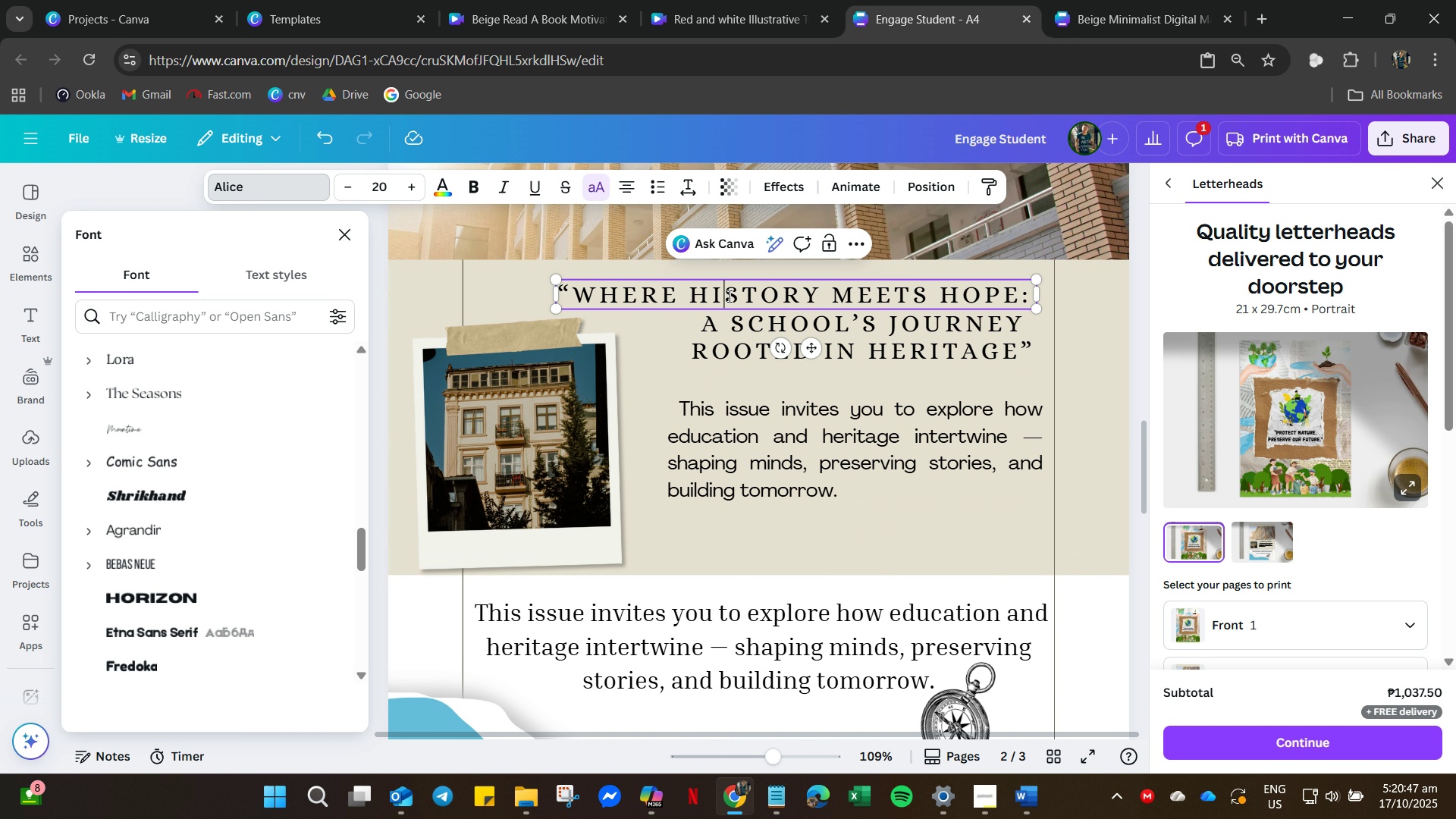 
double_click([728, 296])
 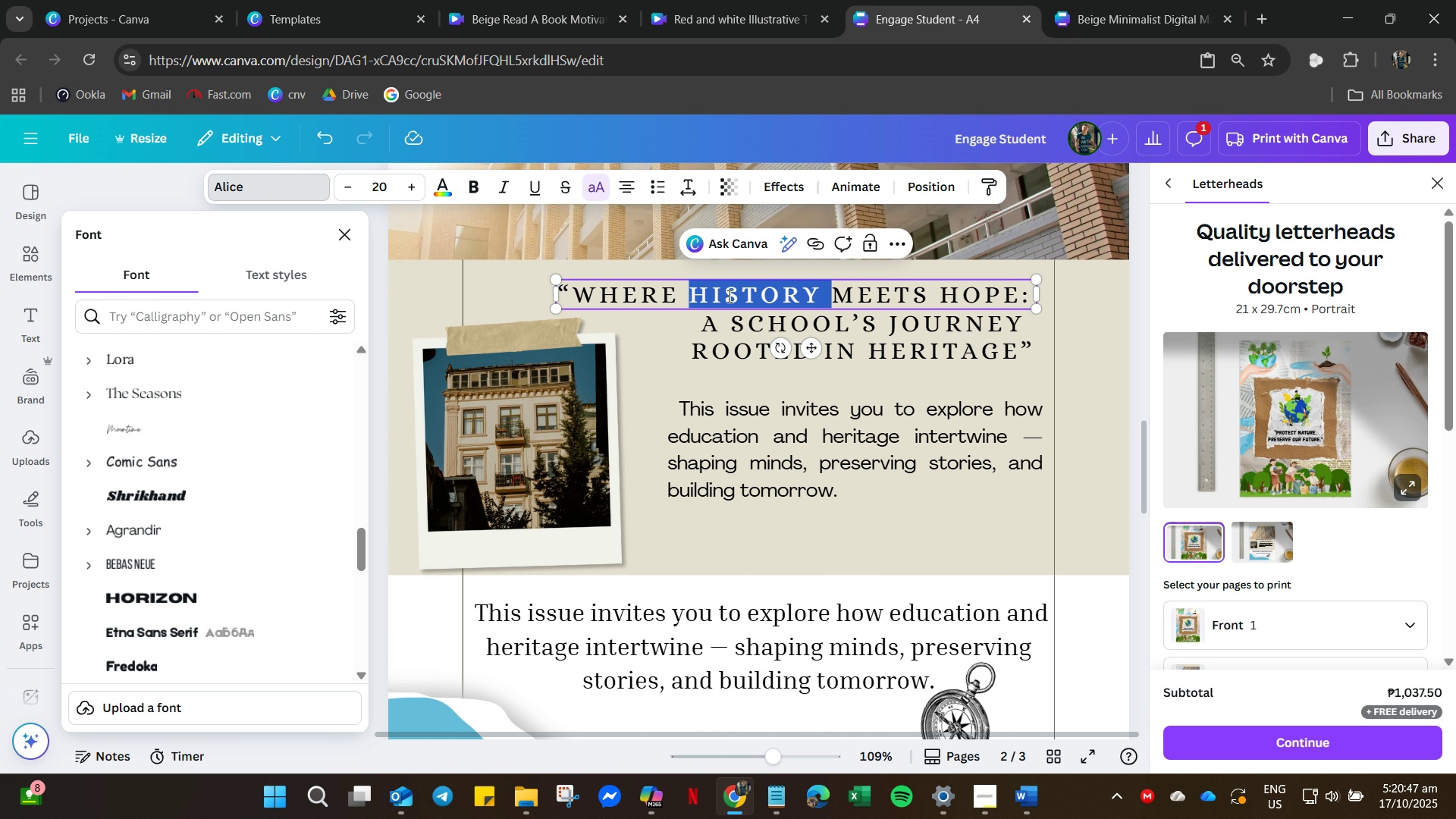 
key(Control+A)
 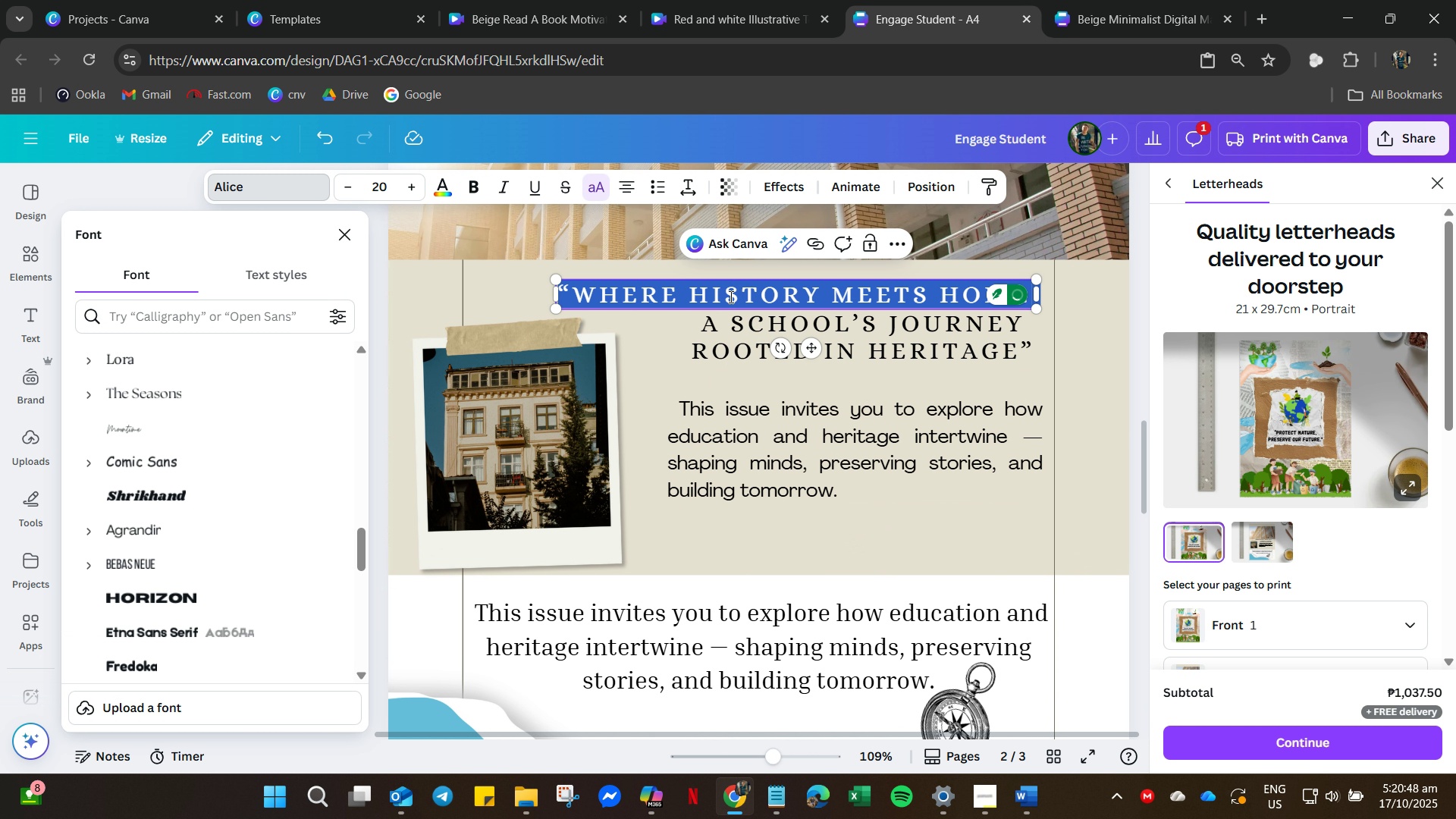 
key(Control+V)
 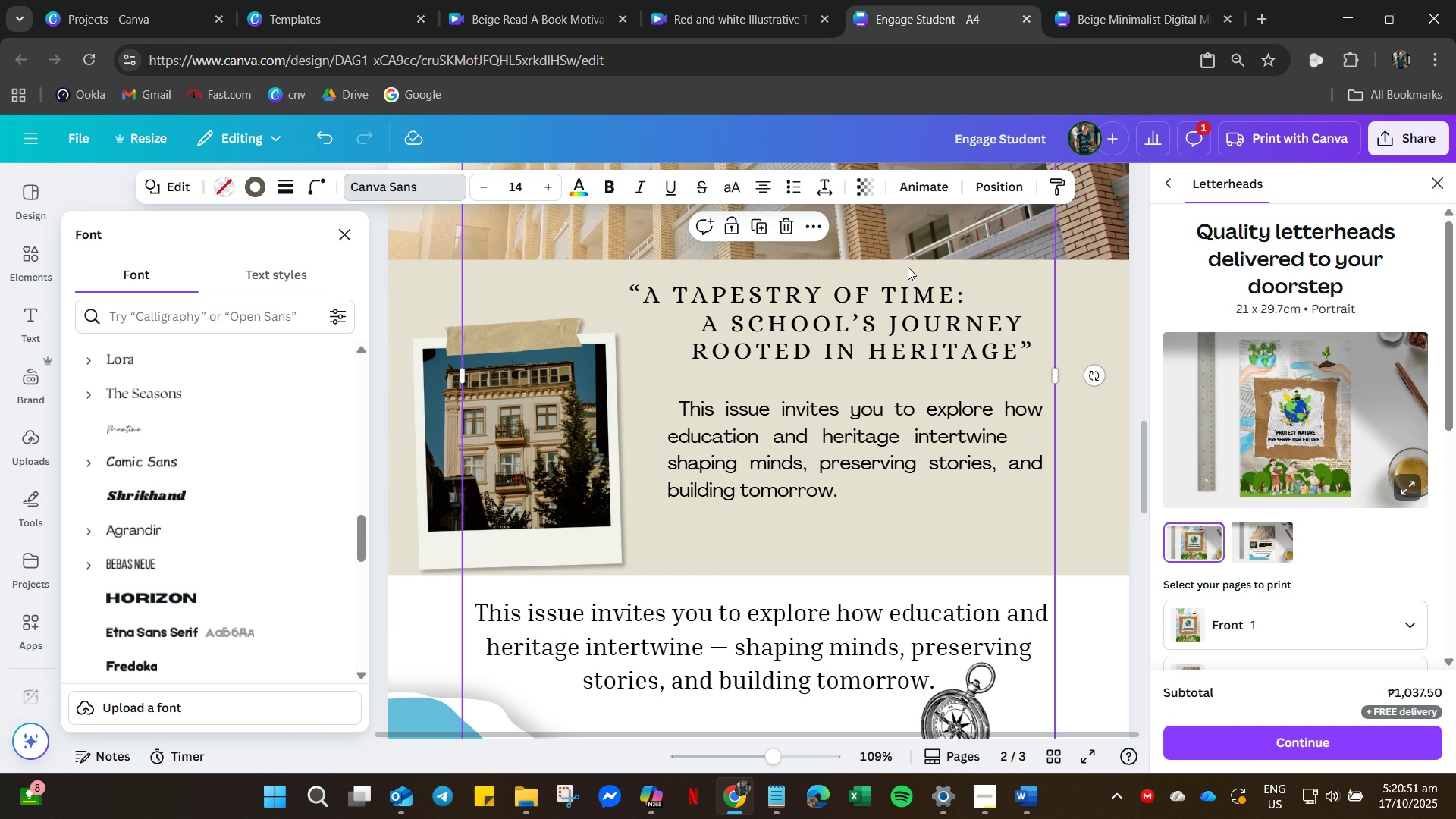 
left_click_drag(start_coordinate=[850, 290], to_coordinate=[899, 287])
 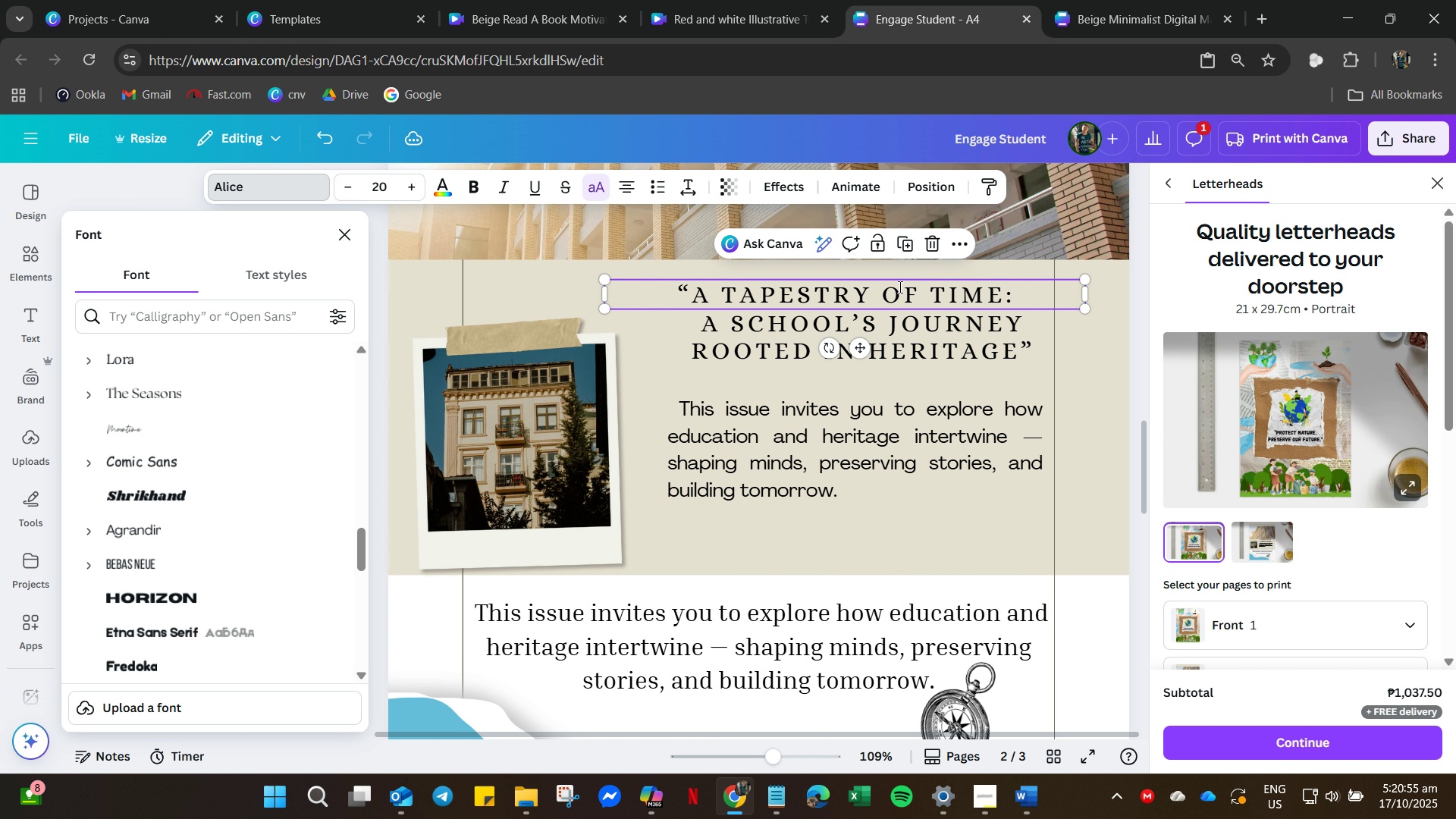 
left_click([899, 287])
 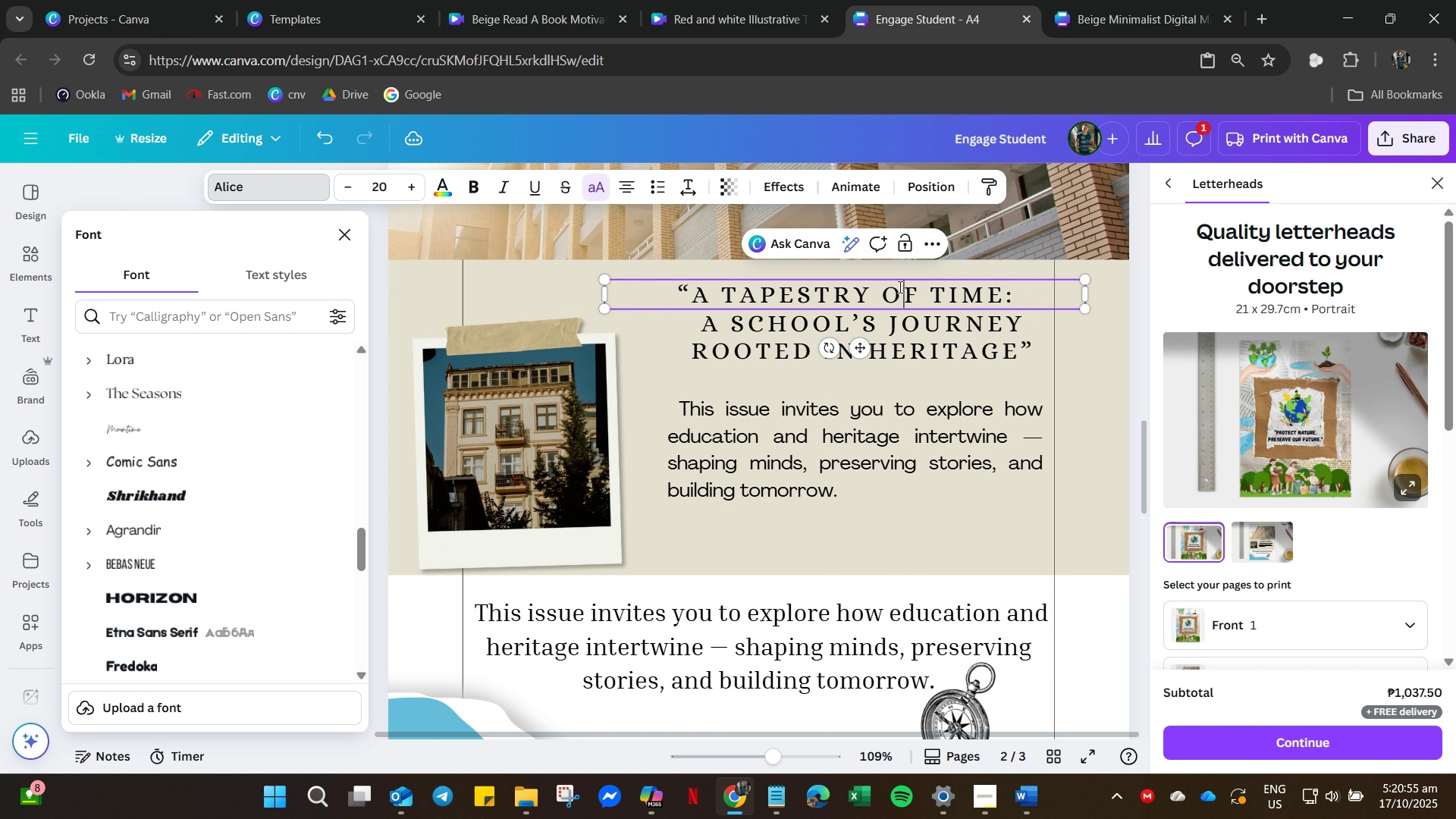 
left_click_drag(start_coordinate=[899, 287], to_coordinate=[911, 287])
 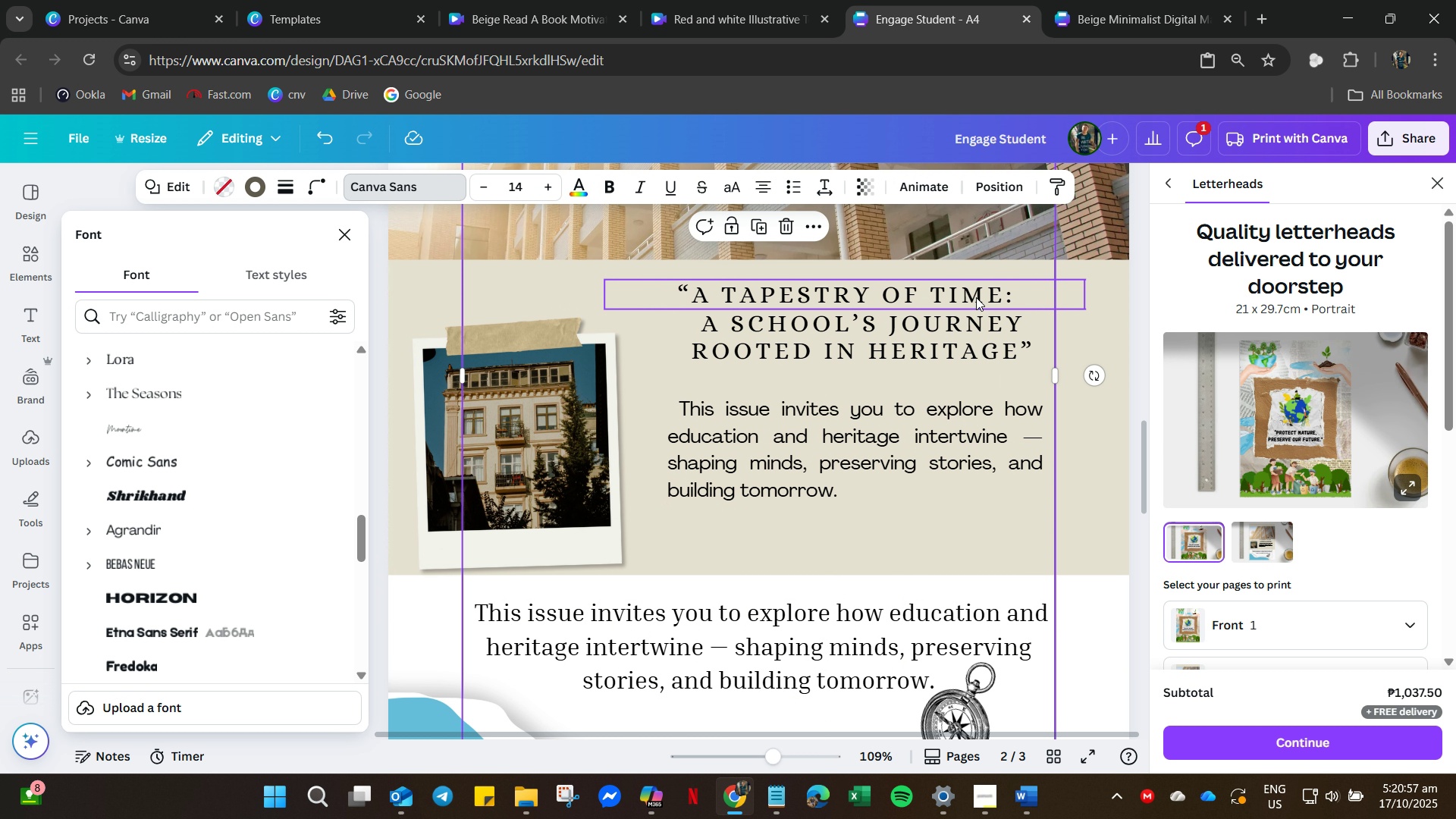 
left_click([972, 287])
 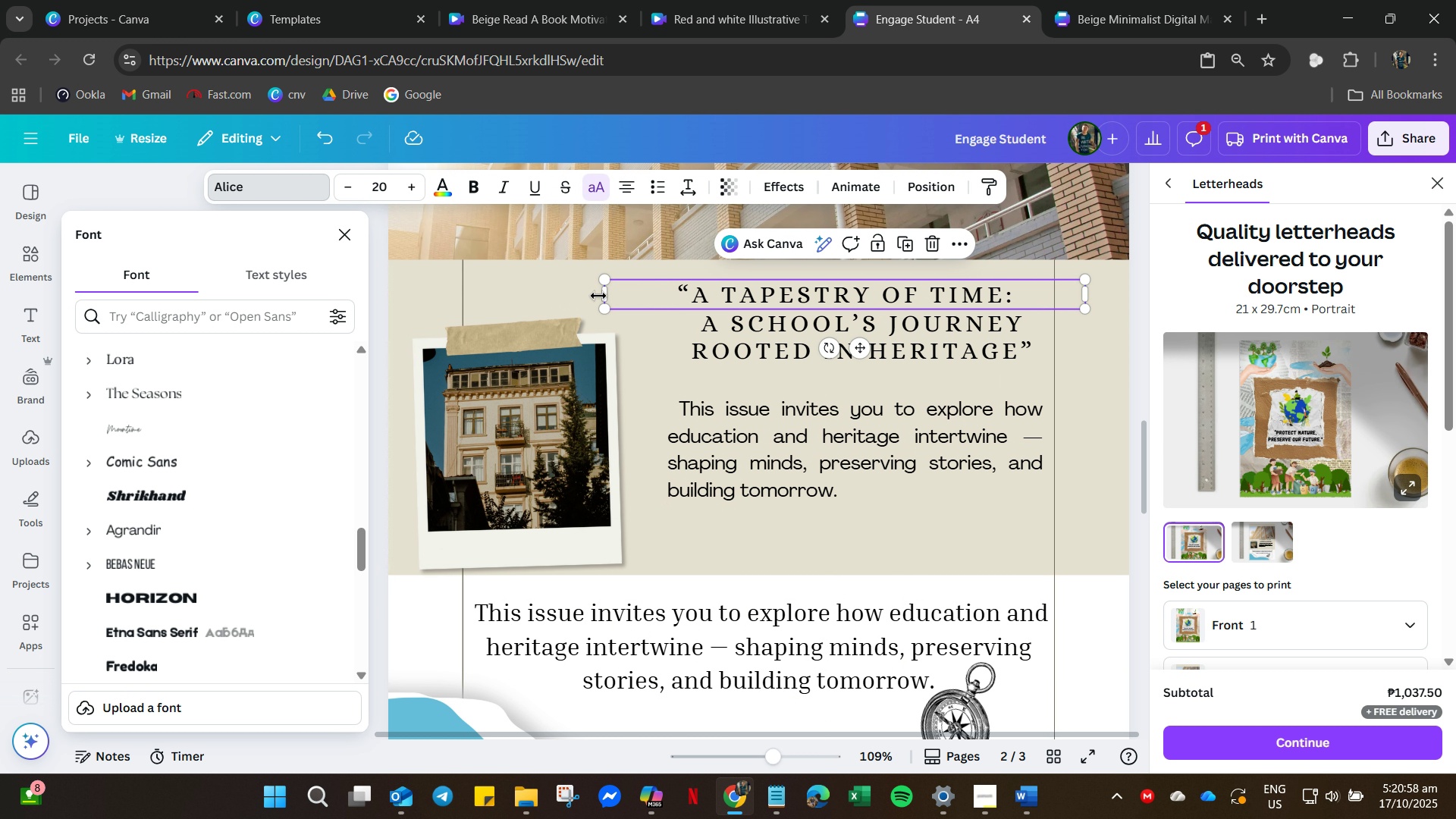 
left_click_drag(start_coordinate=[612, 296], to_coordinate=[603, 296])
 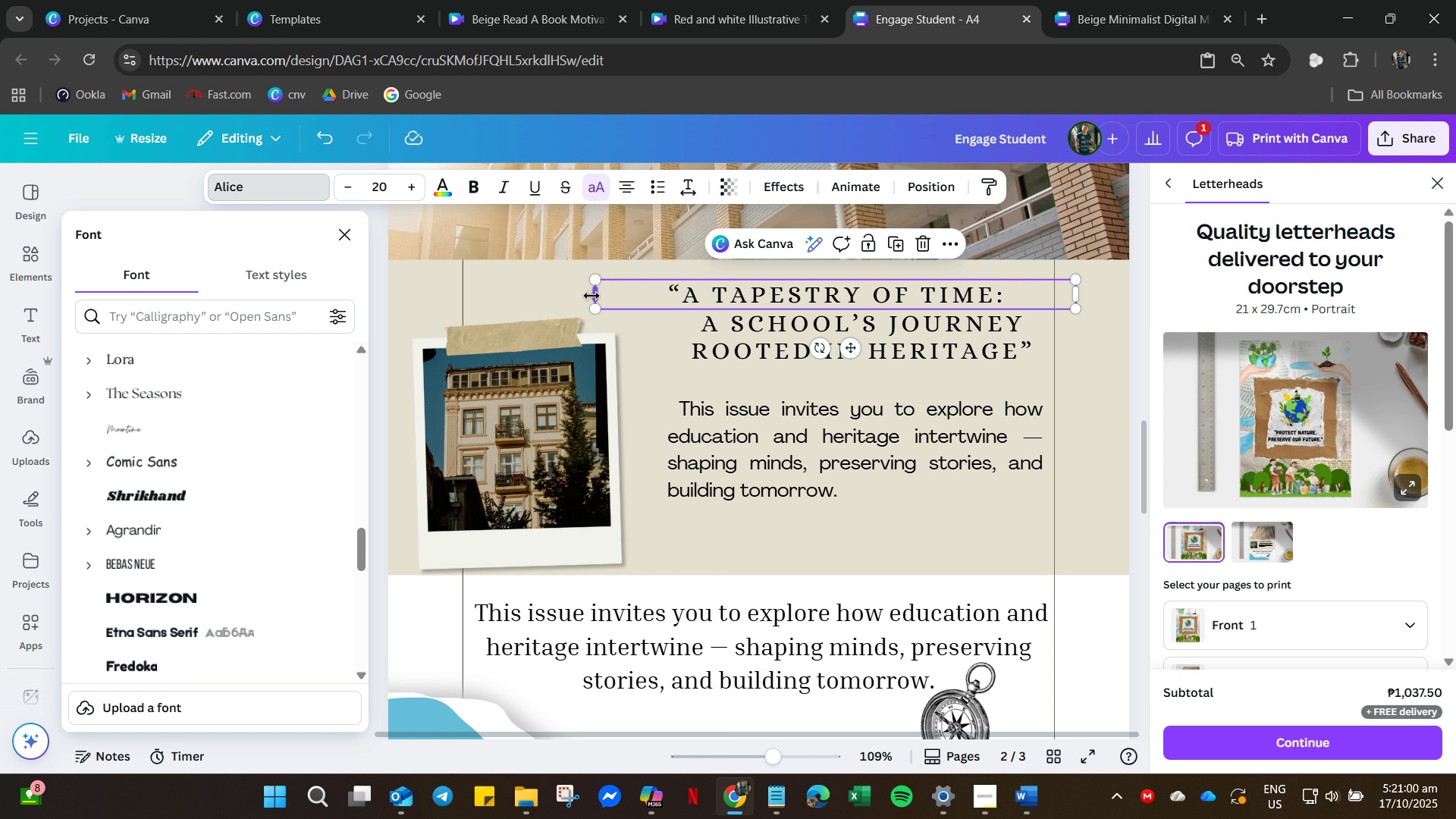 
left_click_drag(start_coordinate=[594, 296], to_coordinate=[657, 297])
 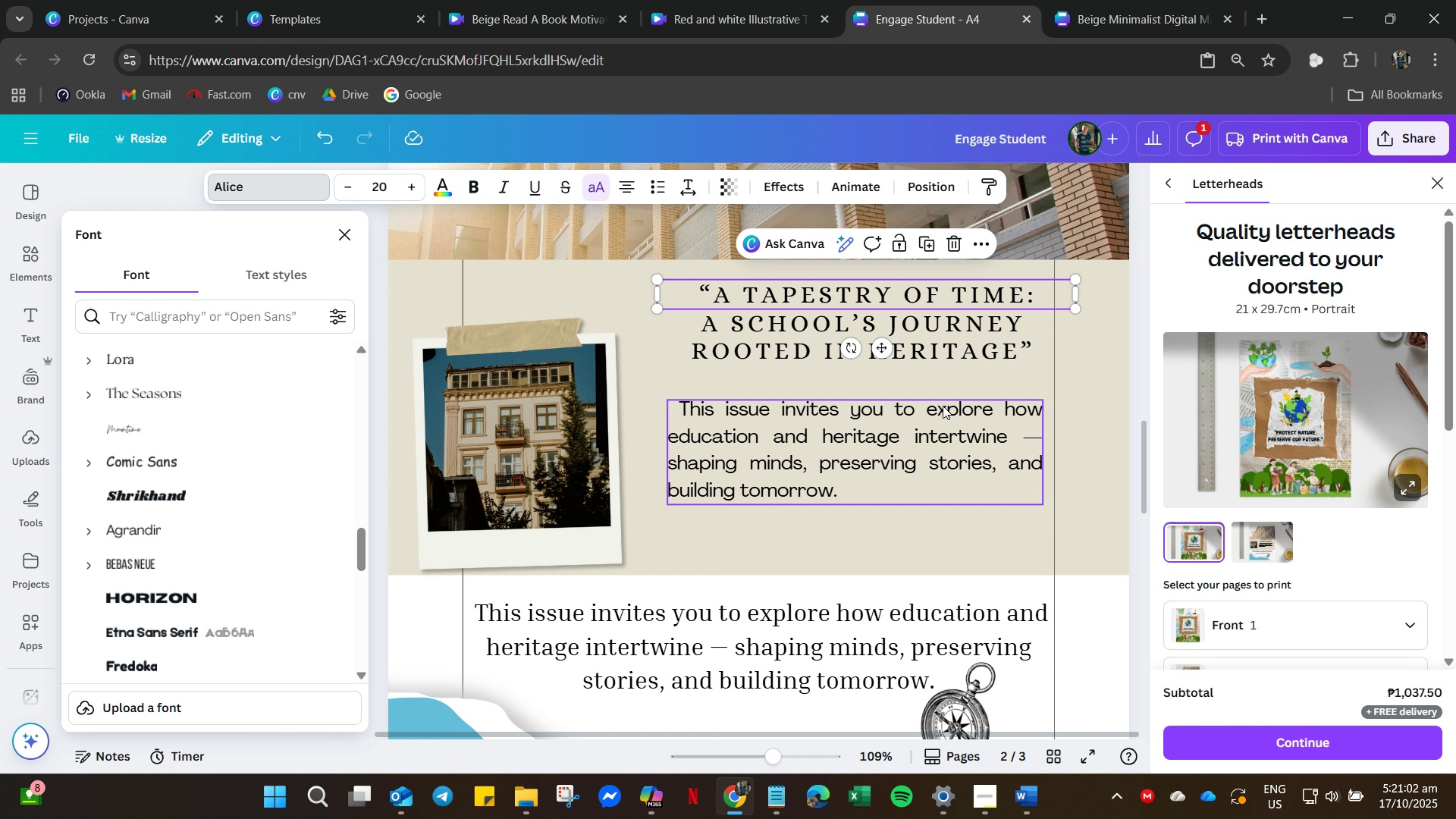 
left_click([943, 406])
 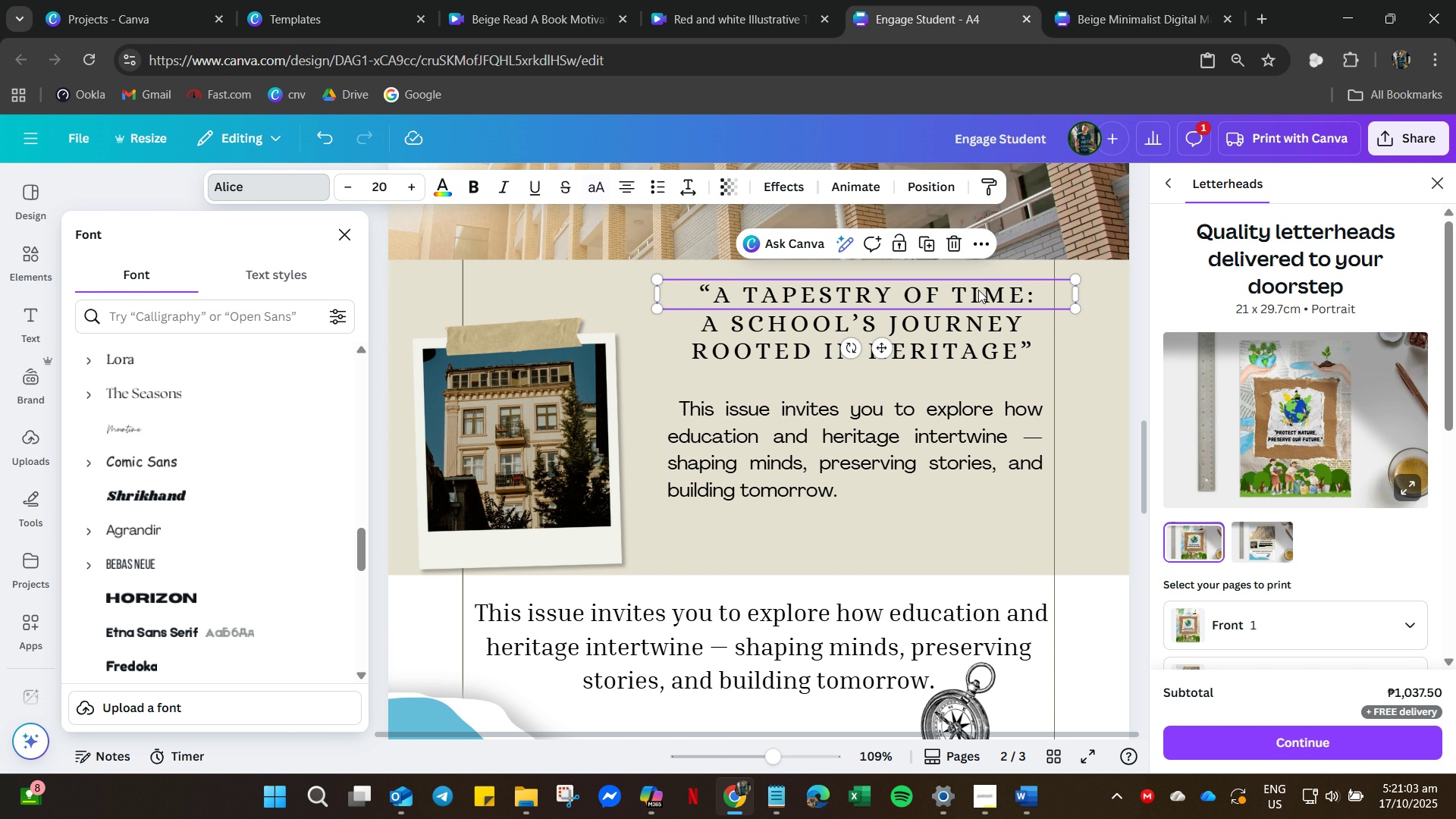 
left_click_drag(start_coordinate=[978, 290], to_coordinate=[964, 290])
 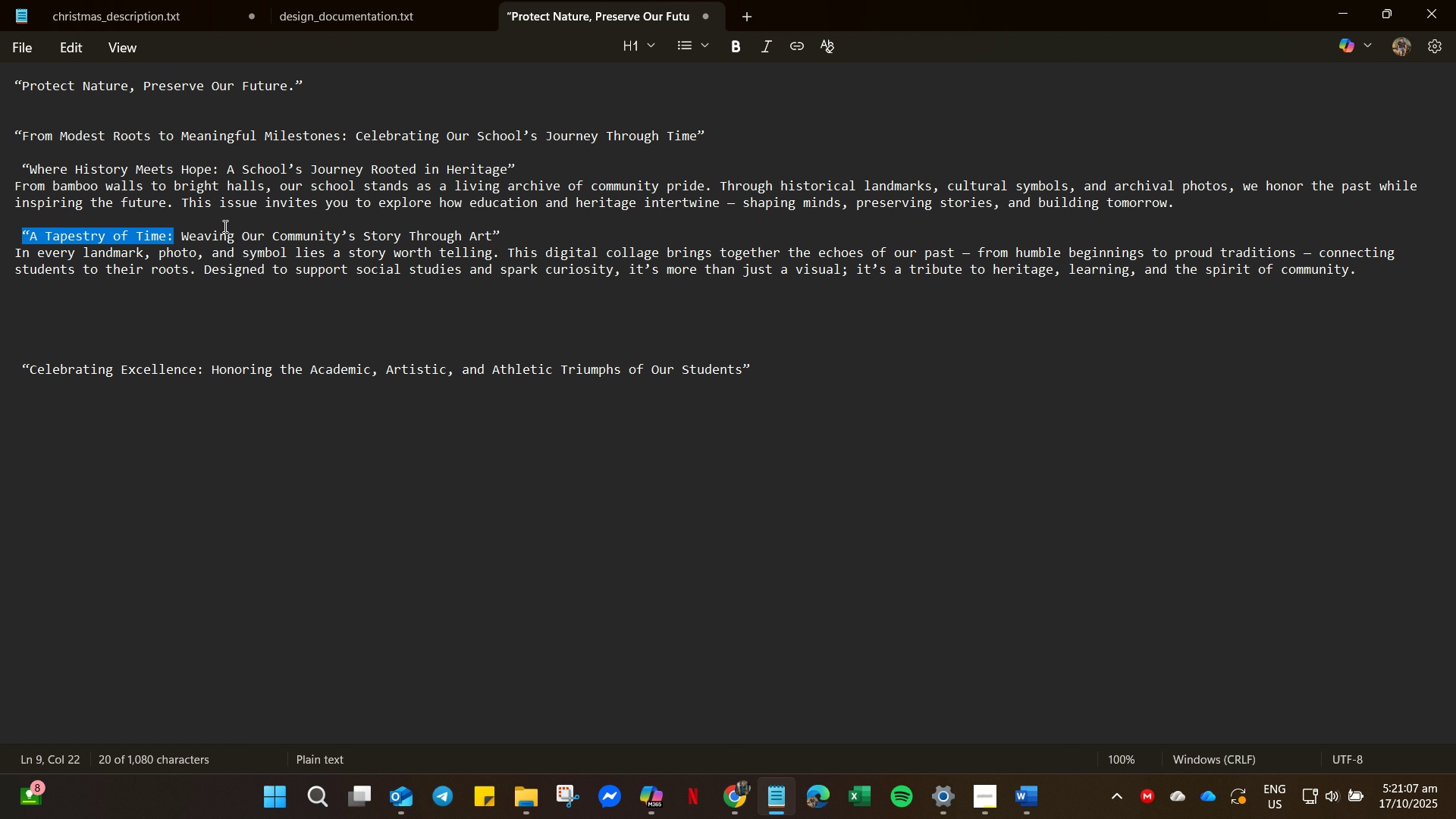 
left_click_drag(start_coordinate=[180, 237], to_coordinate=[501, 228])
 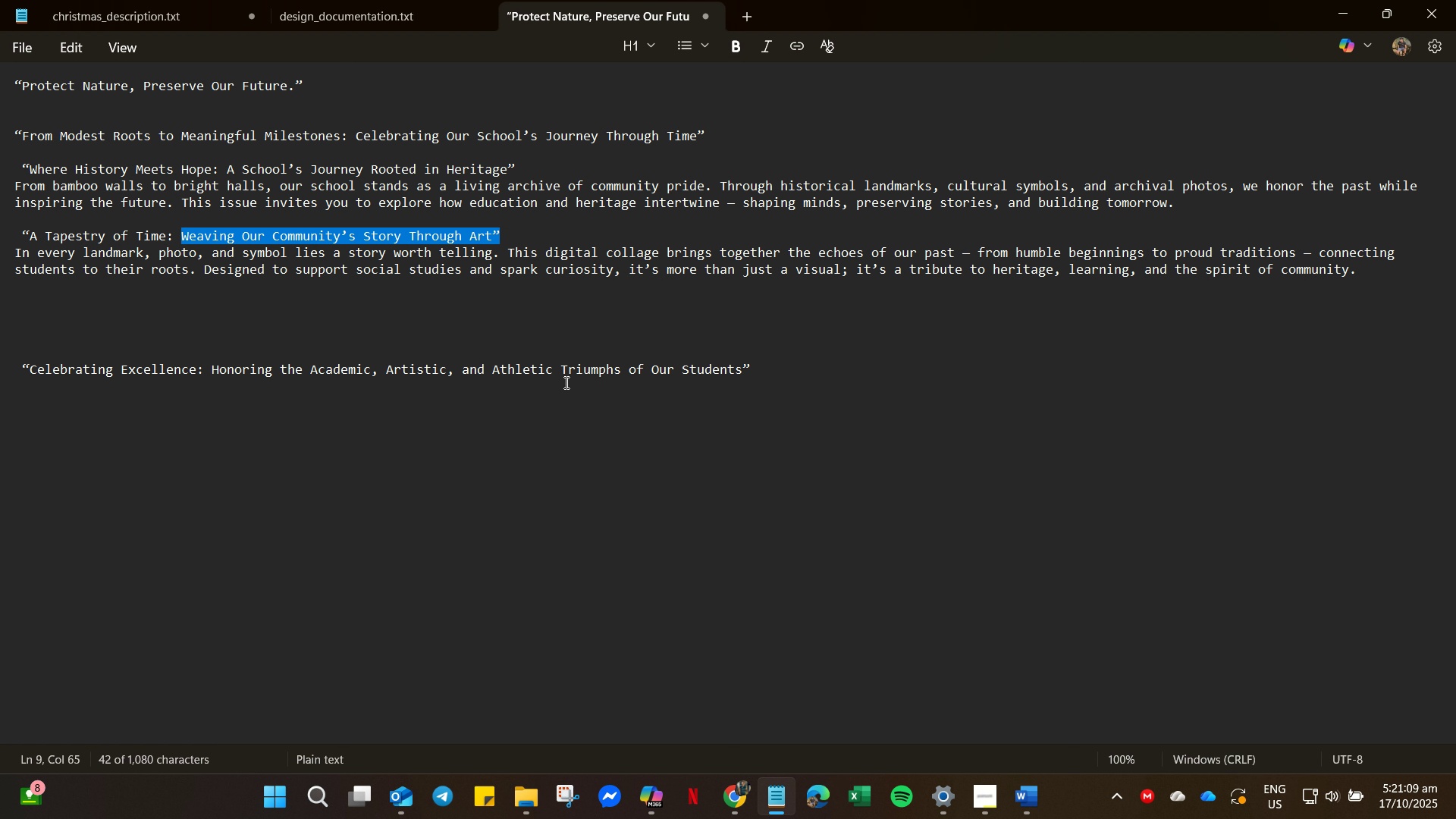 
key(Control+C)
 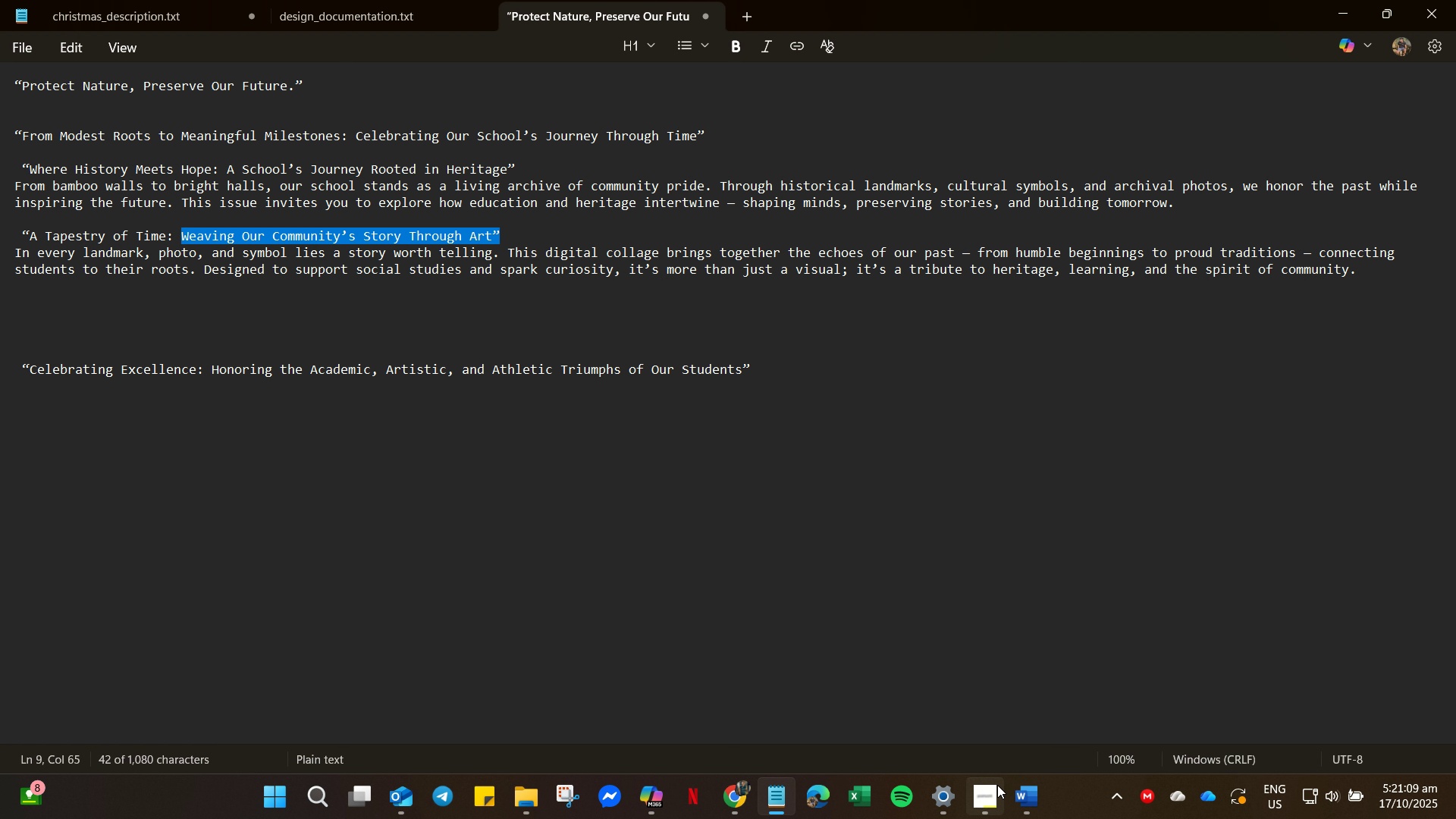 
key(Control+C)
 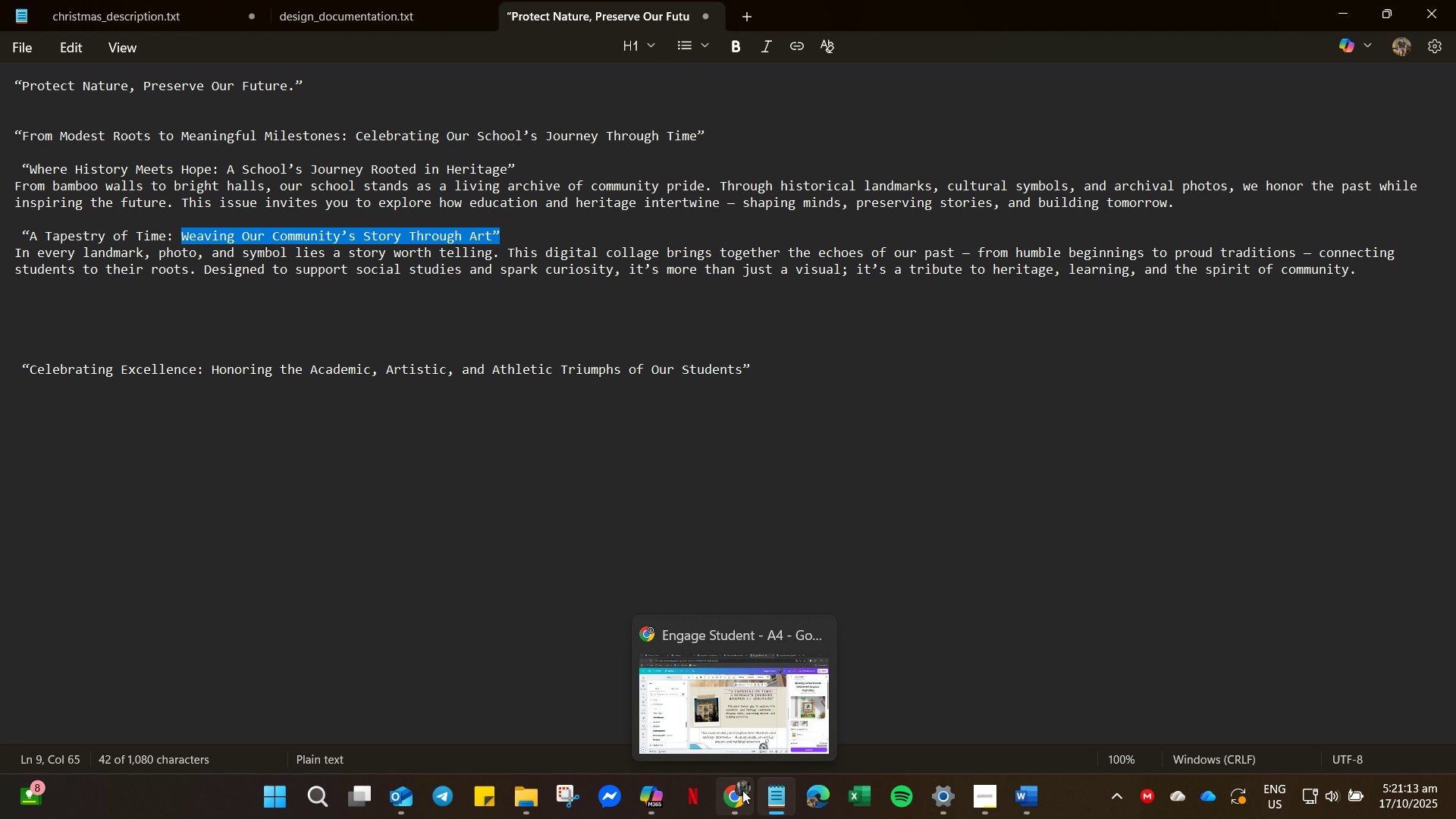 
left_click([877, 336])
 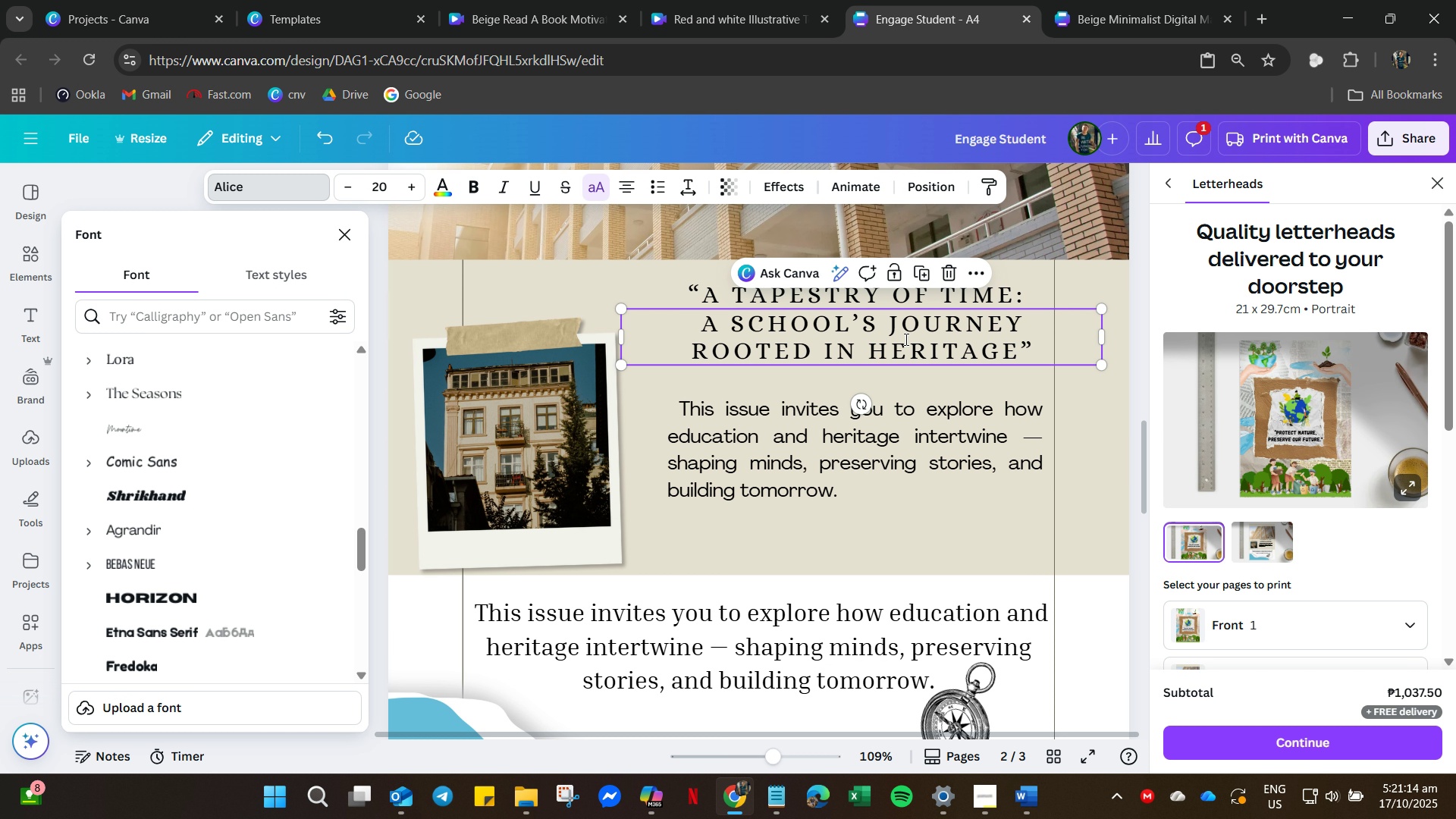 
double_click([905, 339])
 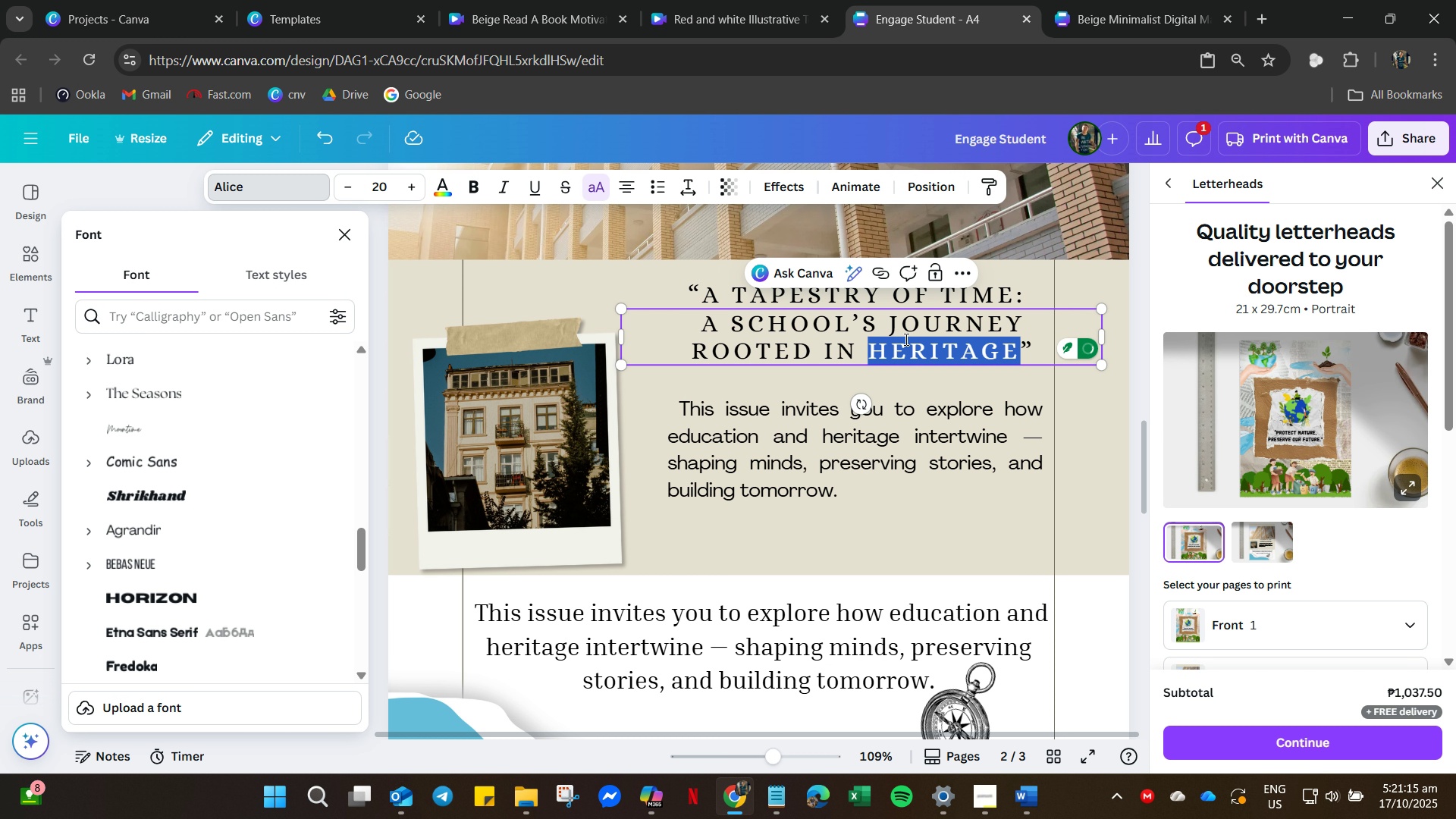 
key(Control+A)
 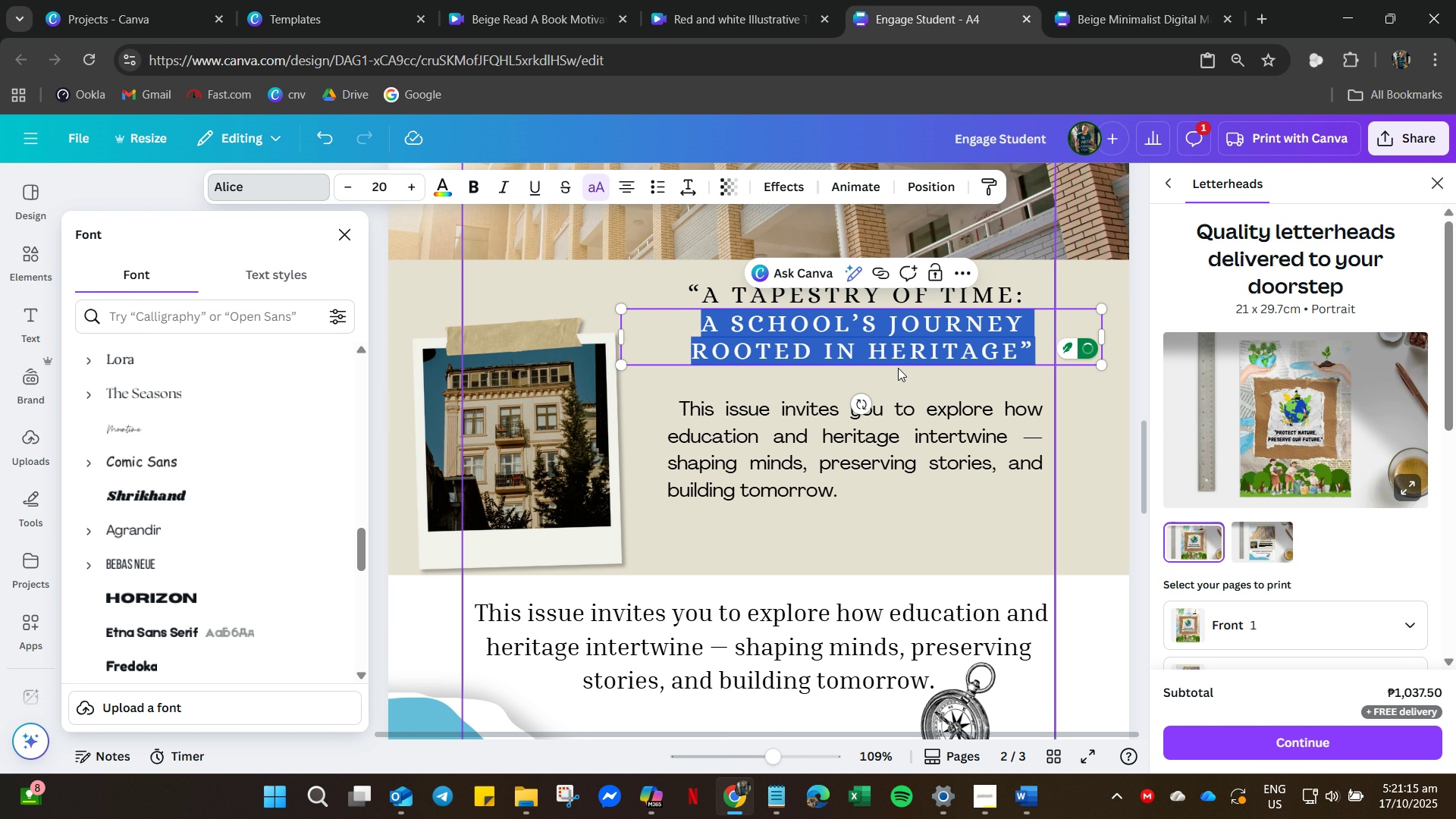 
key(Control+V)
 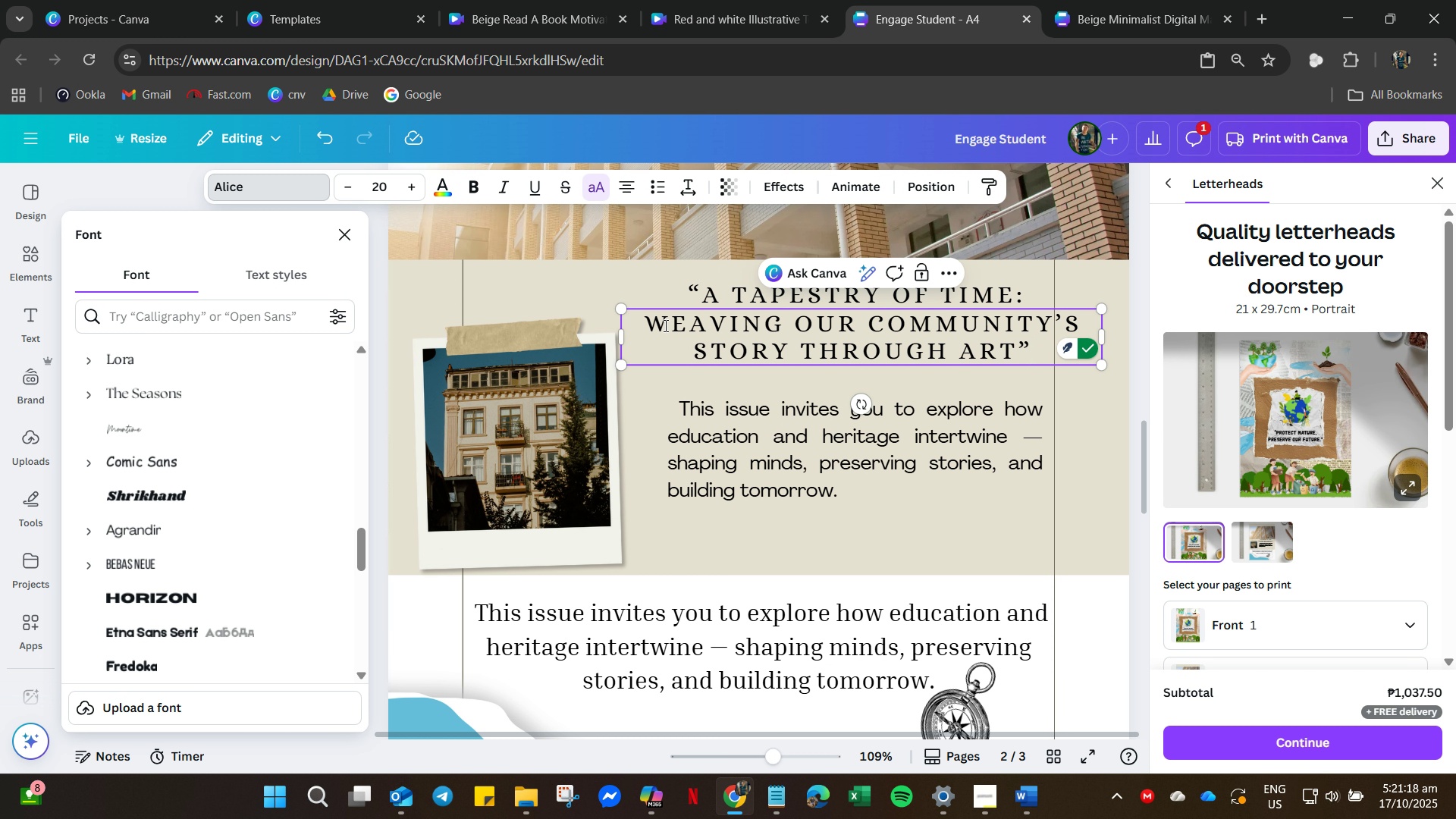 
key(Control+A)
 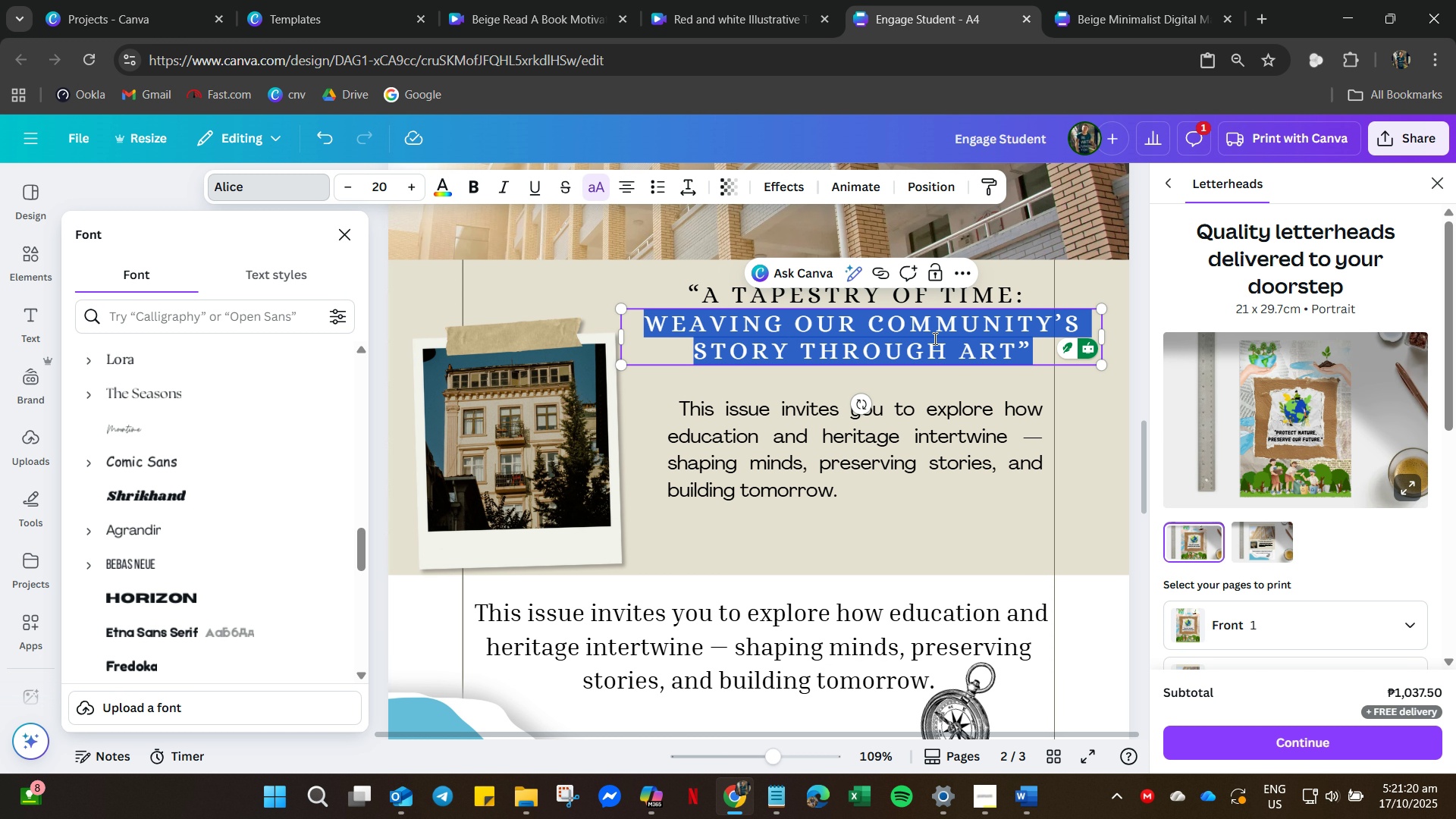 
left_click([935, 326])
 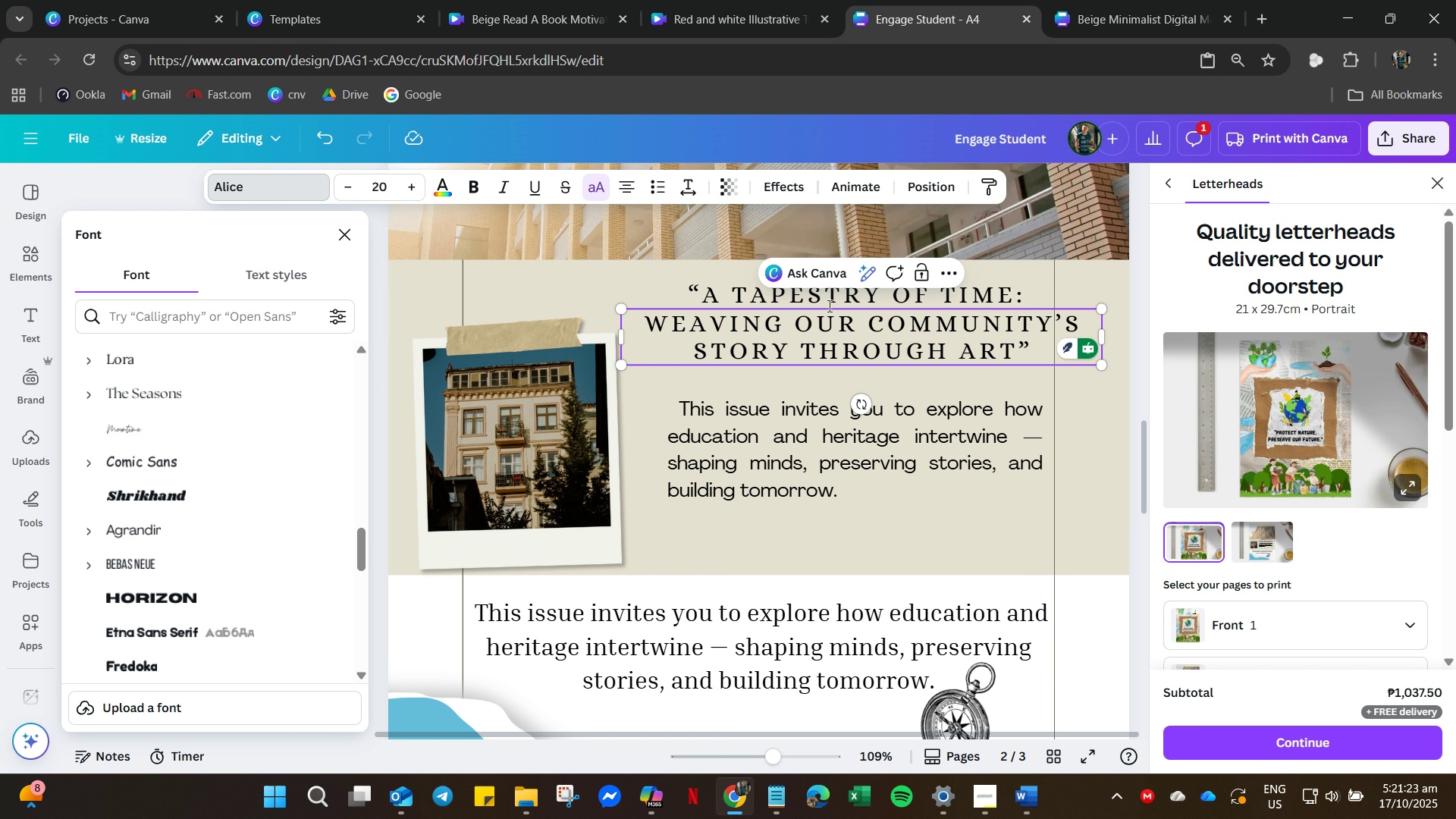 
left_click([750, 294])
 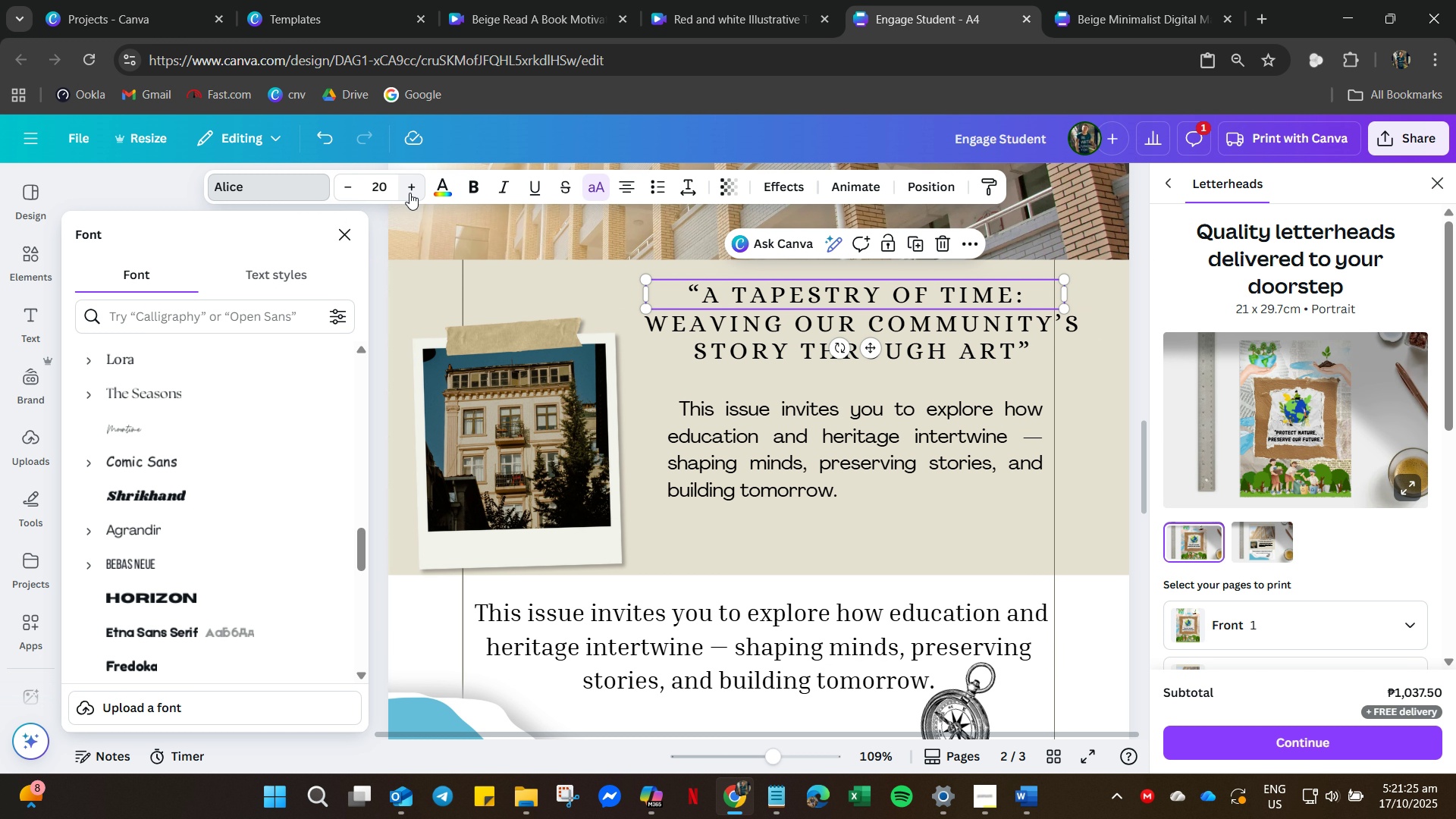 
double_click([413, 190])
 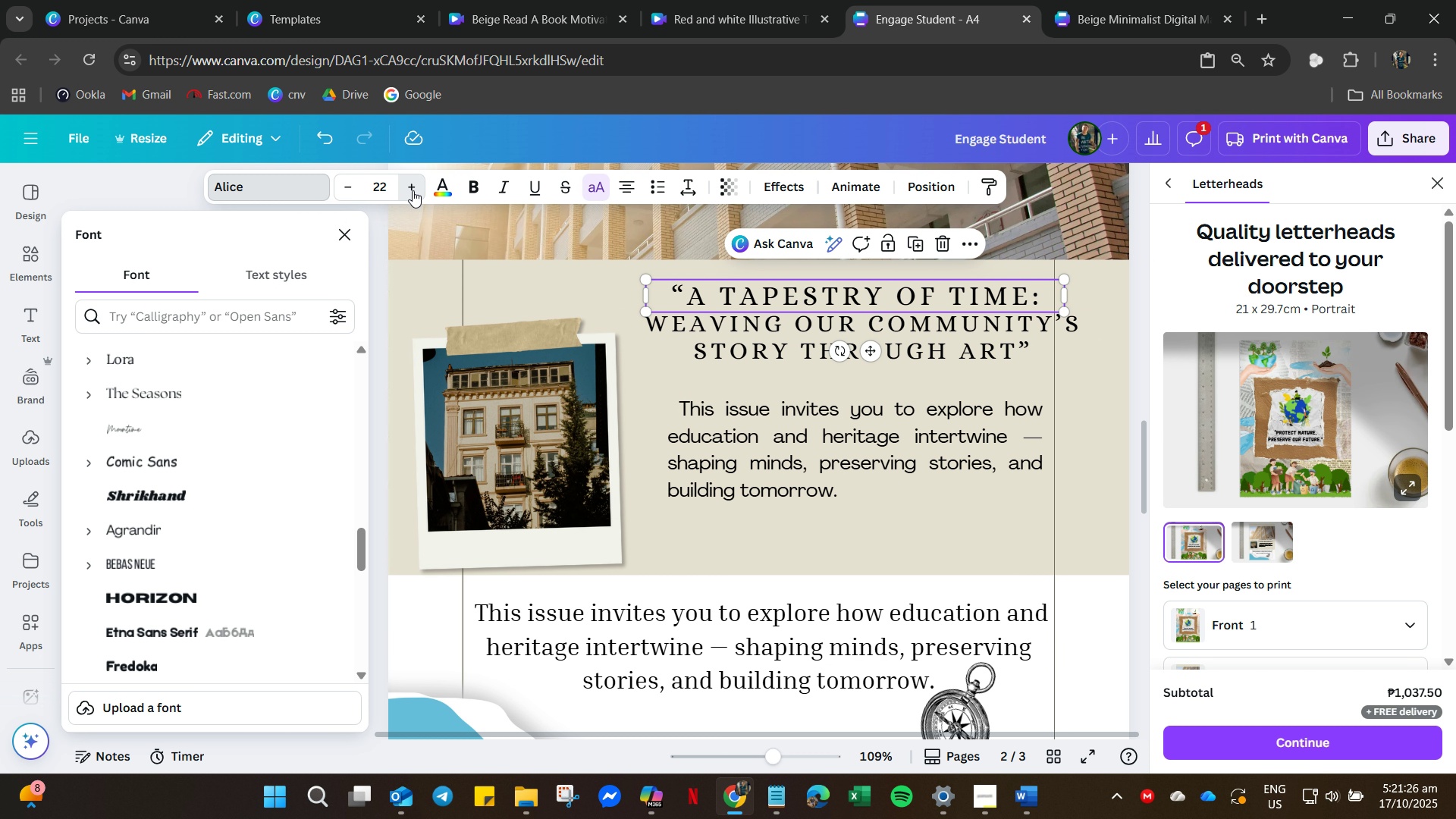 
triple_click([413, 190])
 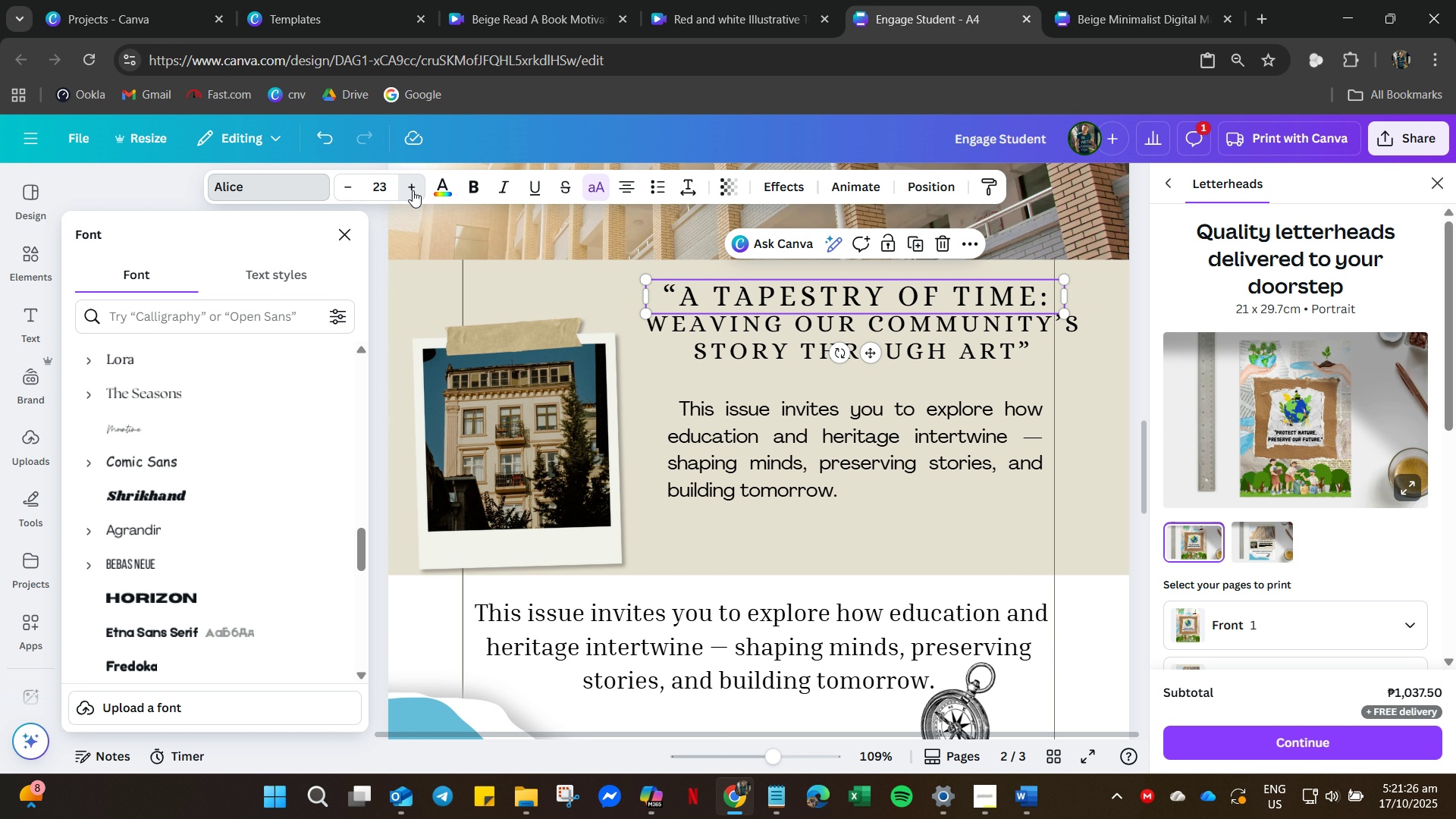 
triple_click([413, 190])
 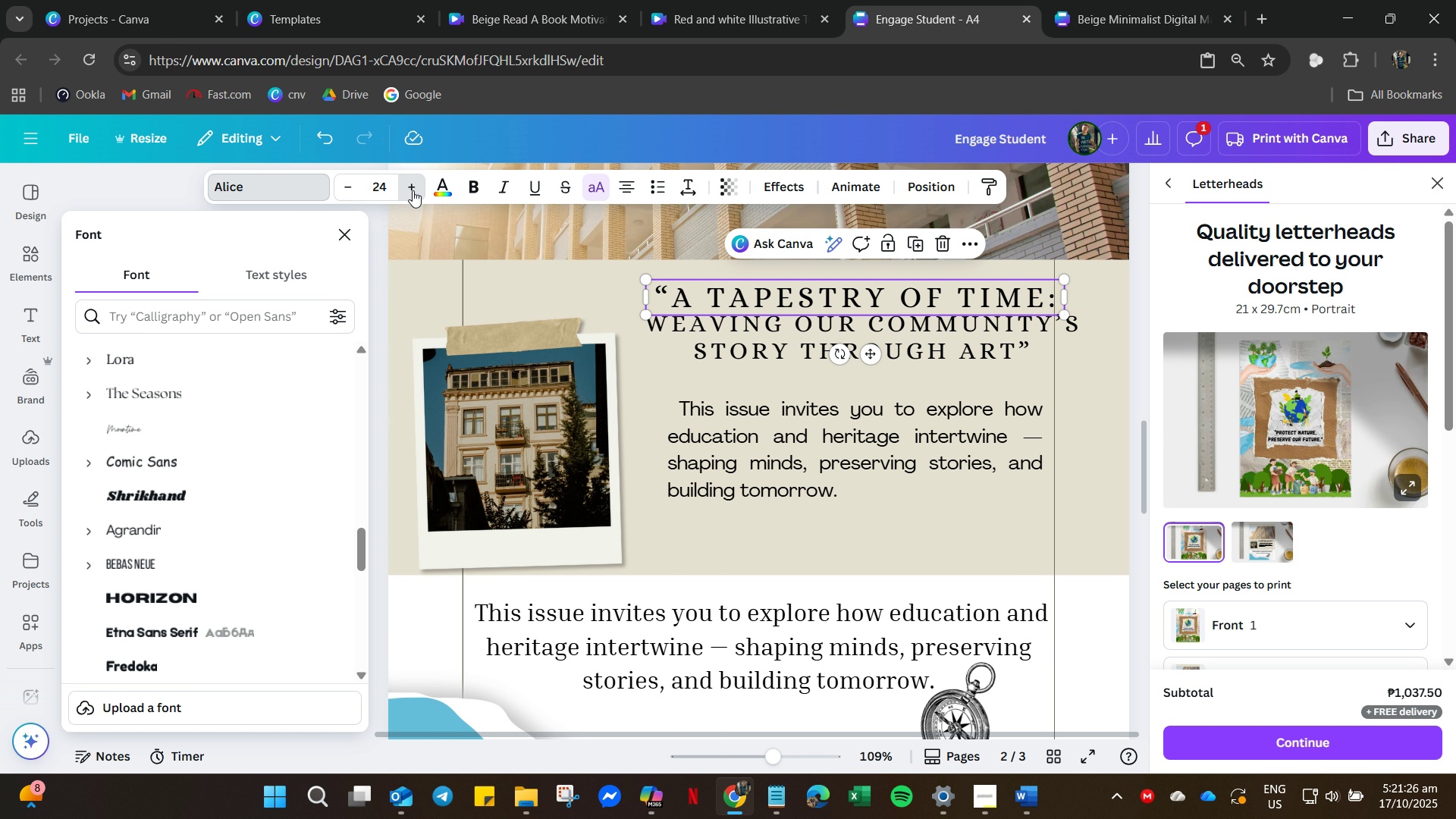 
triple_click([413, 190])
 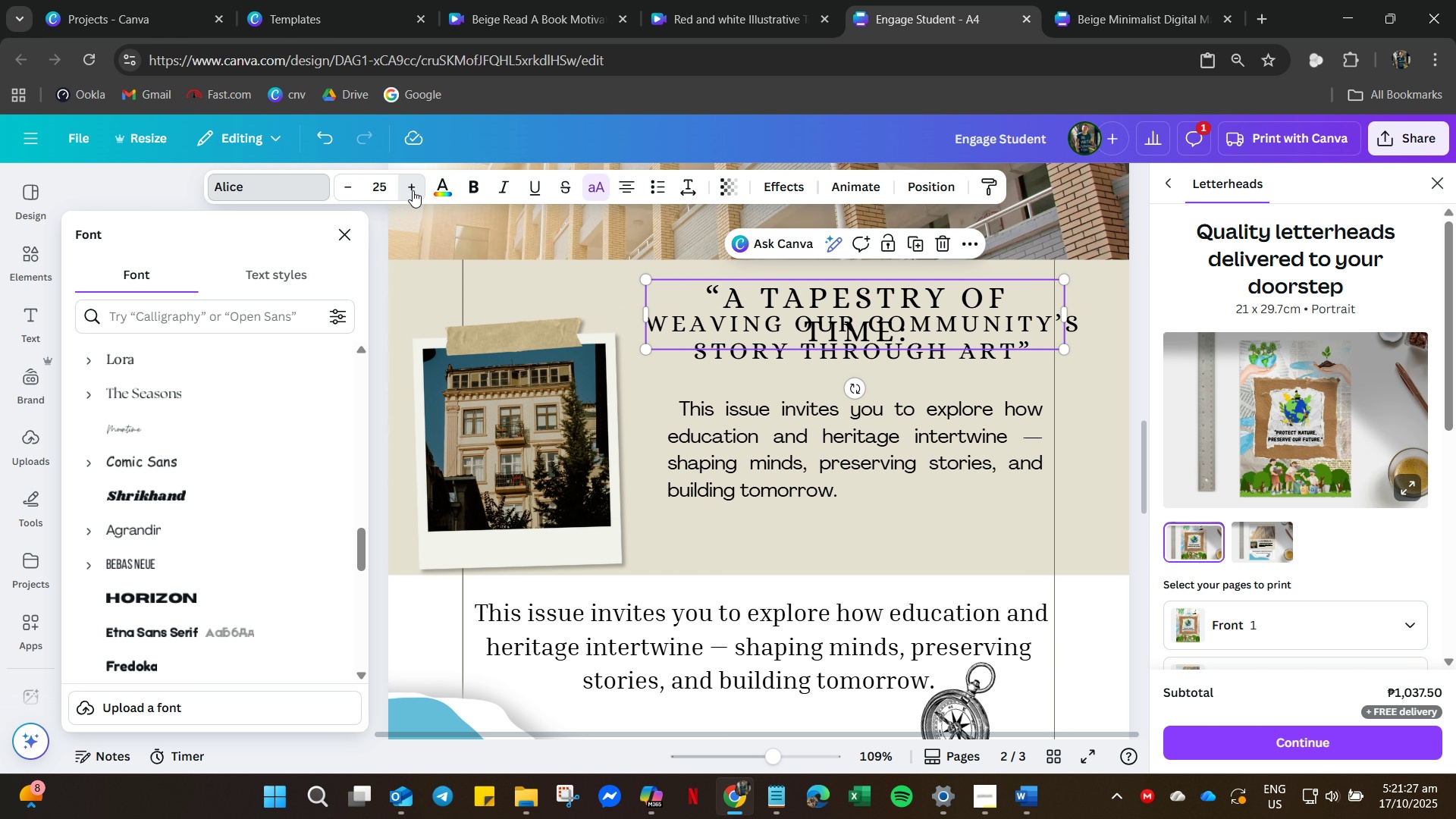 
triple_click([413, 190])
 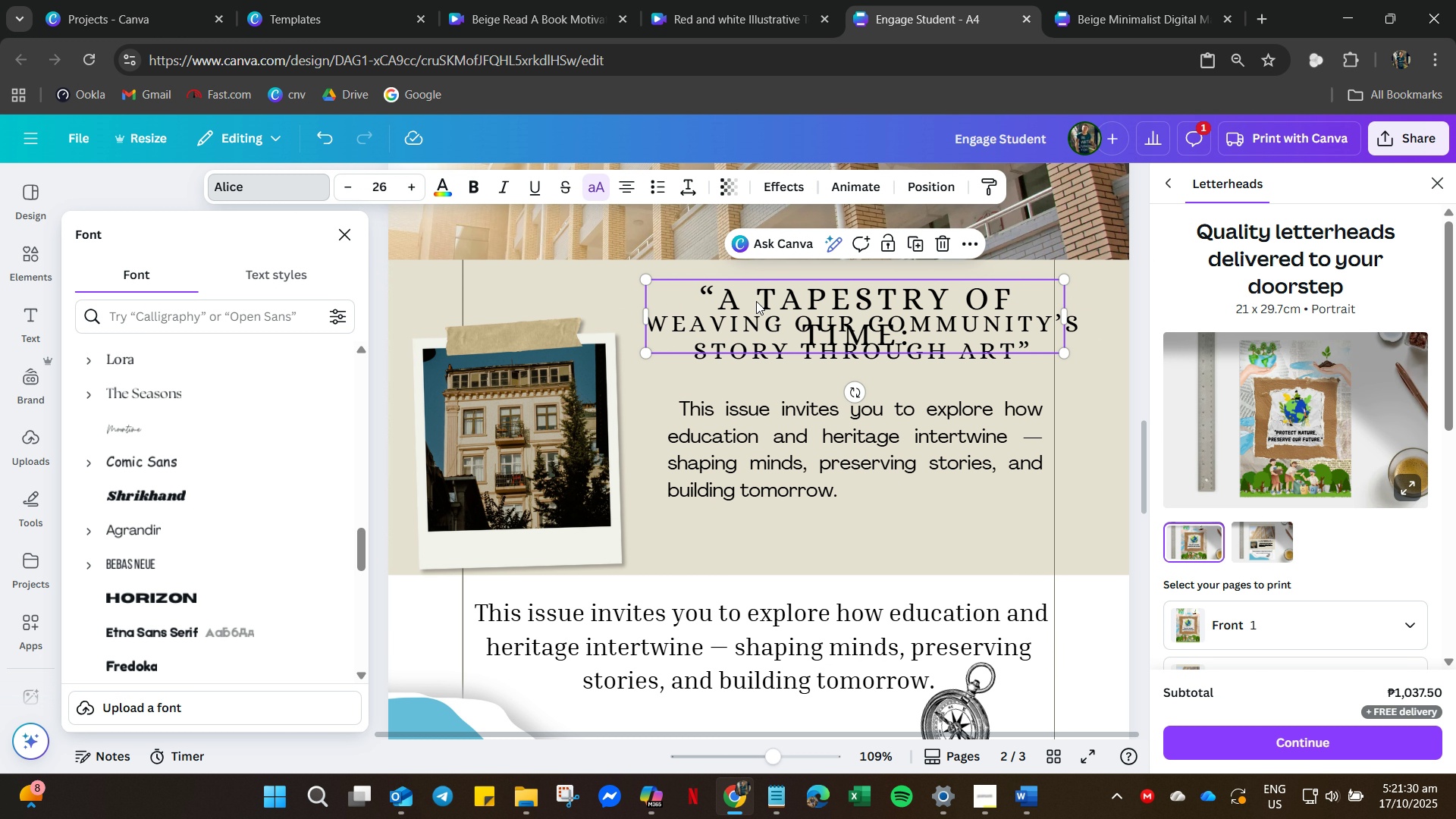 
left_click_drag(start_coordinate=[645, 315], to_coordinate=[604, 311])
 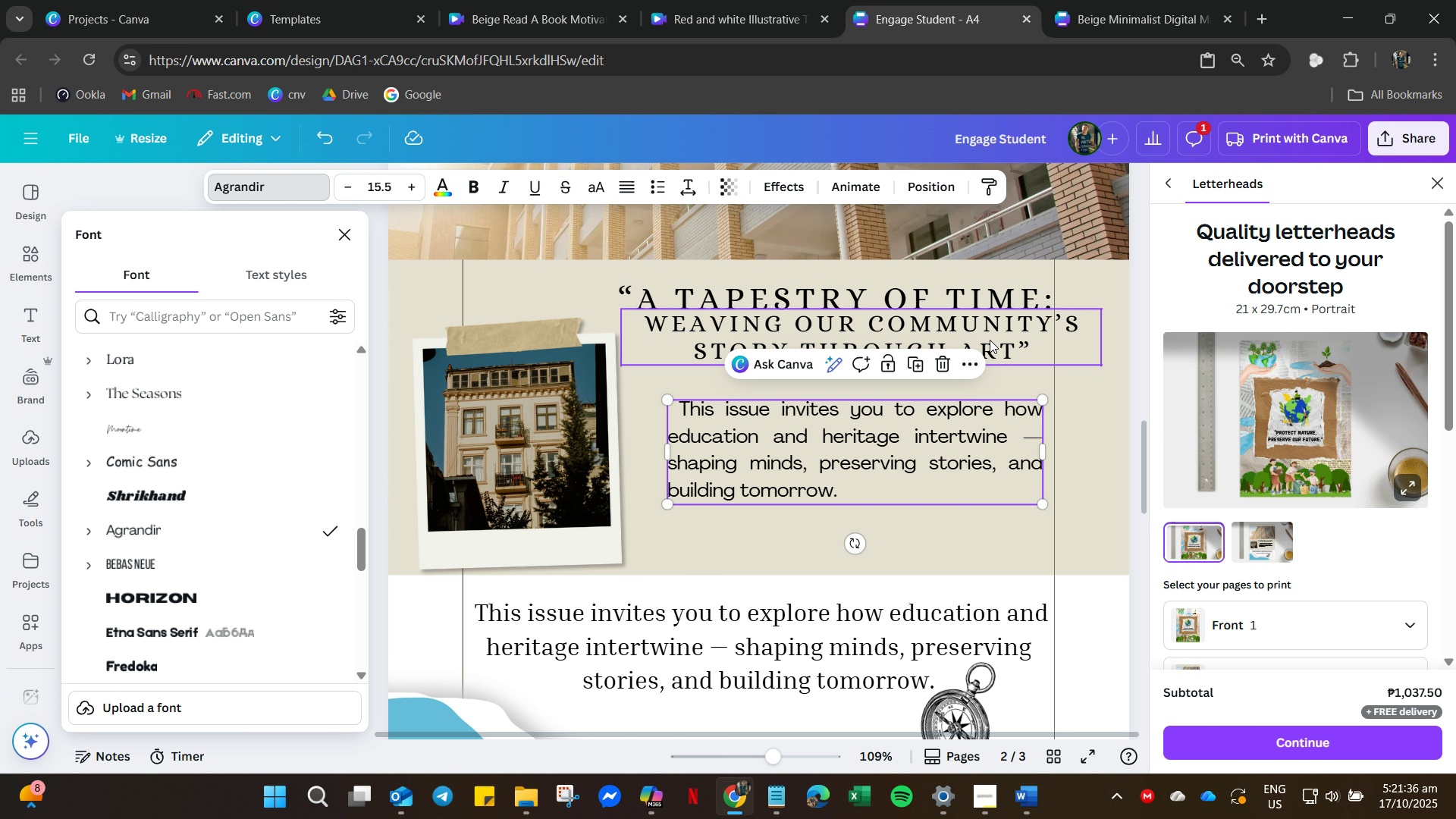 
left_click([992, 334])
 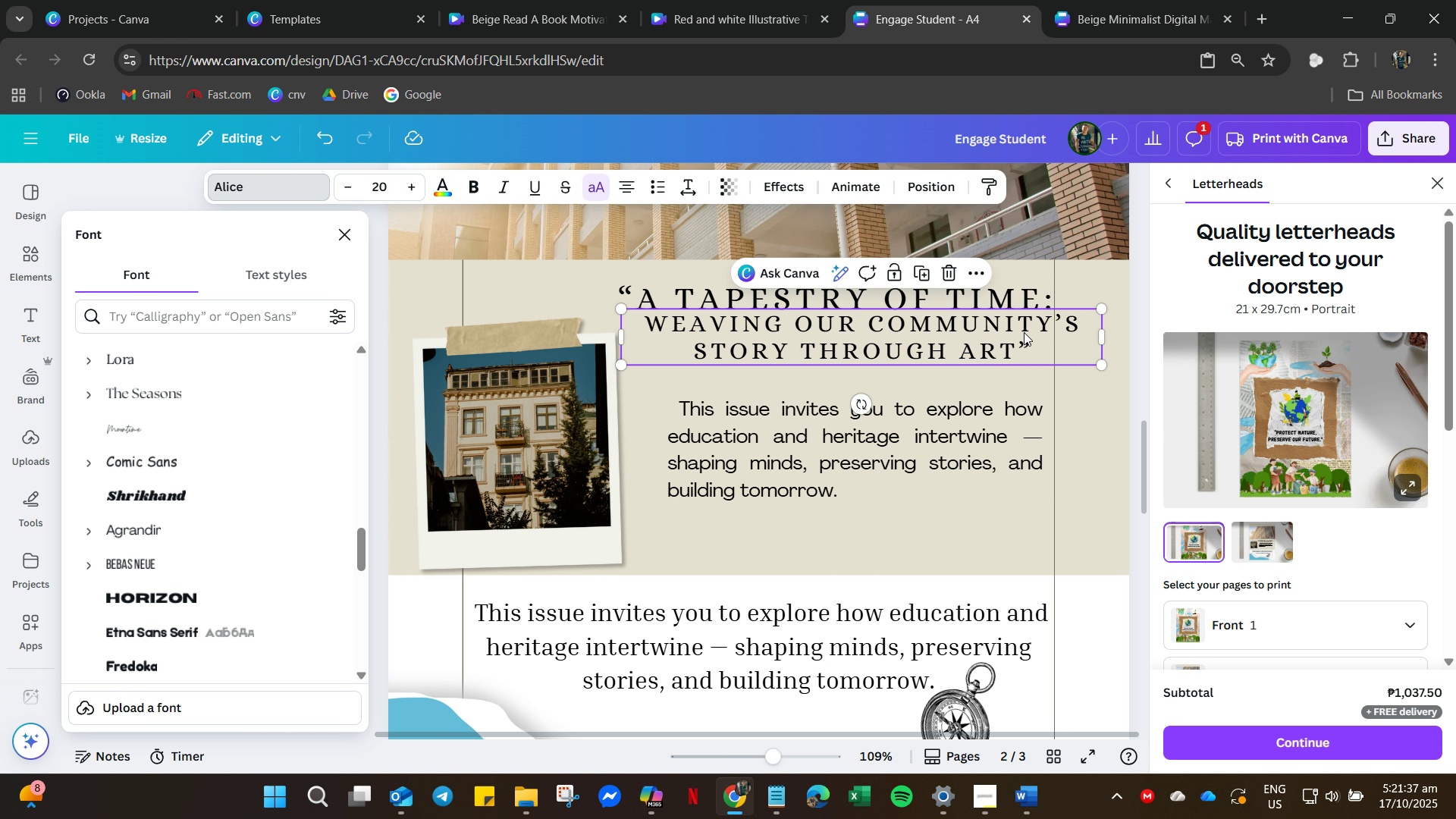 
left_click_drag(start_coordinate=[1030, 334], to_coordinate=[1009, 334])
 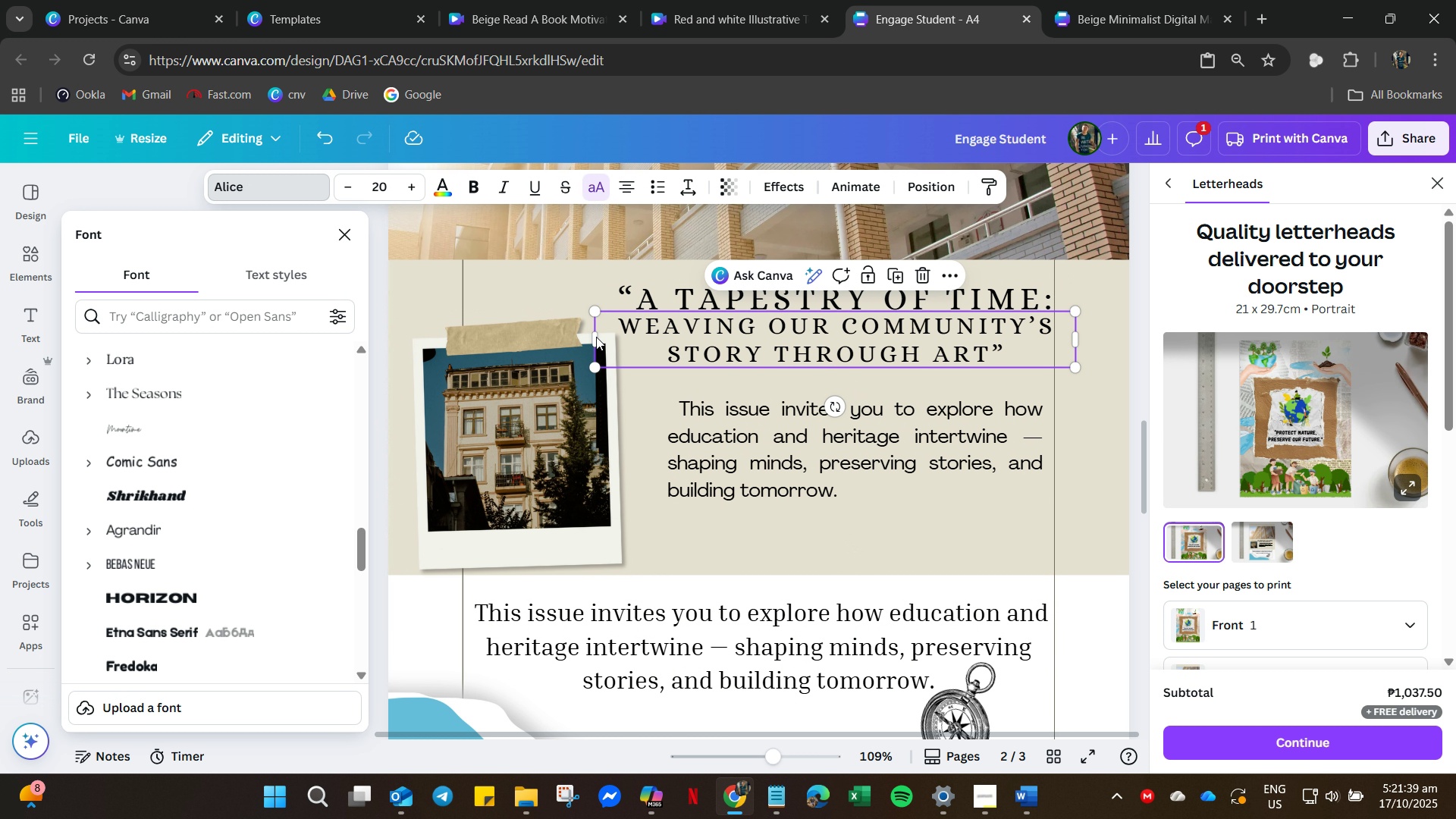 
left_click_drag(start_coordinate=[588, 337], to_coordinate=[629, 328])
 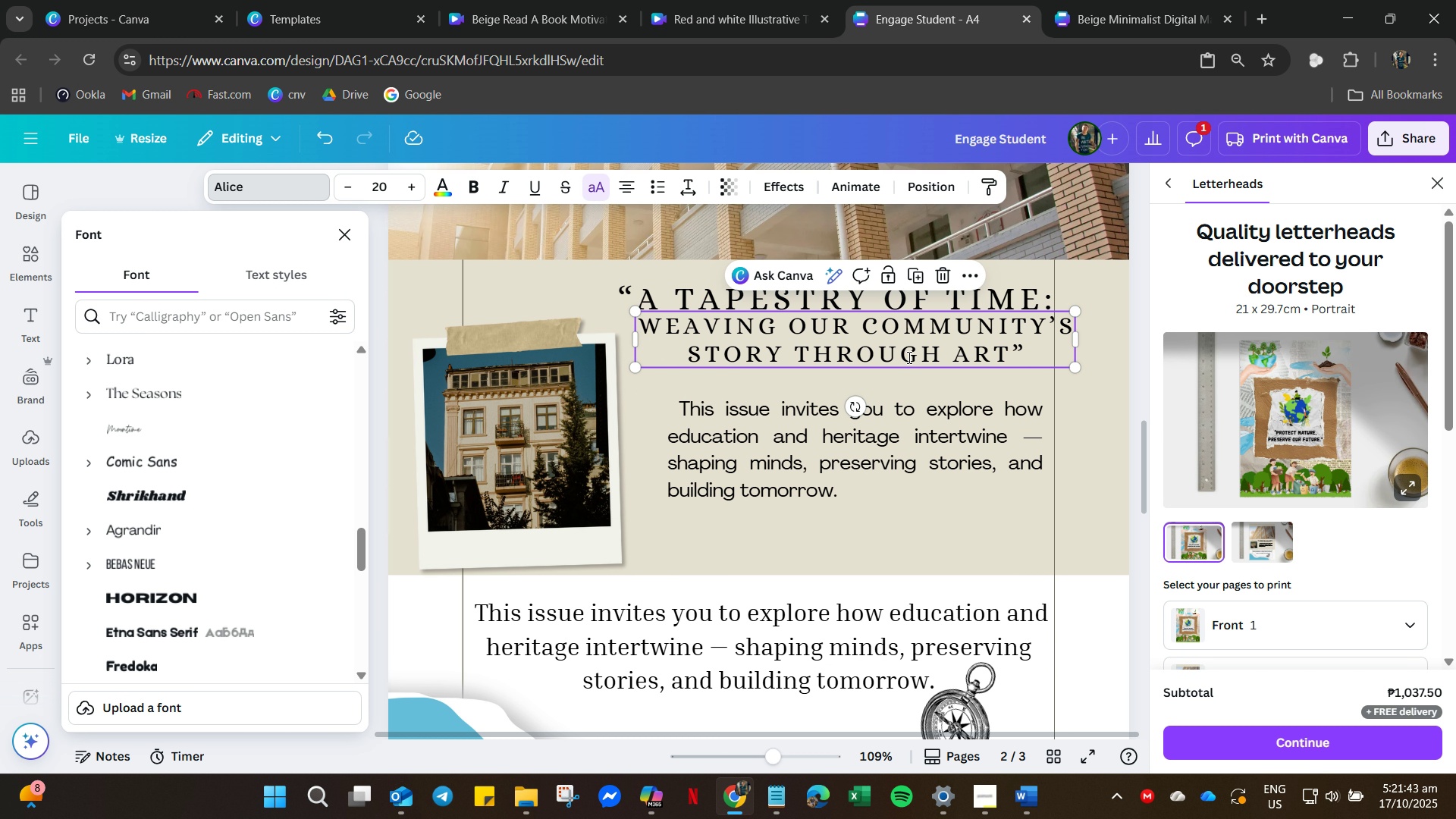 
left_click([905, 353])
 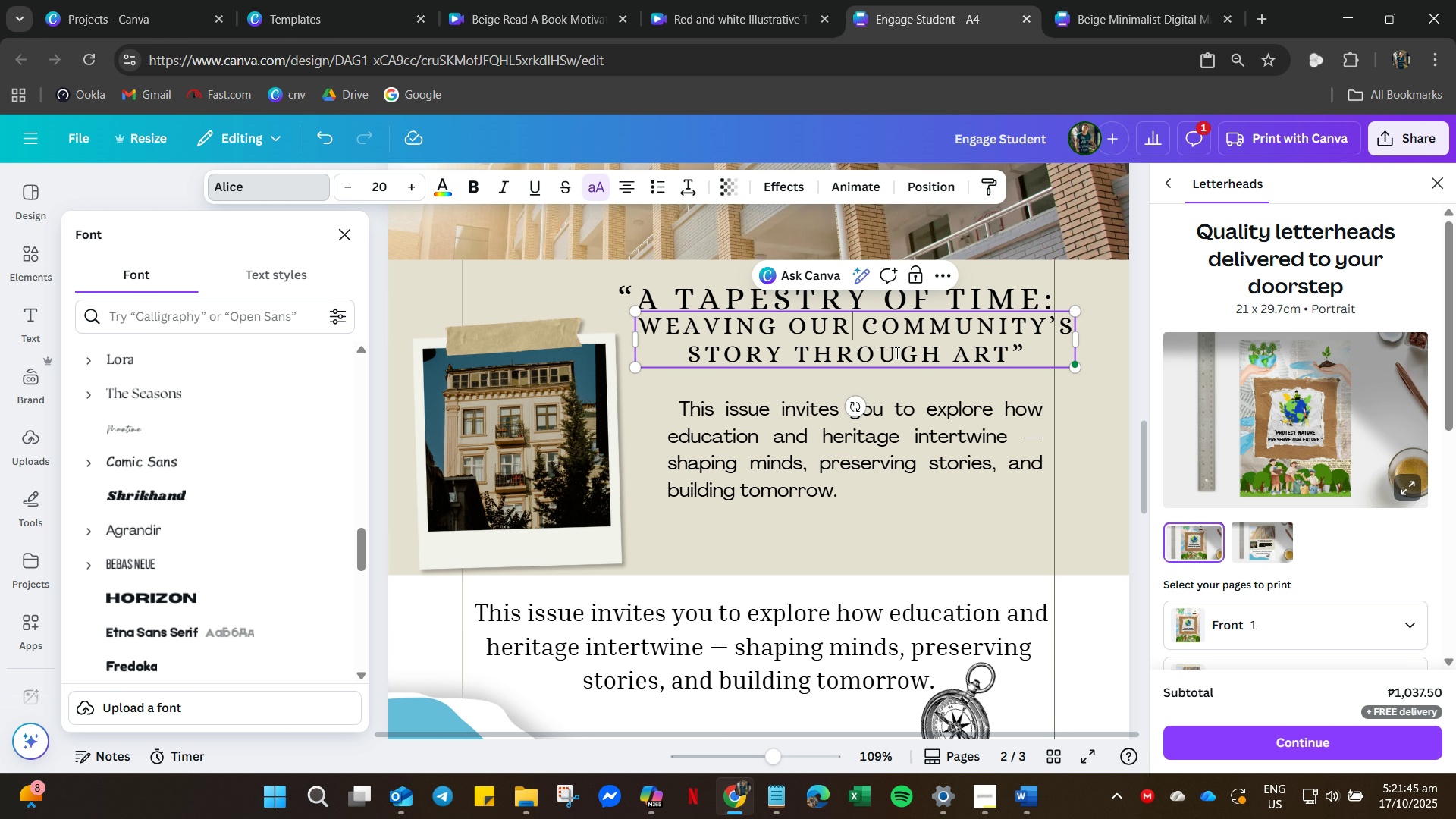 
key(Control+A)
 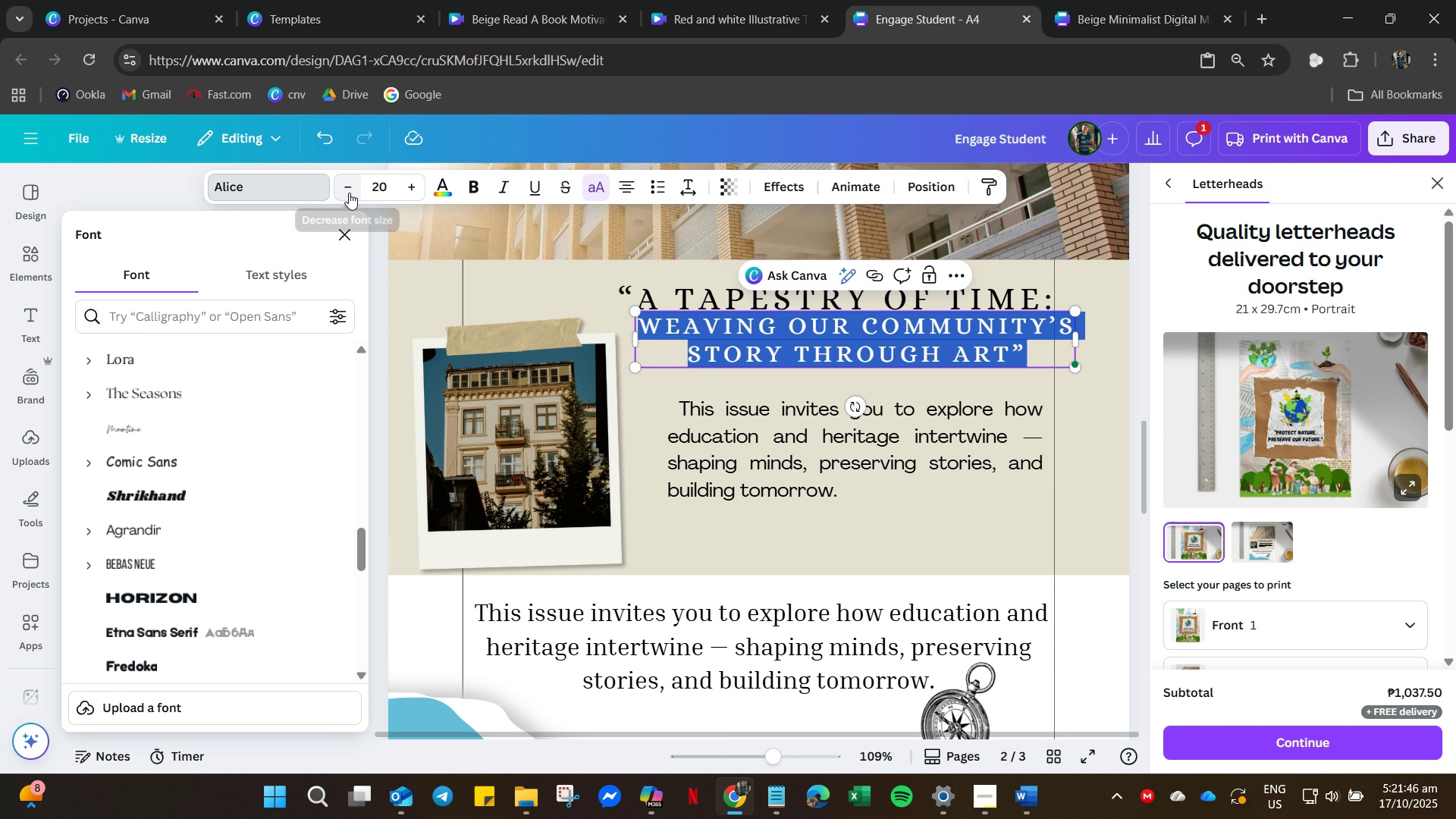 
double_click([349, 193])
 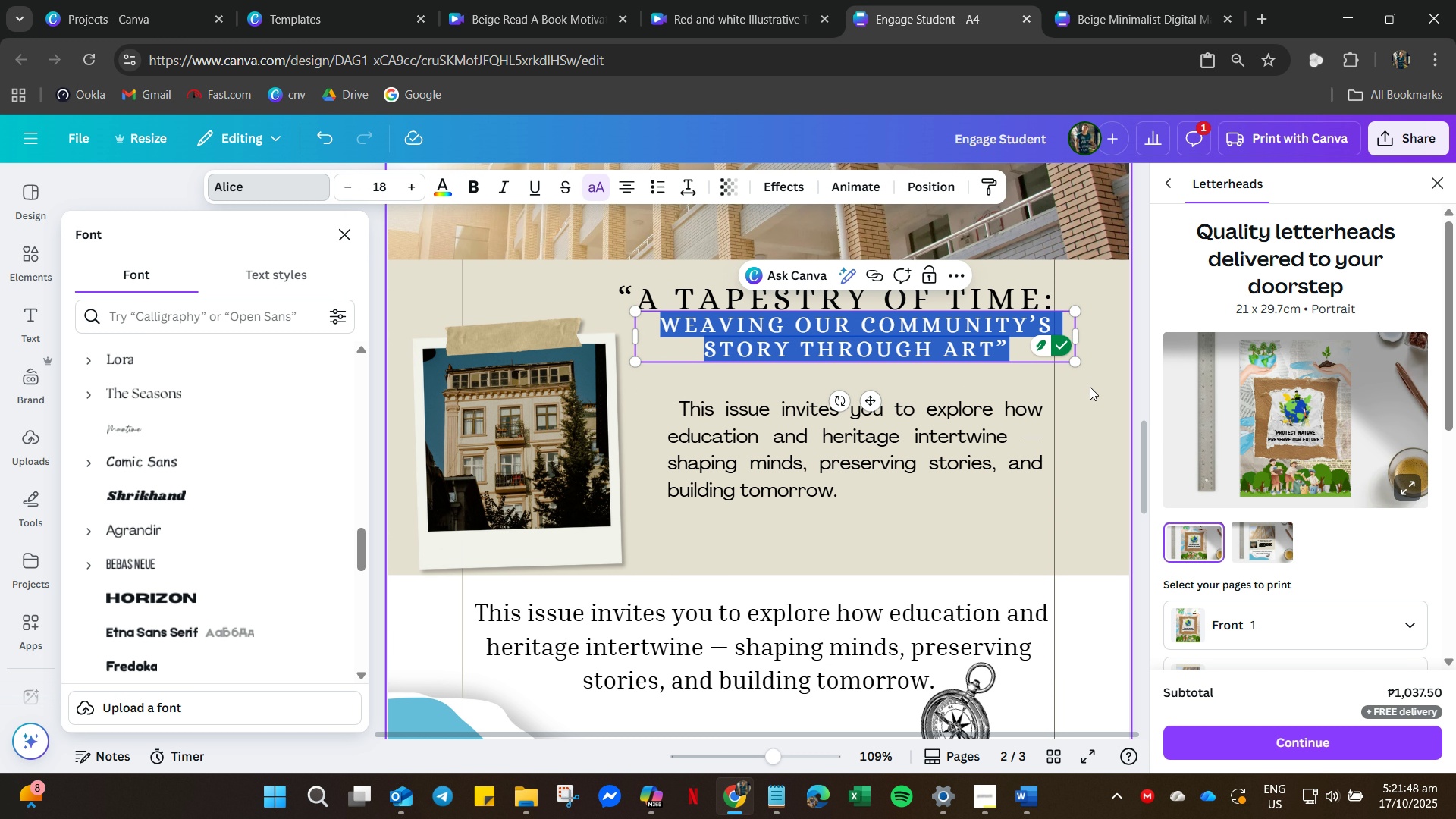 
left_click([1090, 393])
 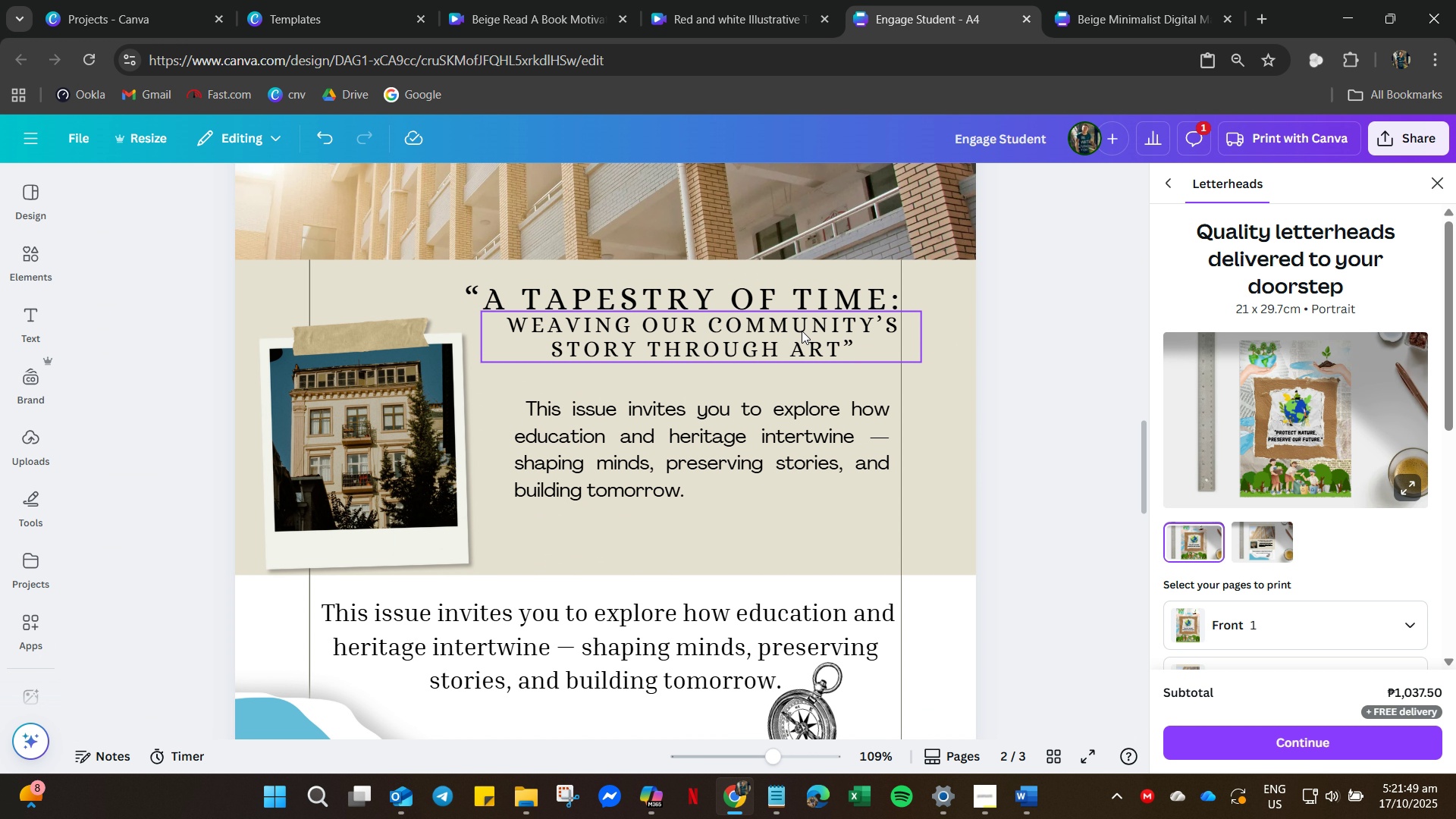 
left_click_drag(start_coordinate=[799, 333], to_coordinate=[785, 337])
 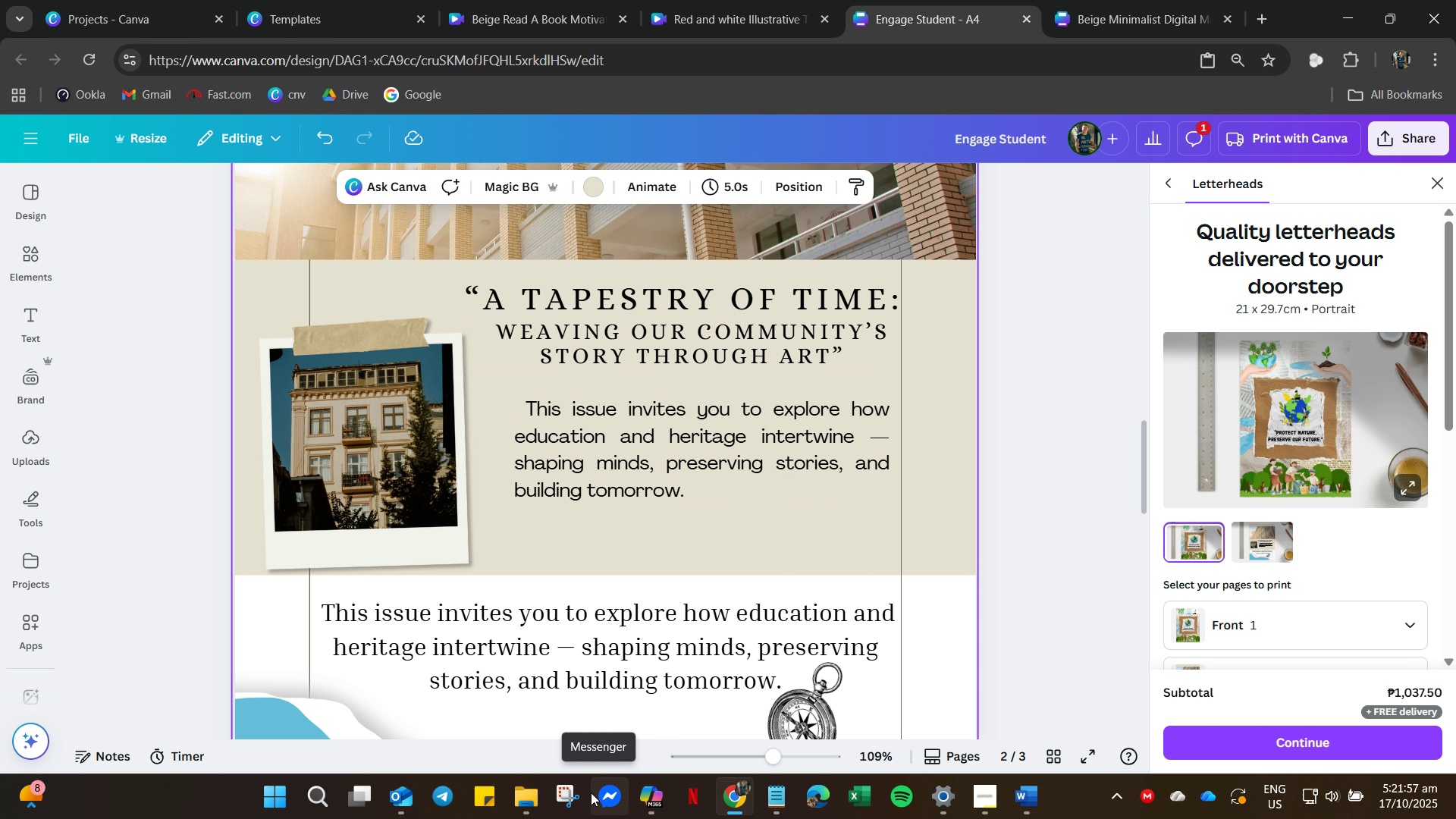 
wait(7.68)
 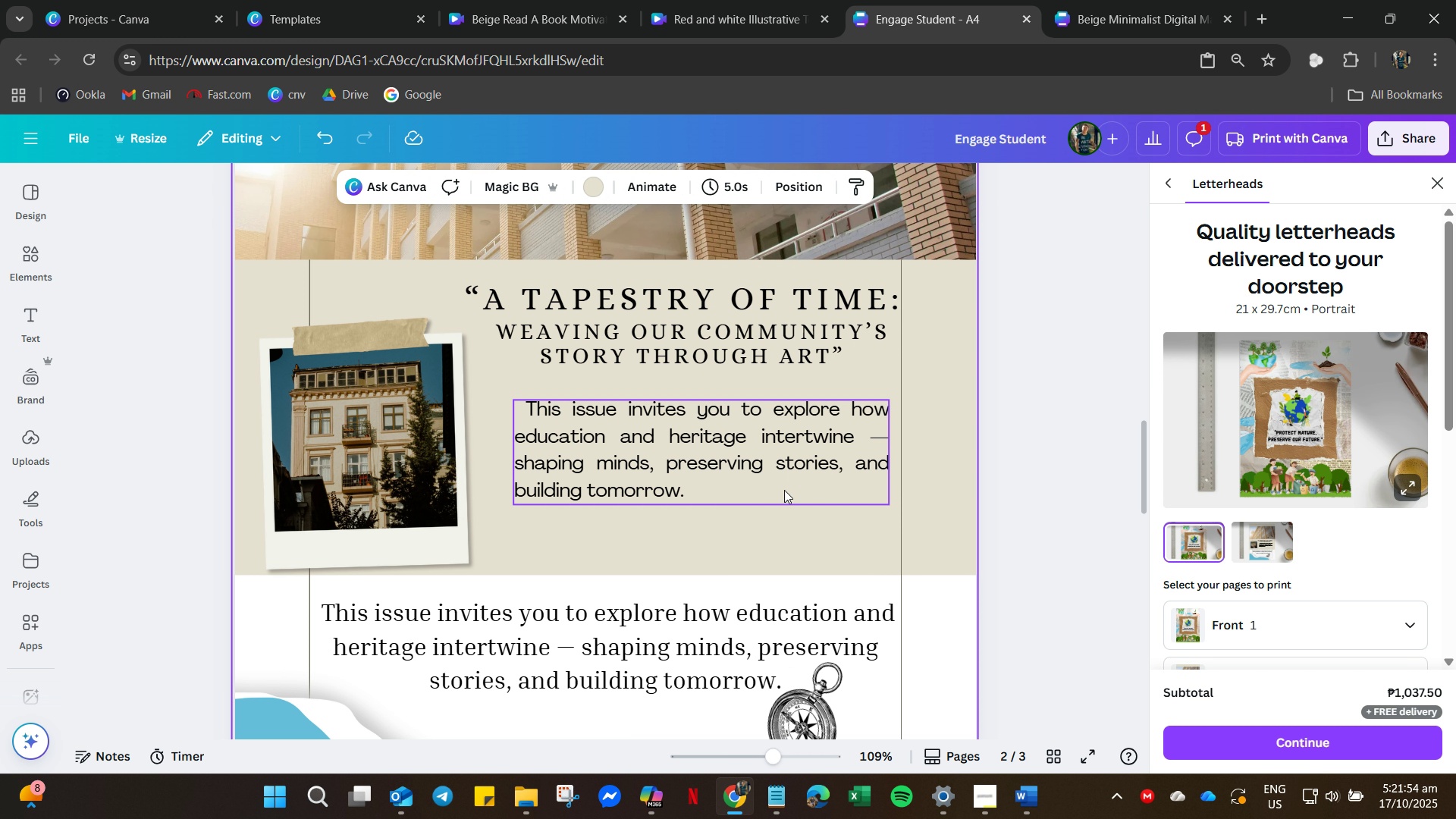 
left_click([770, 803])
 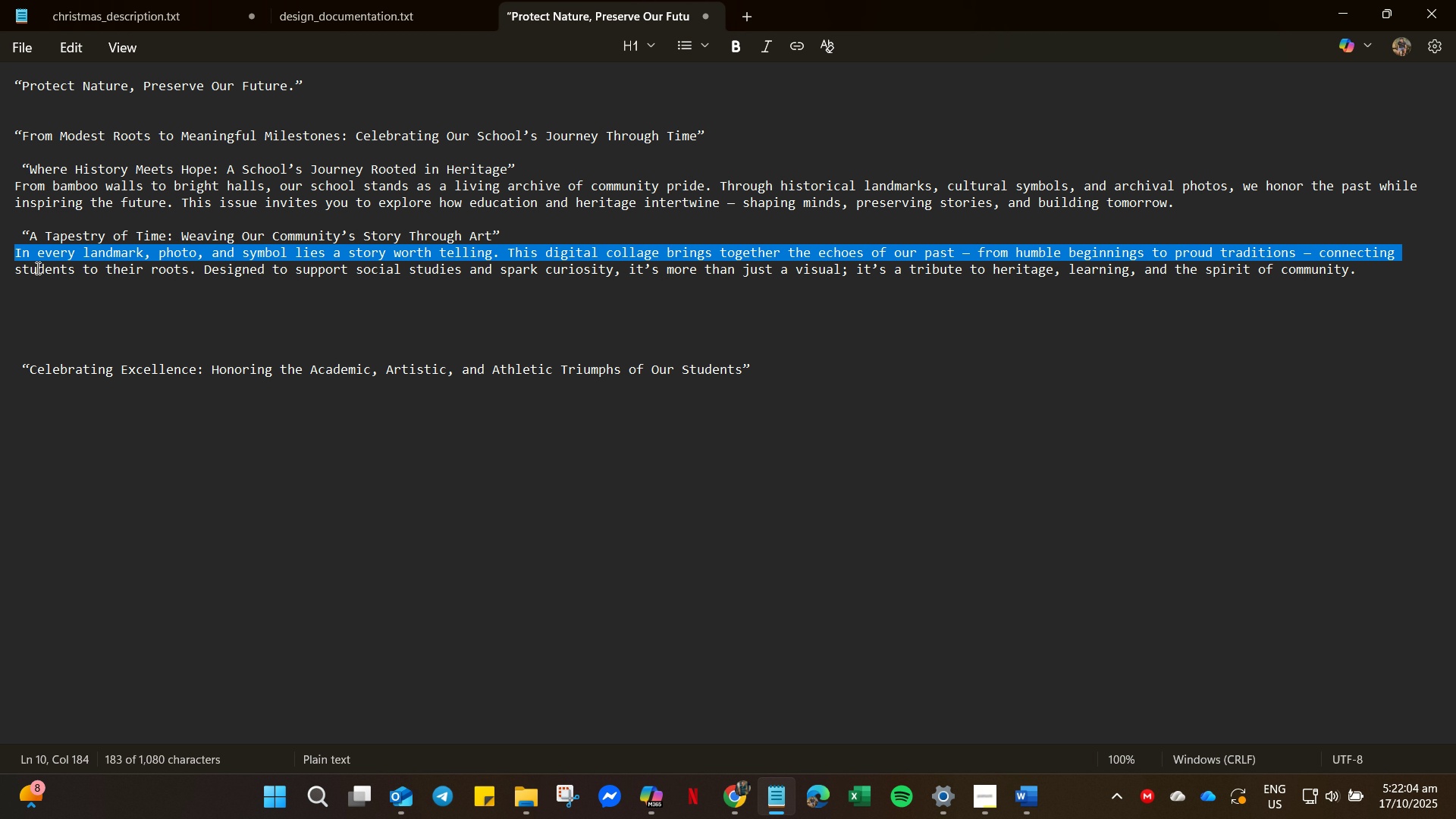 
wait(6.62)
 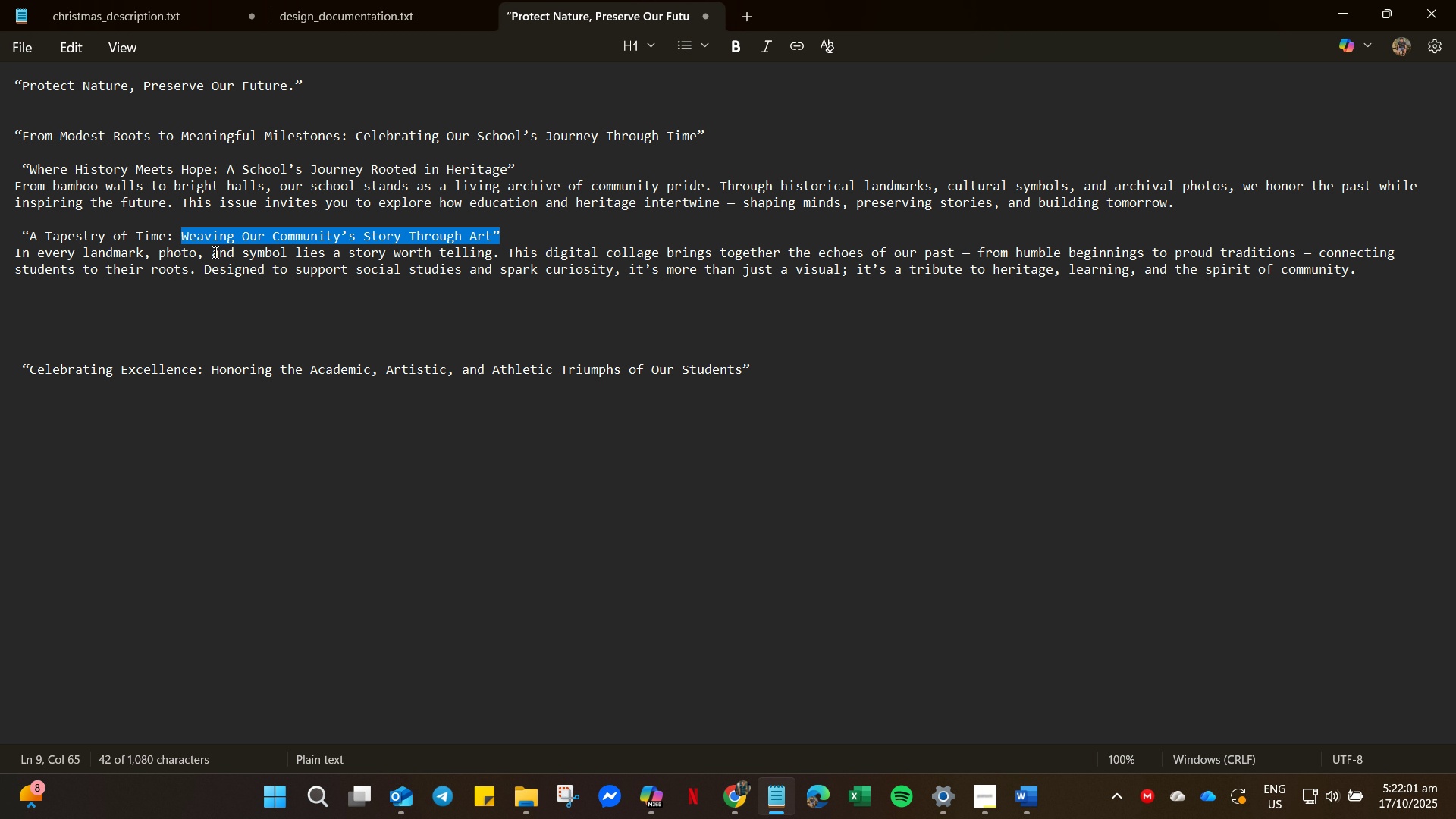 
left_click_drag(start_coordinate=[199, 271], to_coordinate=[0, 247])
 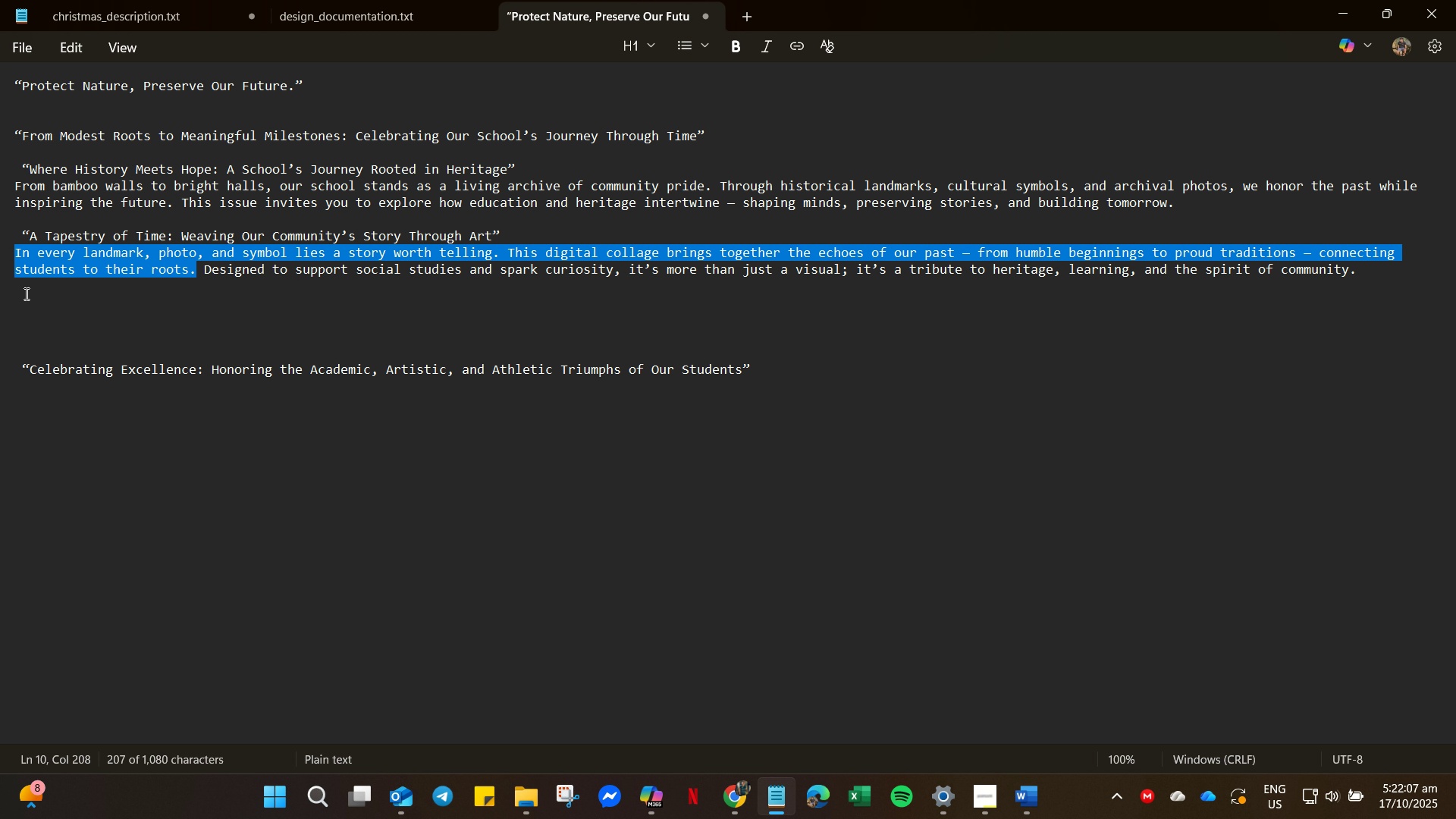 
key(Control+C)
 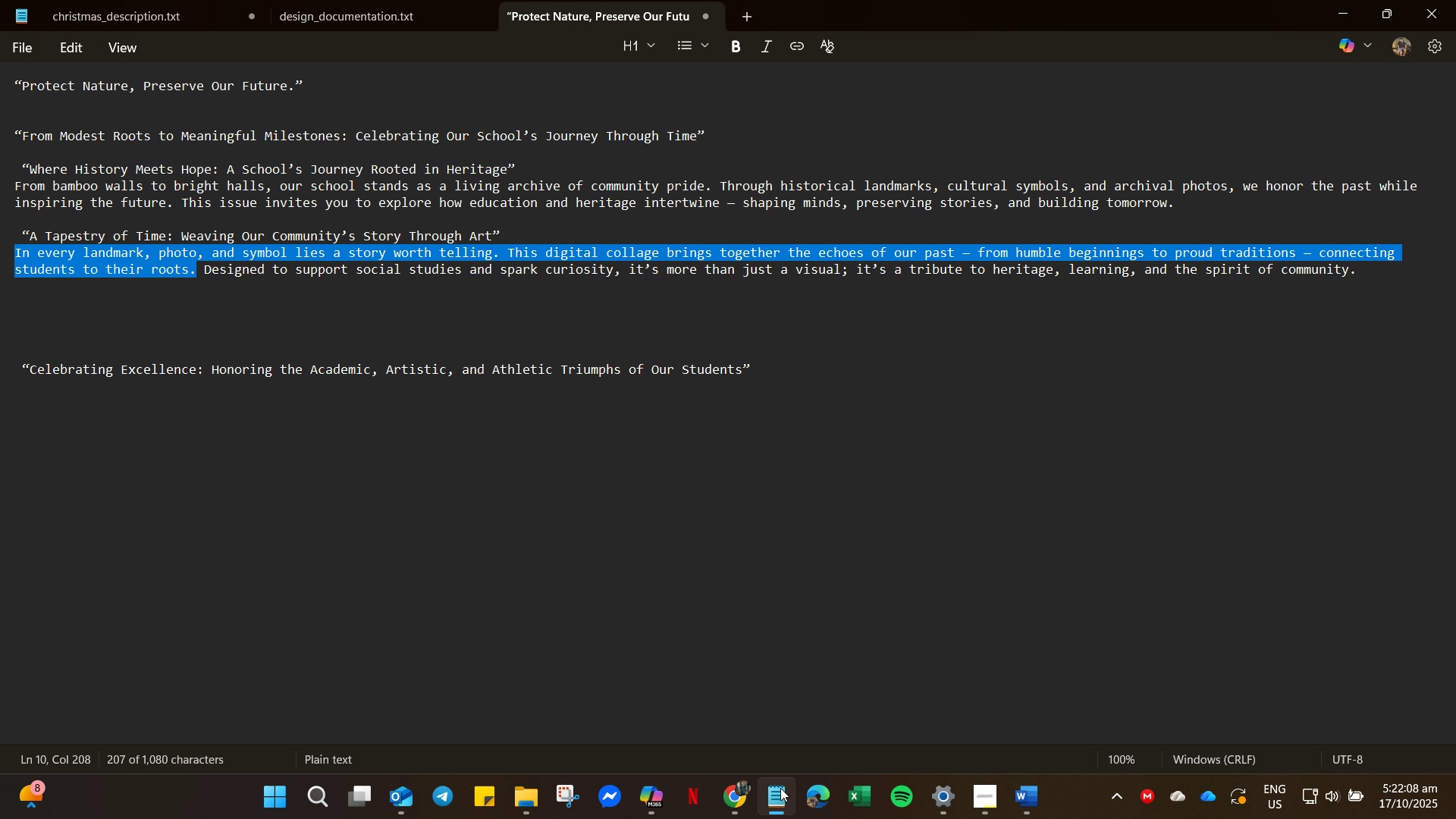 
key(Control+C)
 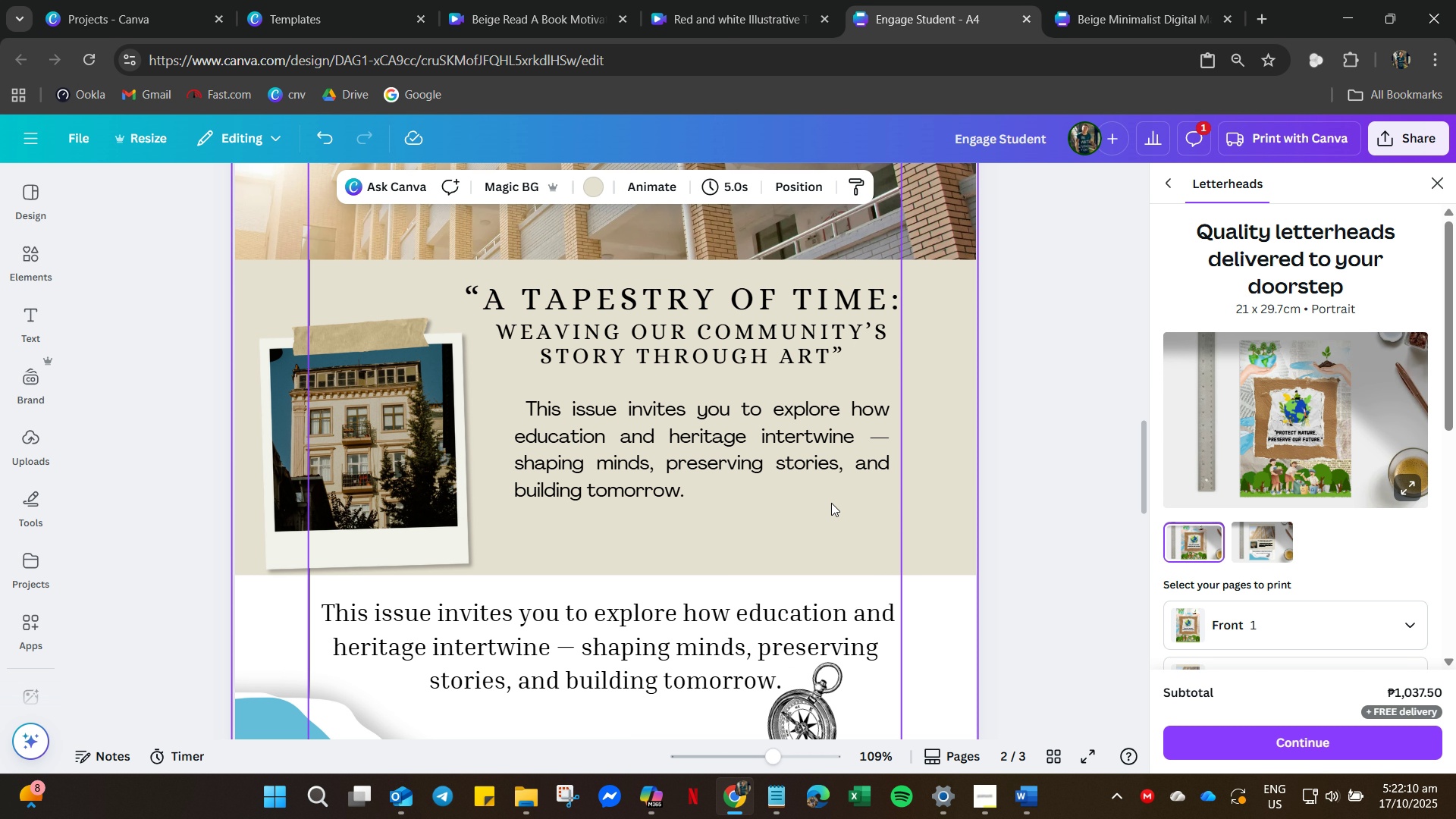 
double_click([656, 447])
 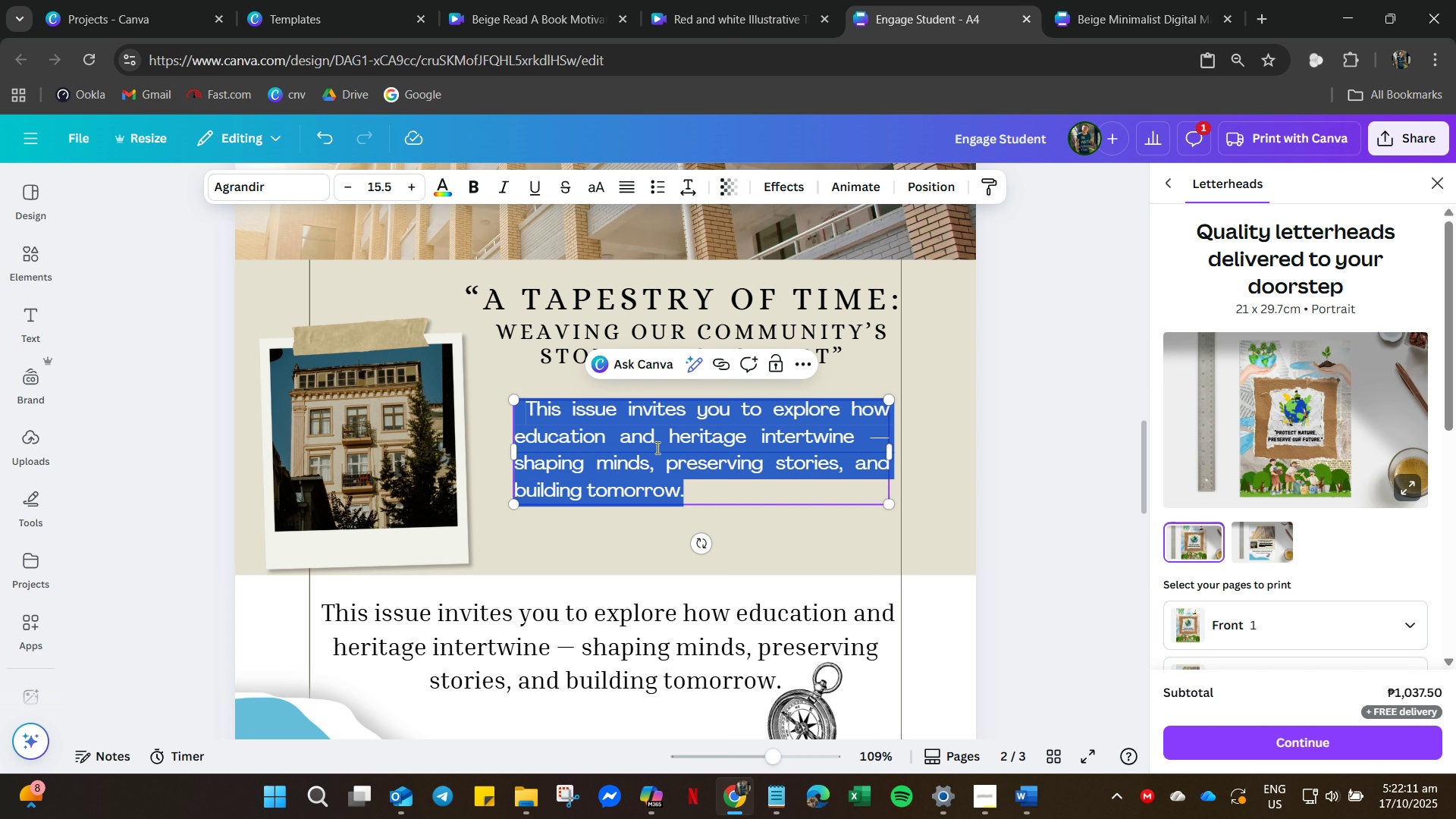 
key(Control+A)
 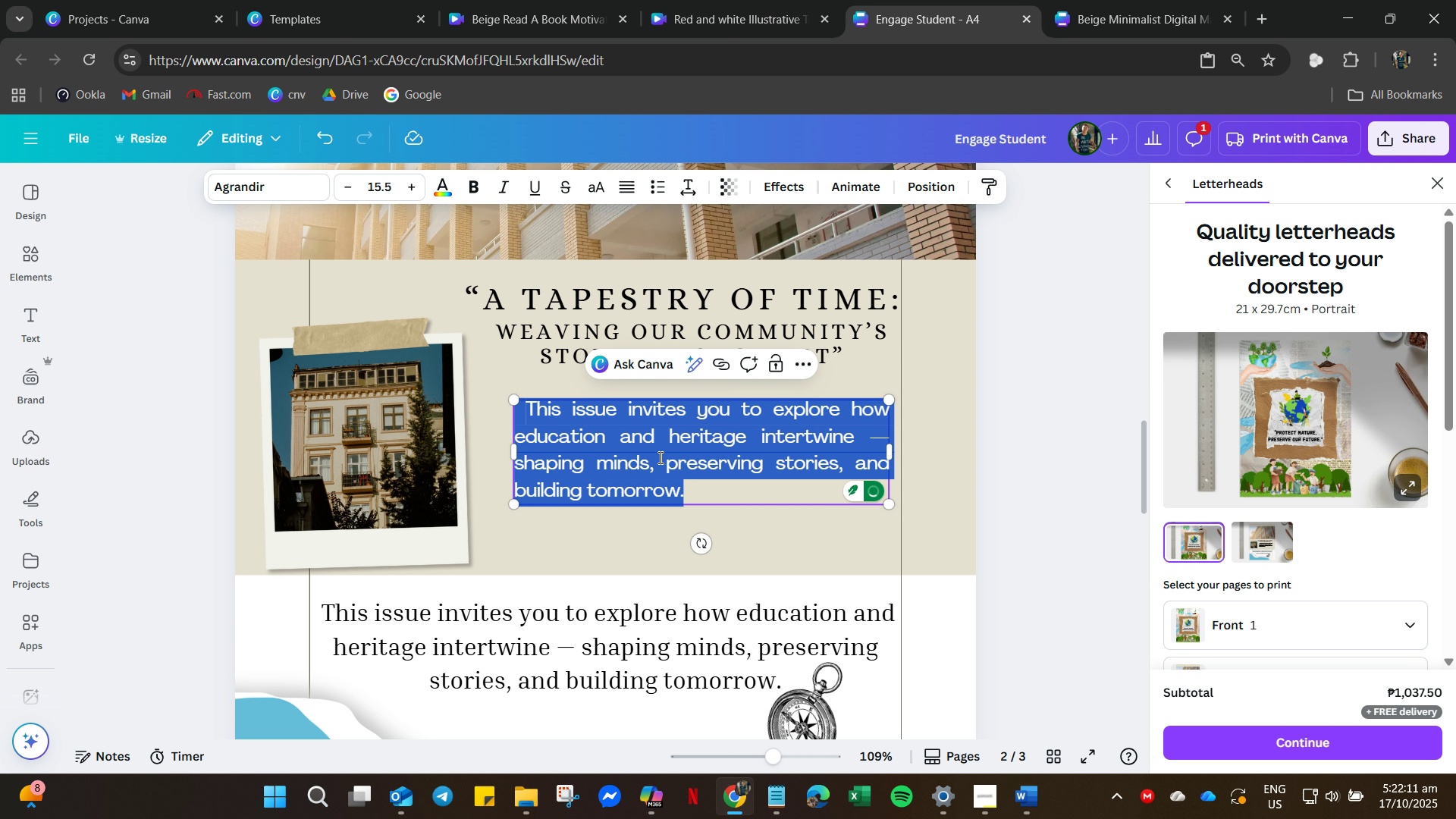 
key(Control+V)
 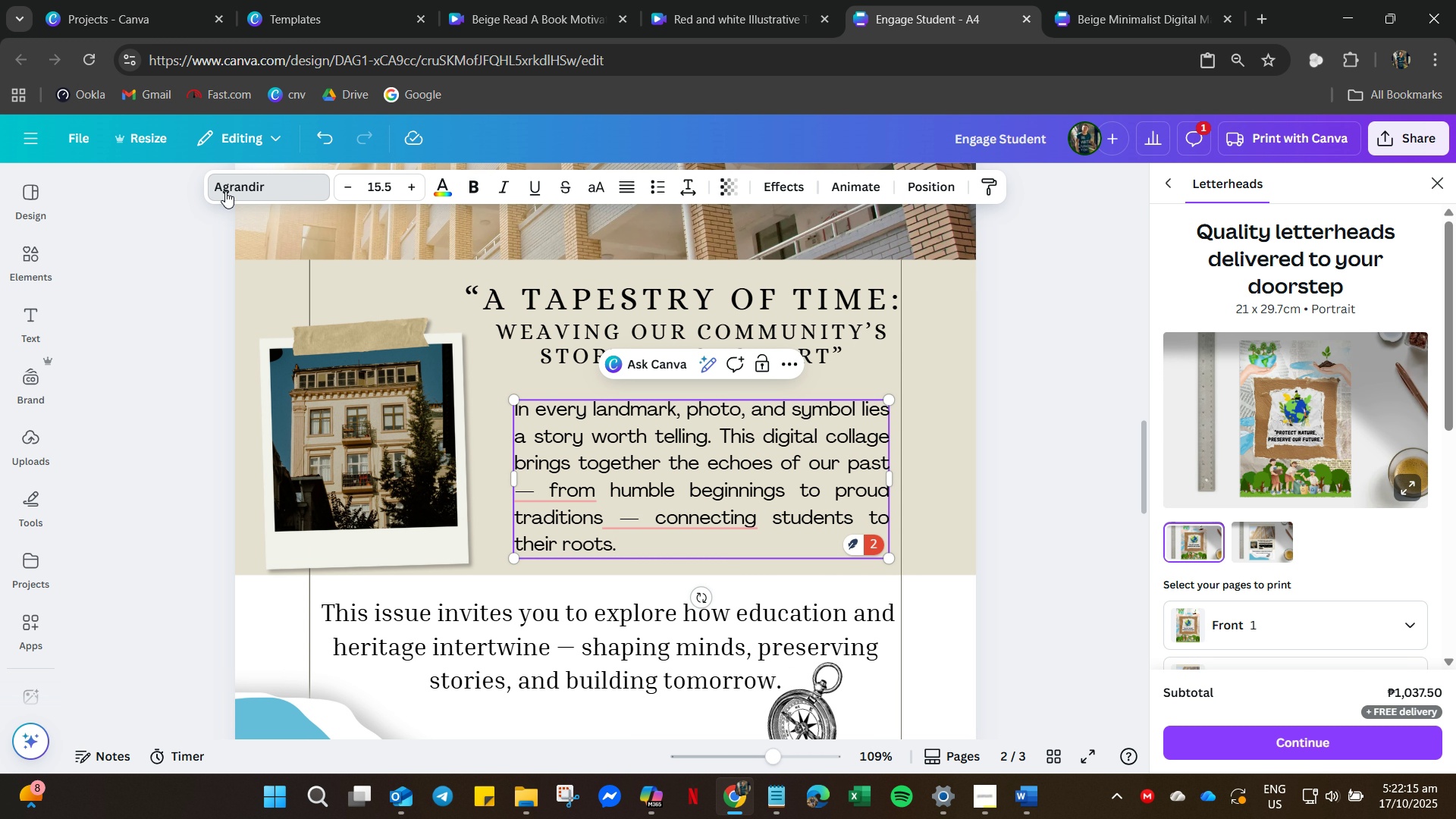 
scroll: coordinate [162, 571], scroll_direction: down, amount: 7.0
 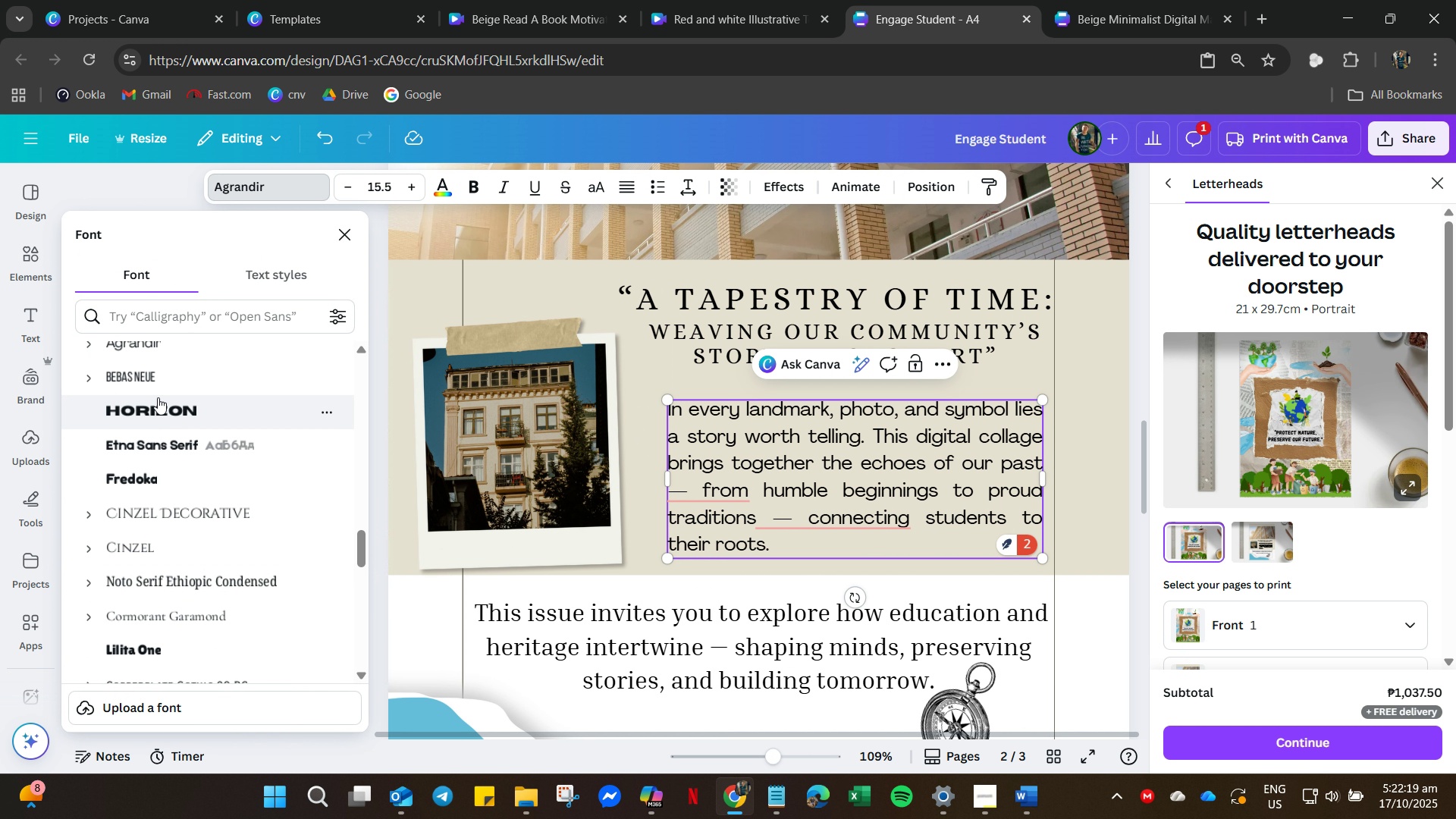 
left_click([145, 380])
 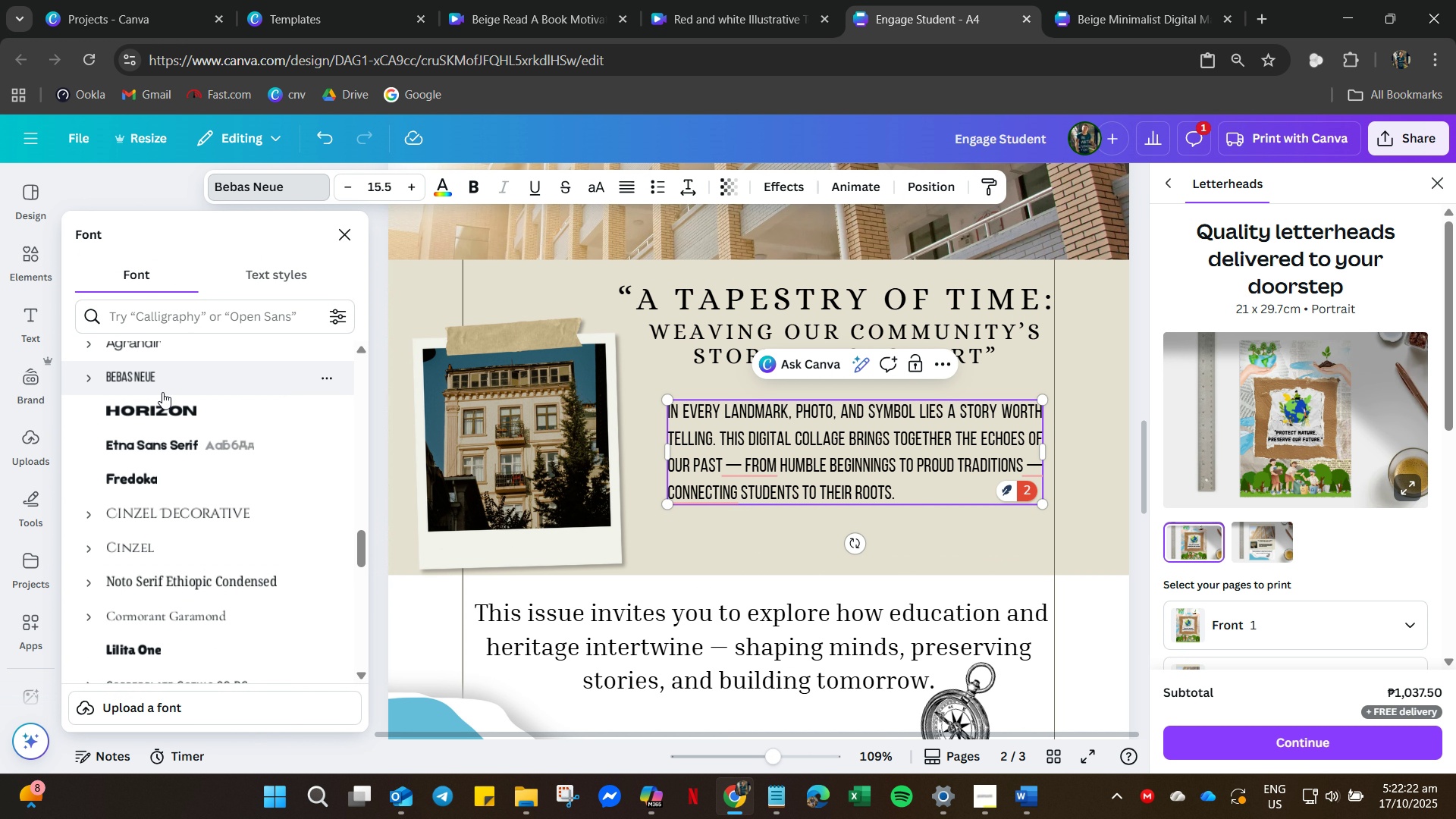 
scroll: coordinate [163, 394], scroll_direction: up, amount: 4.0
 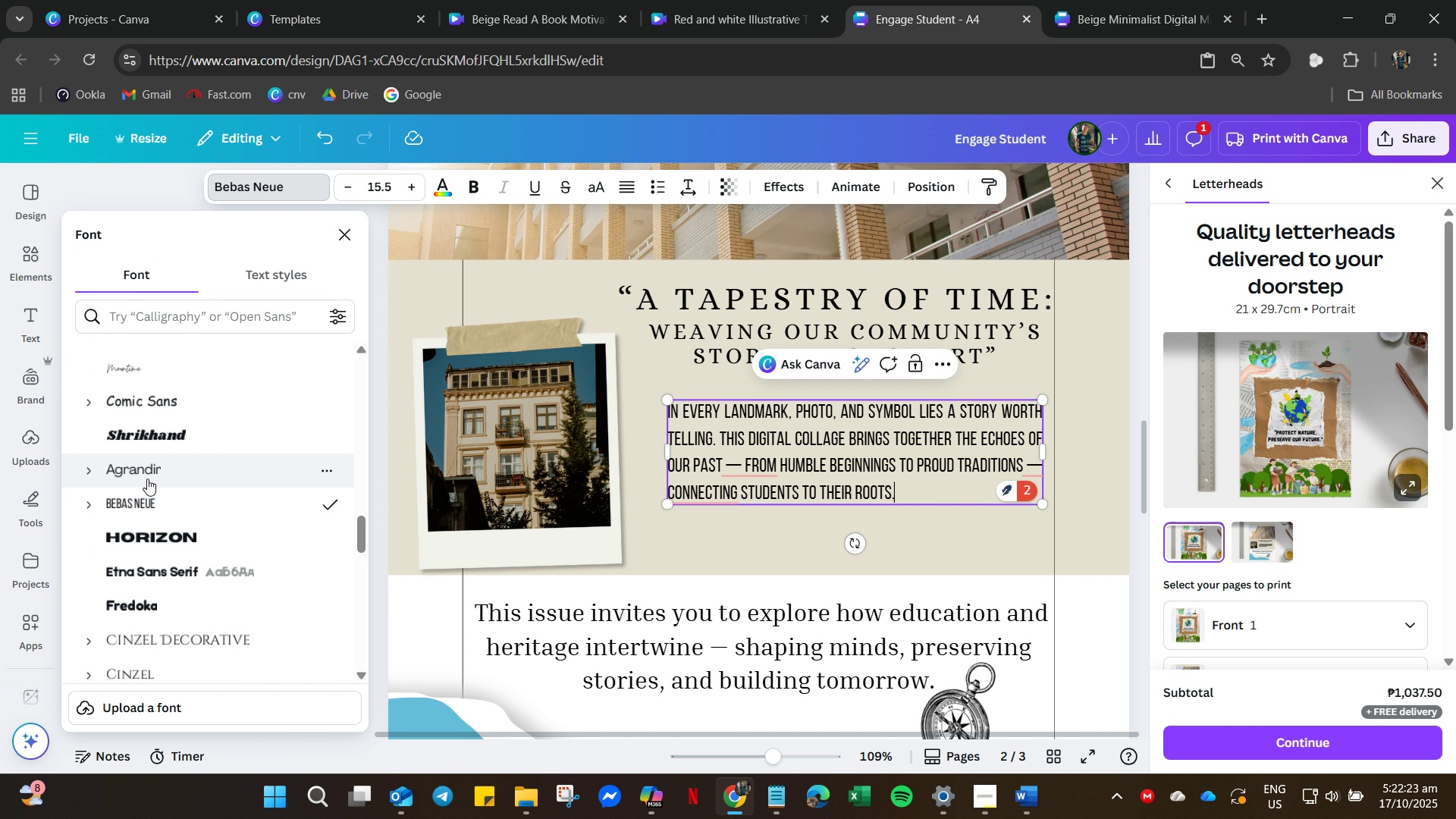 
scroll: coordinate [139, 505], scroll_direction: down, amount: 9.0
 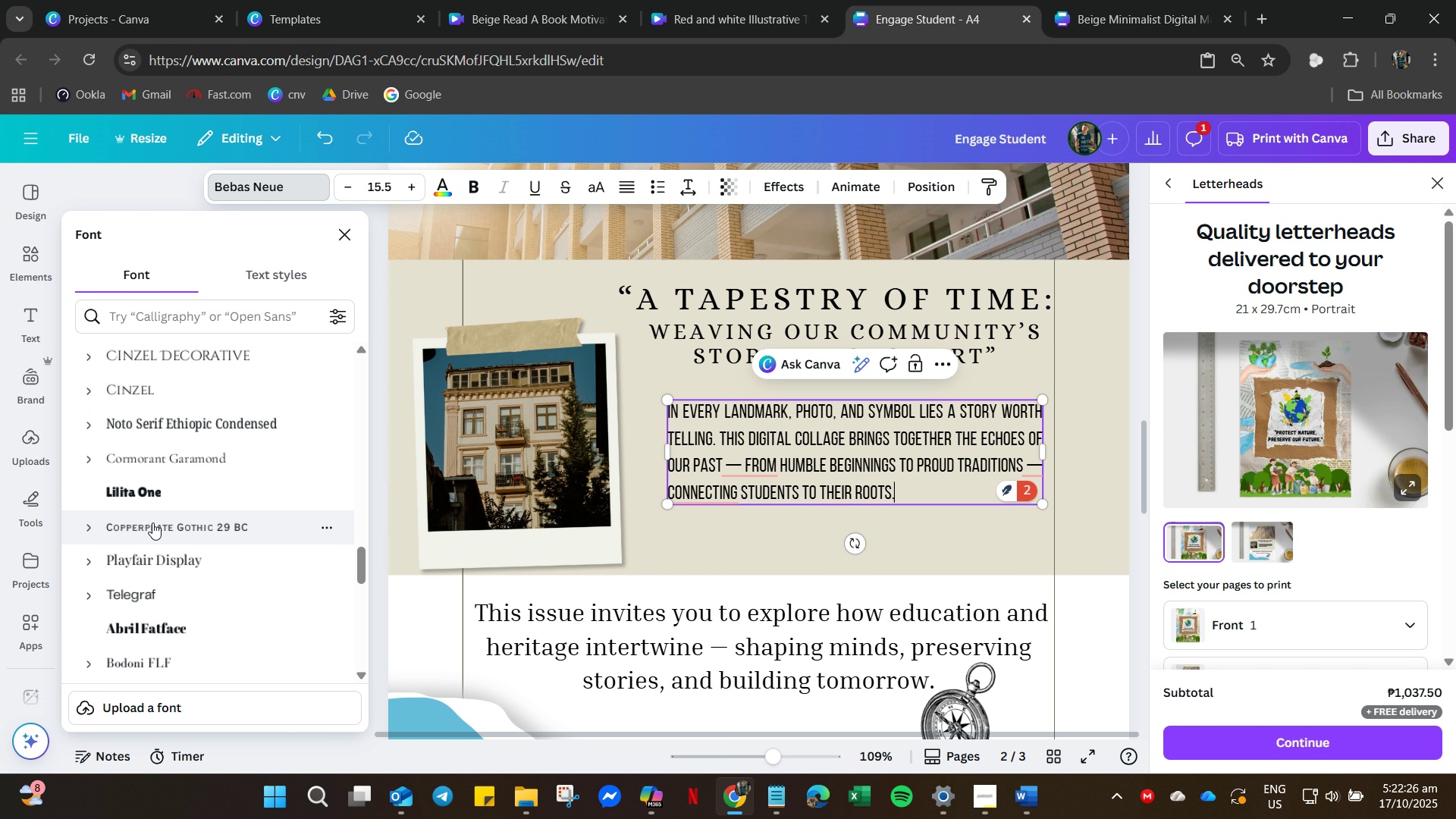 
left_click([152, 522])
 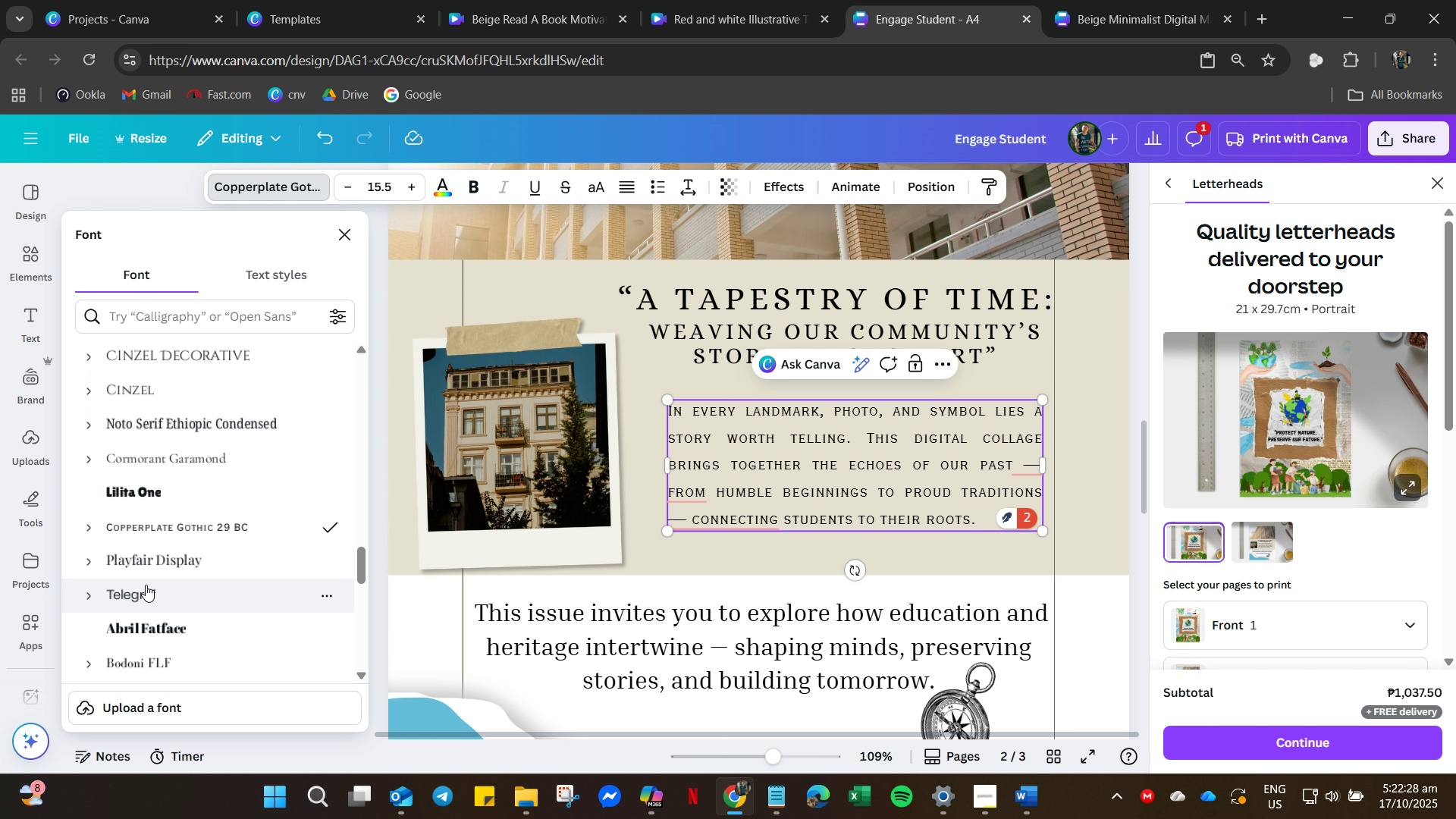 
left_click([146, 590])
 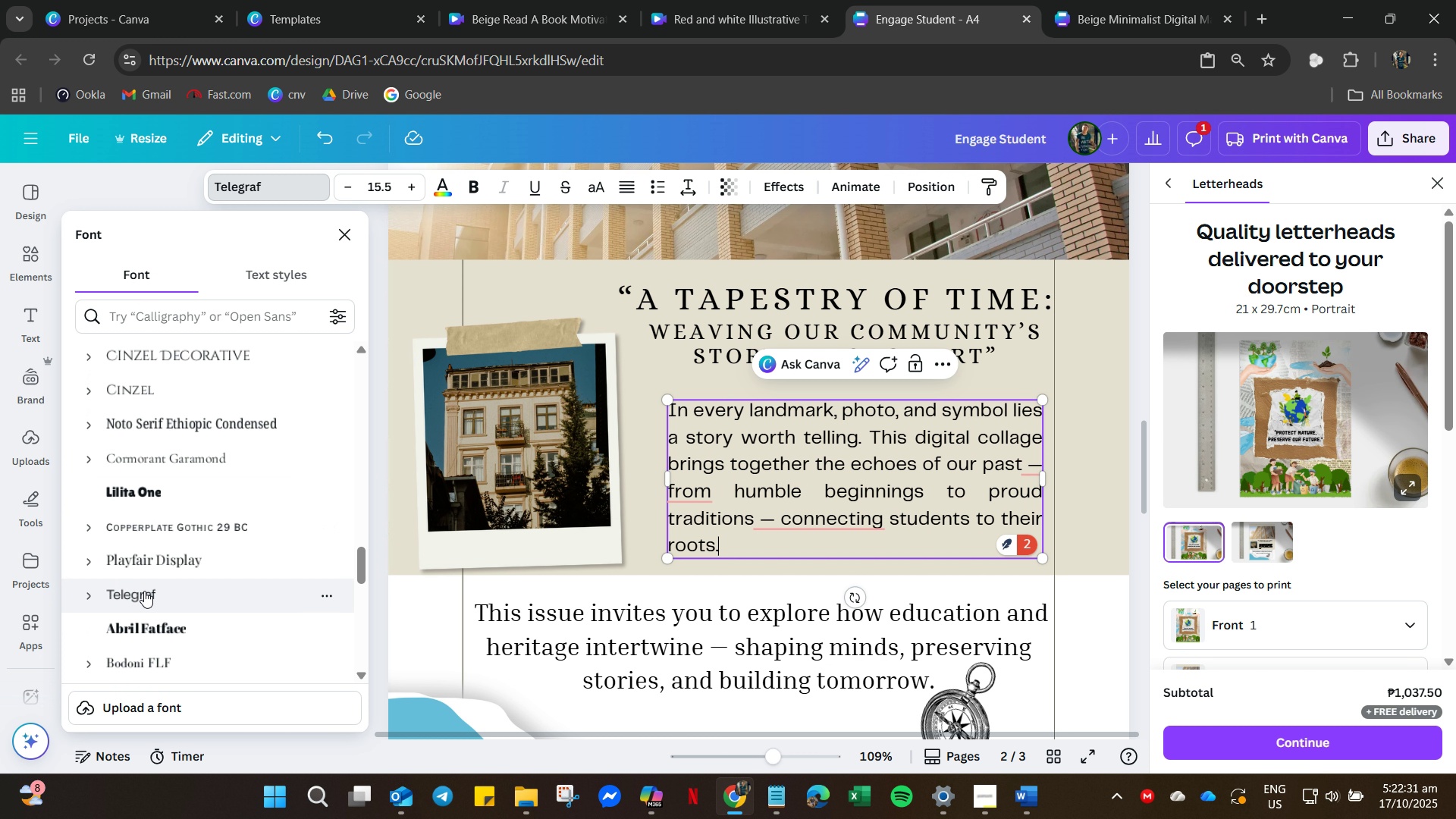 
scroll: coordinate [139, 595], scroll_direction: down, amount: 6.0
 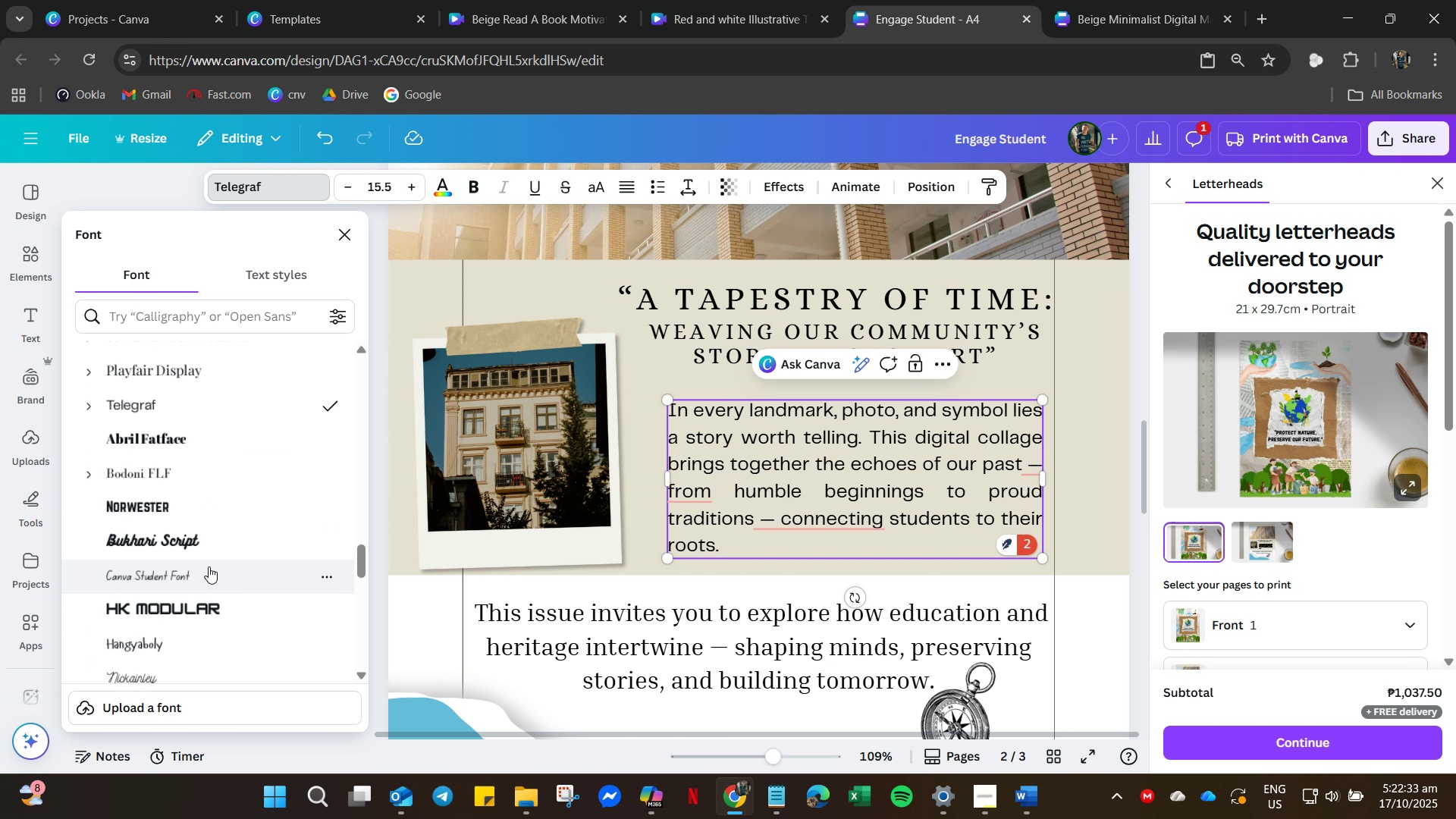 
left_click([202, 566])
 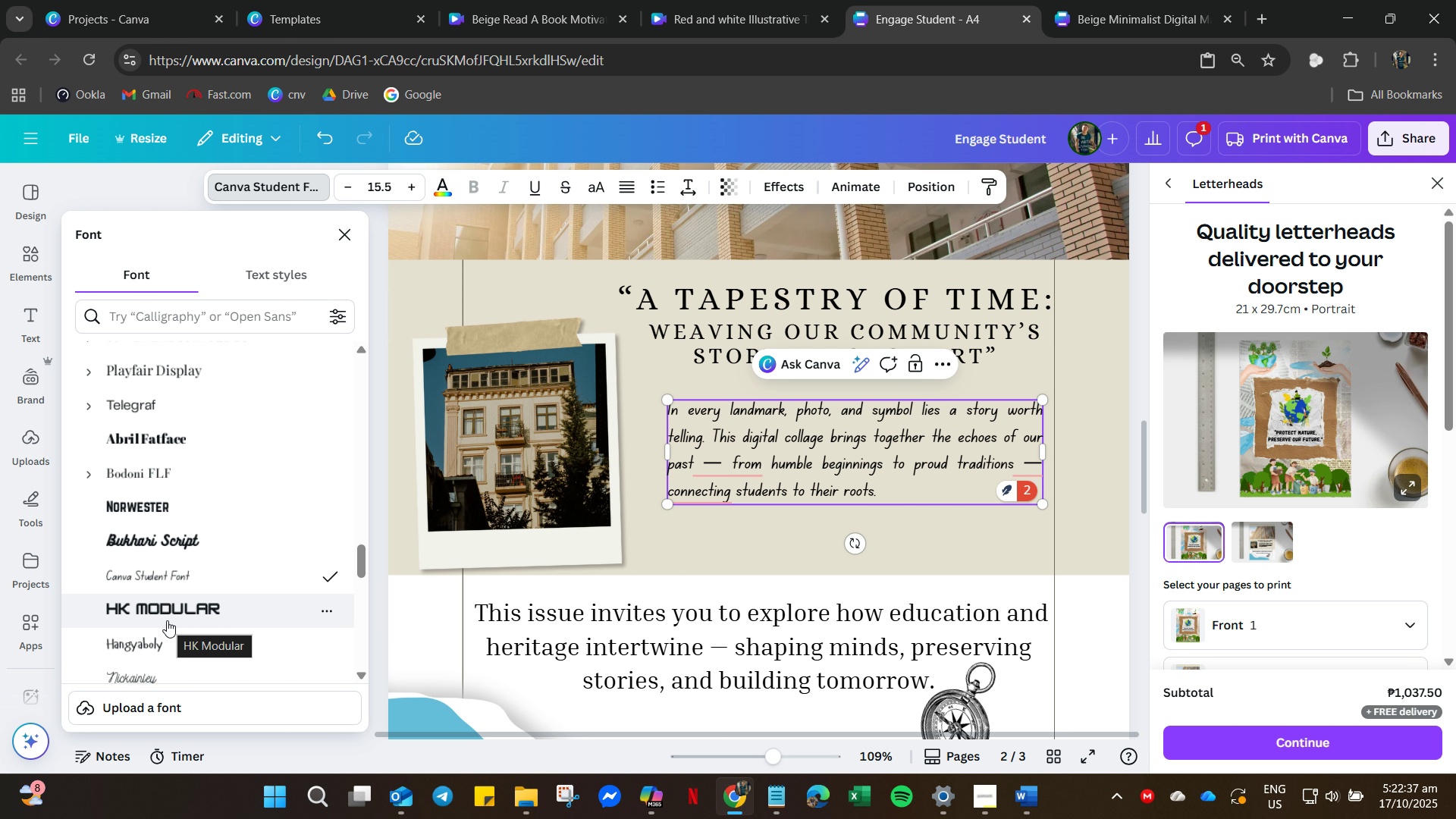 
scroll: coordinate [155, 613], scroll_direction: down, amount: 25.0
 